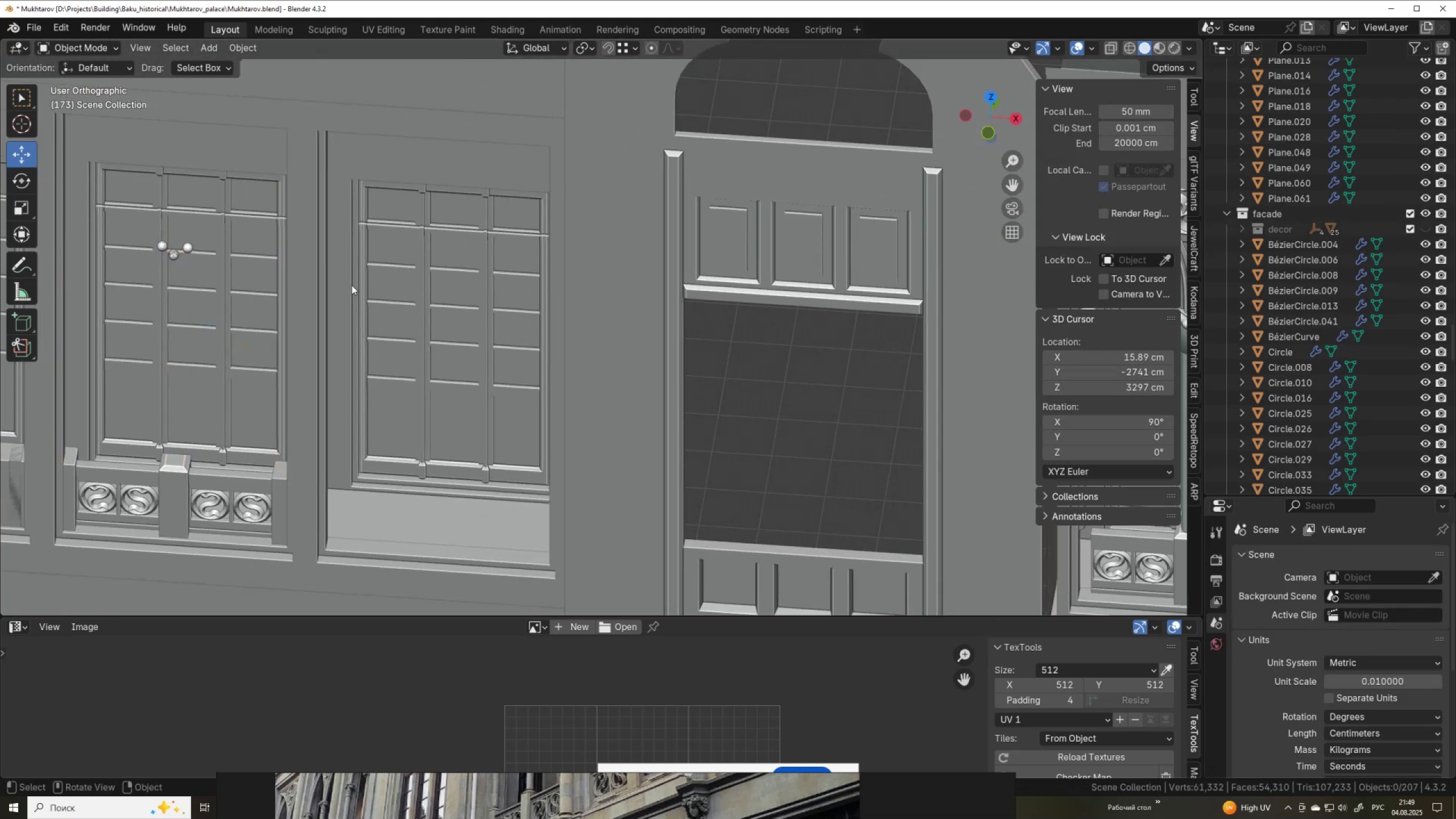 
key(Delete)
 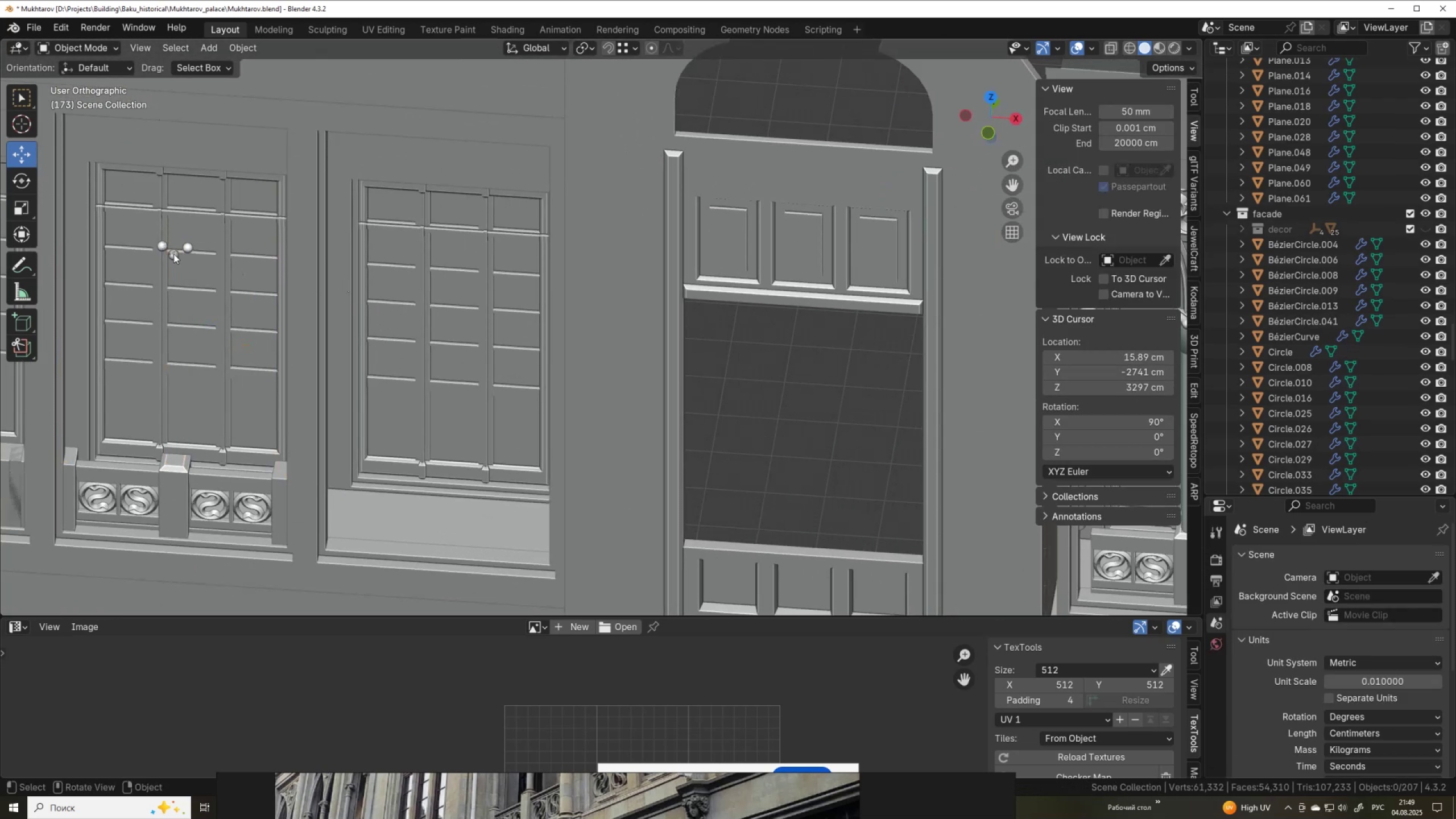 
left_click([173, 254])
 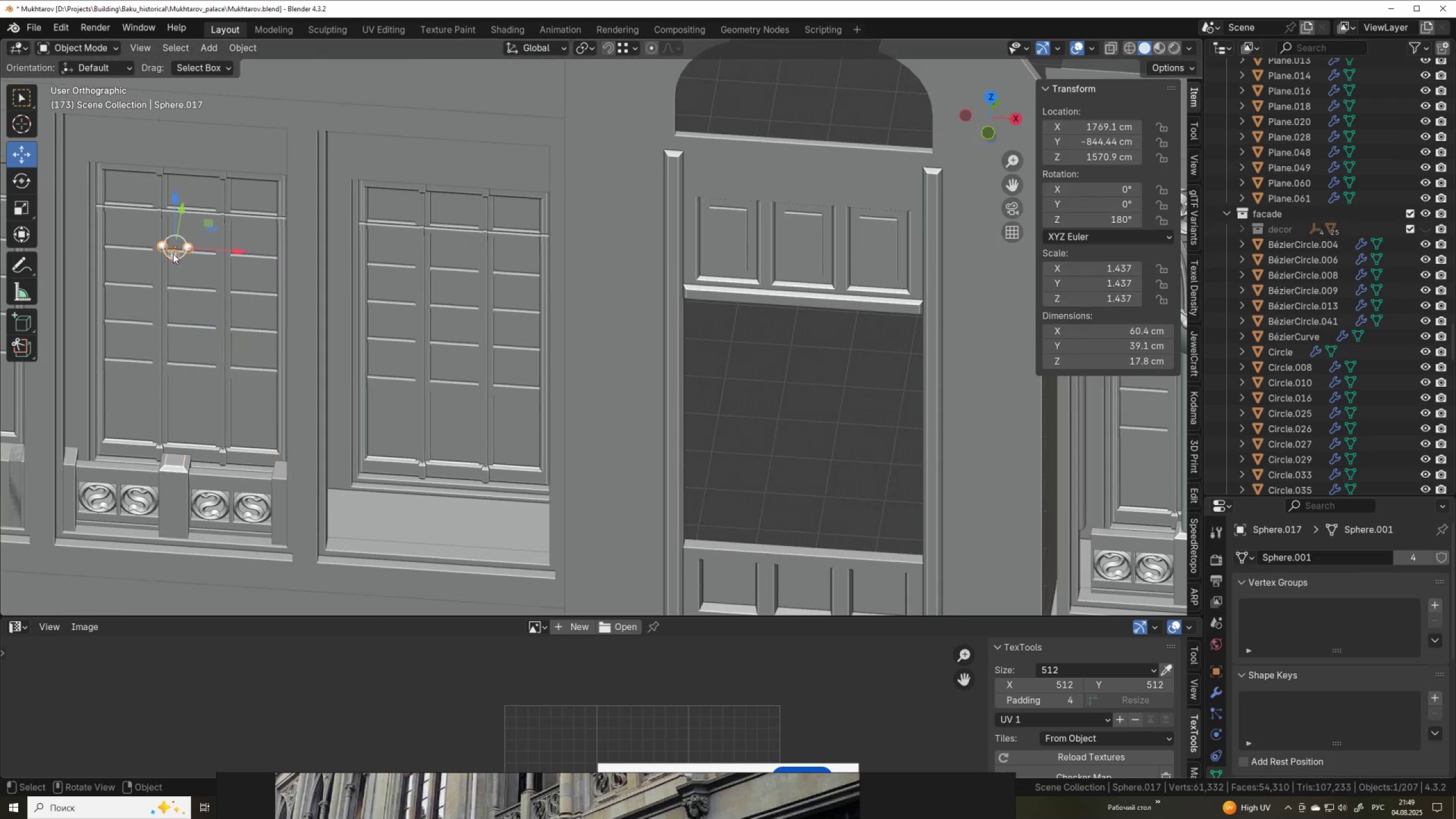 
key(Delete)
 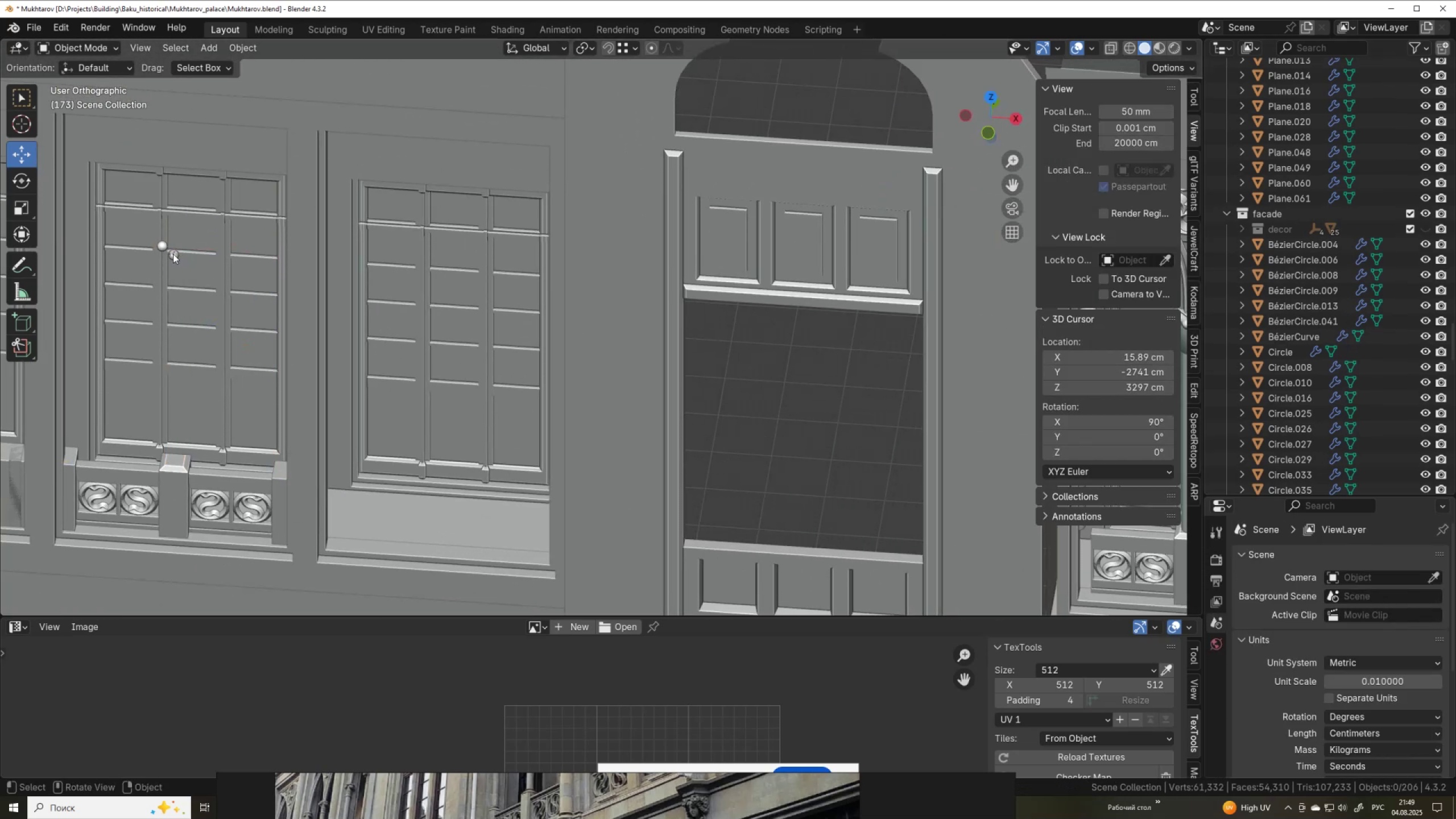 
left_click([173, 254])
 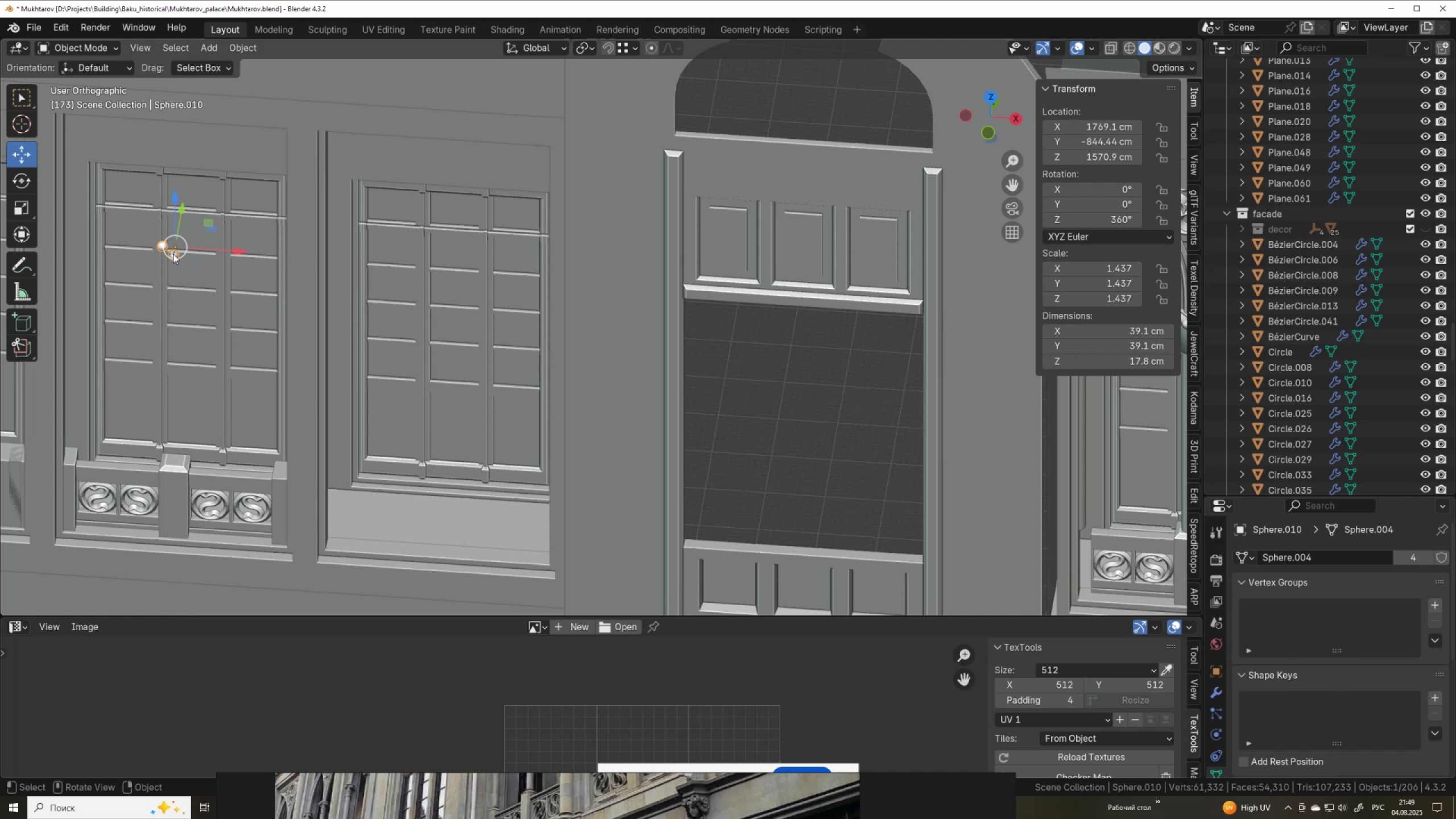 
key(Delete)
 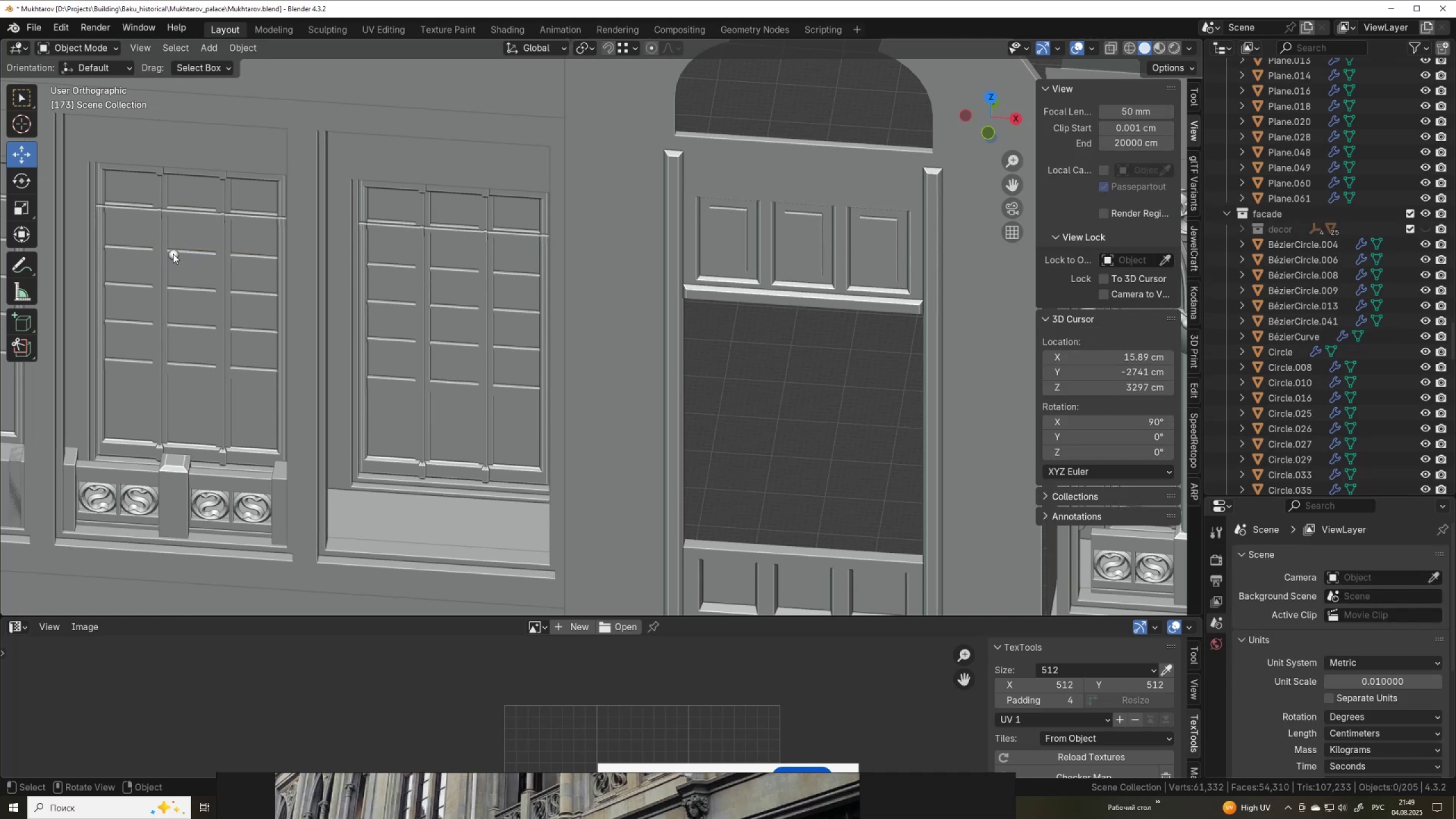 
left_click([173, 254])
 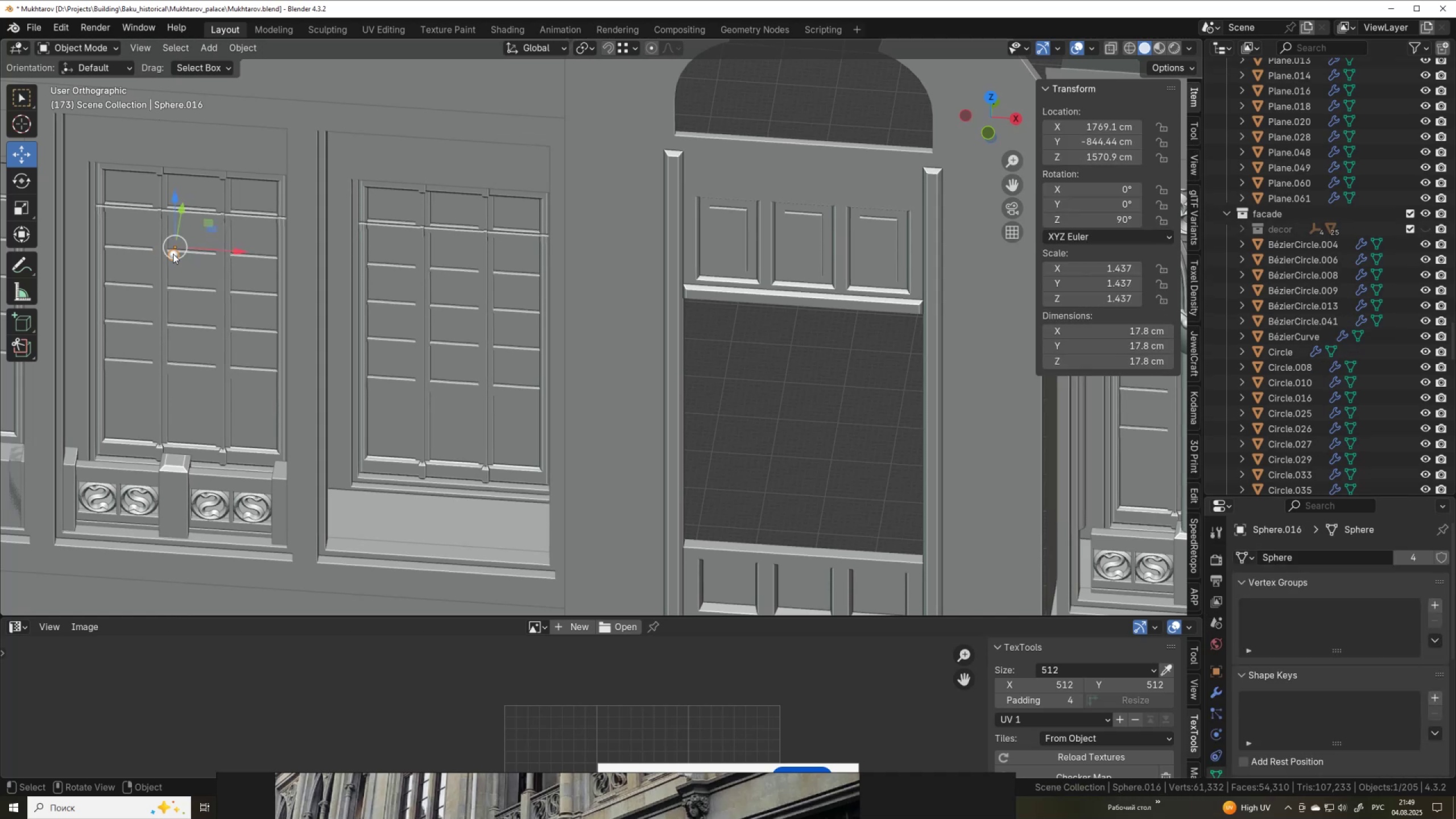 
key(Delete)
 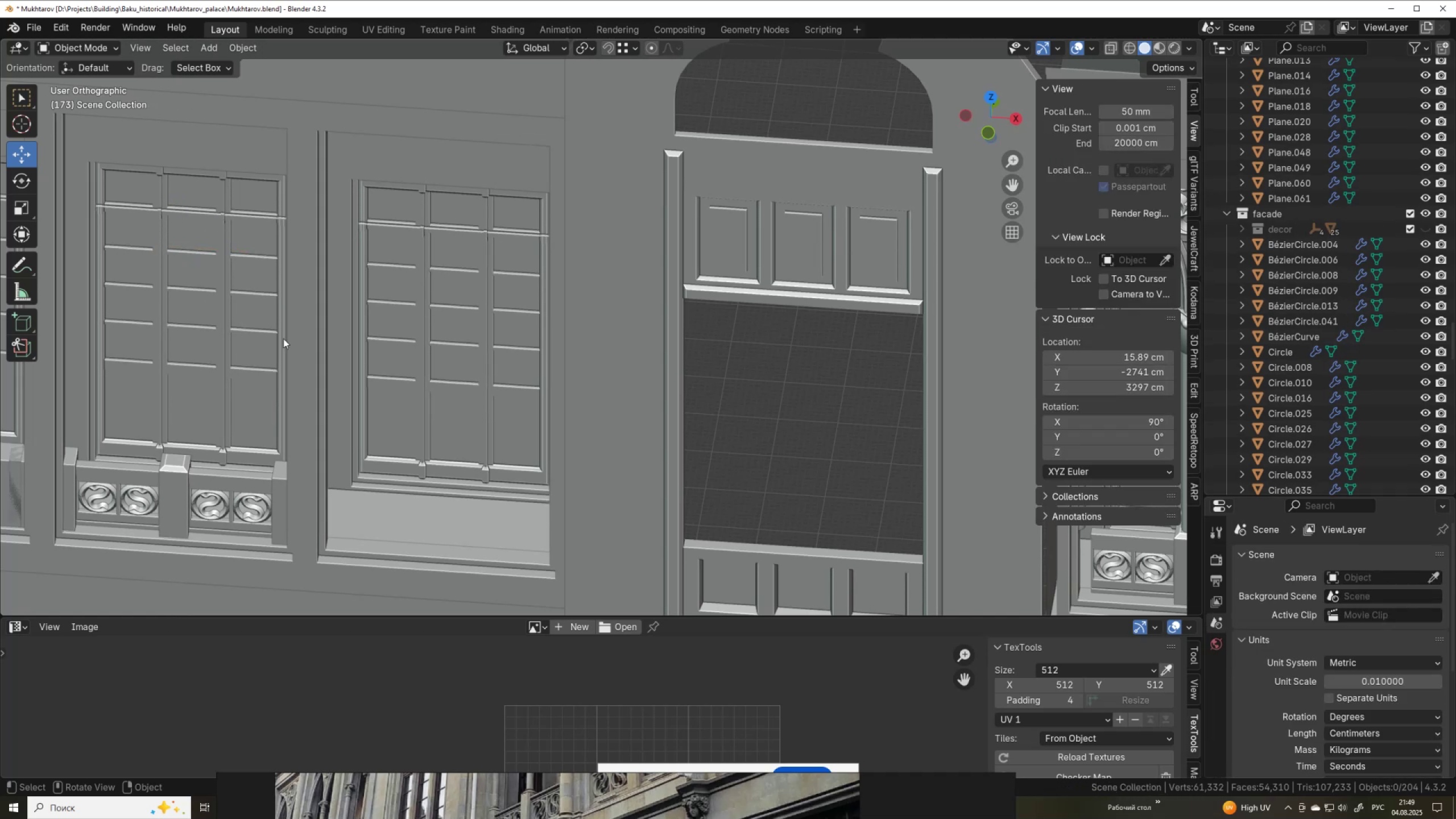 
scroll: coordinate [316, 355], scroll_direction: down, amount: 3.0
 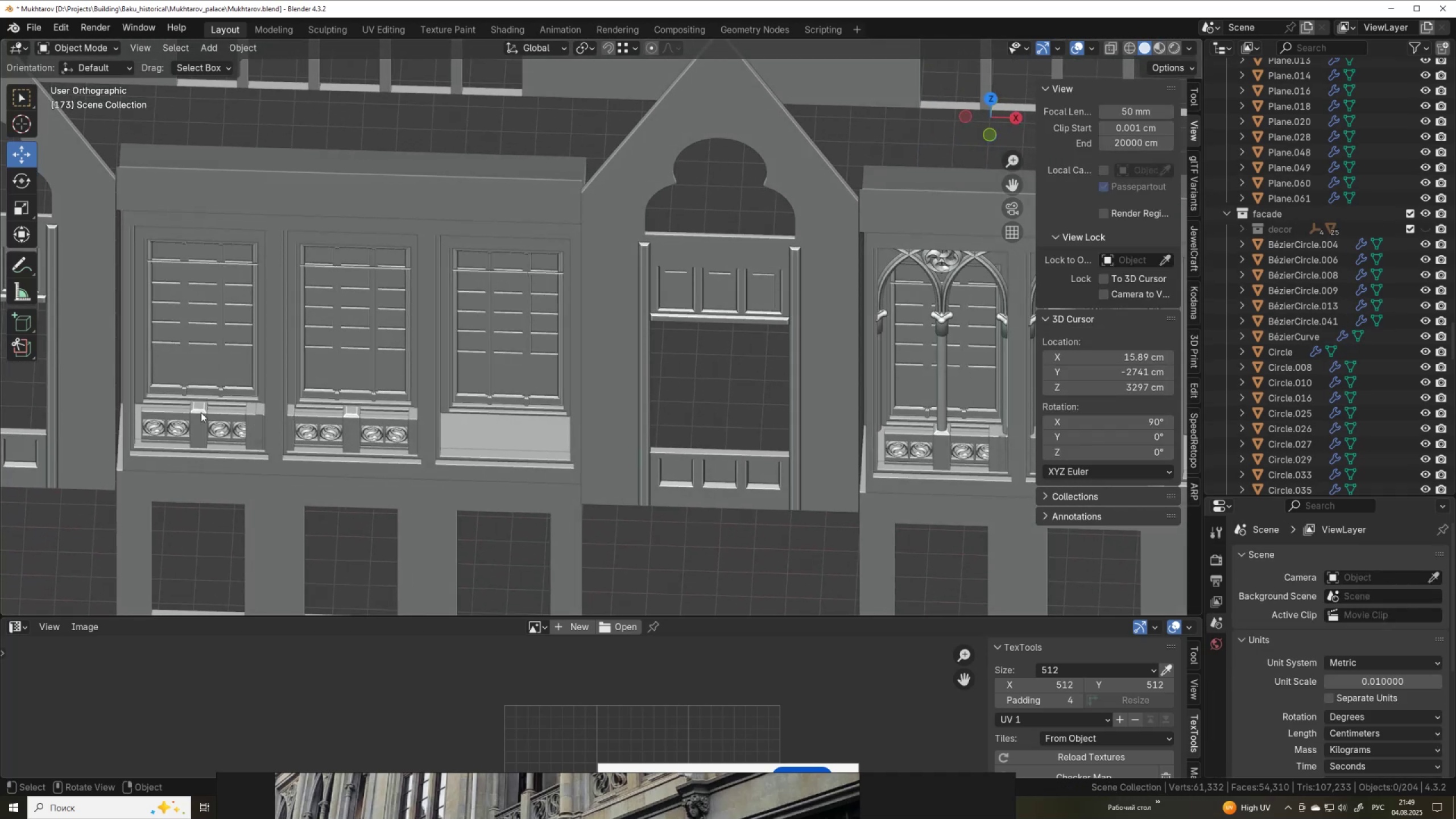 
left_click([202, 413])
 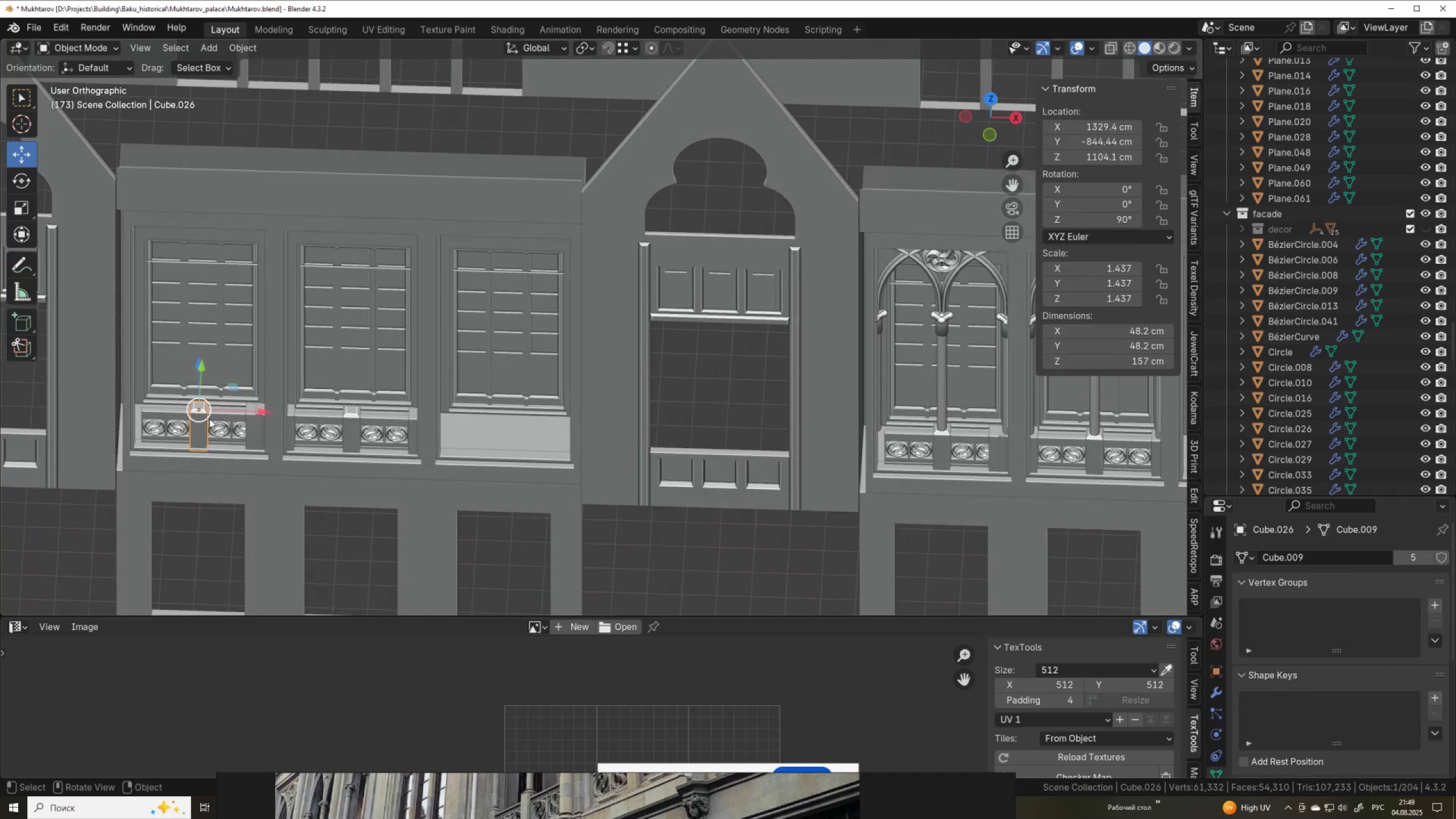 
key(Delete)
 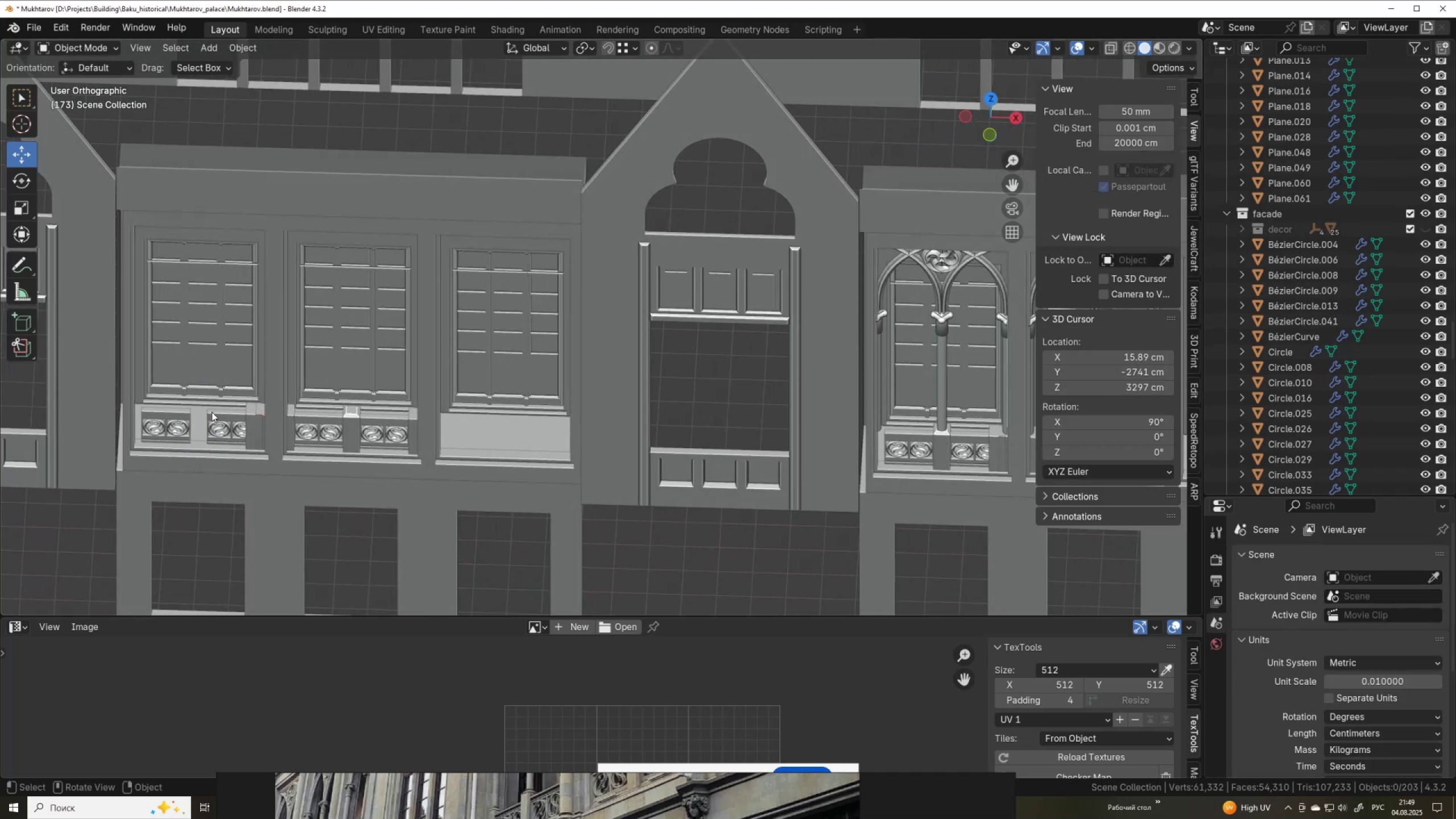 
left_click([214, 413])
 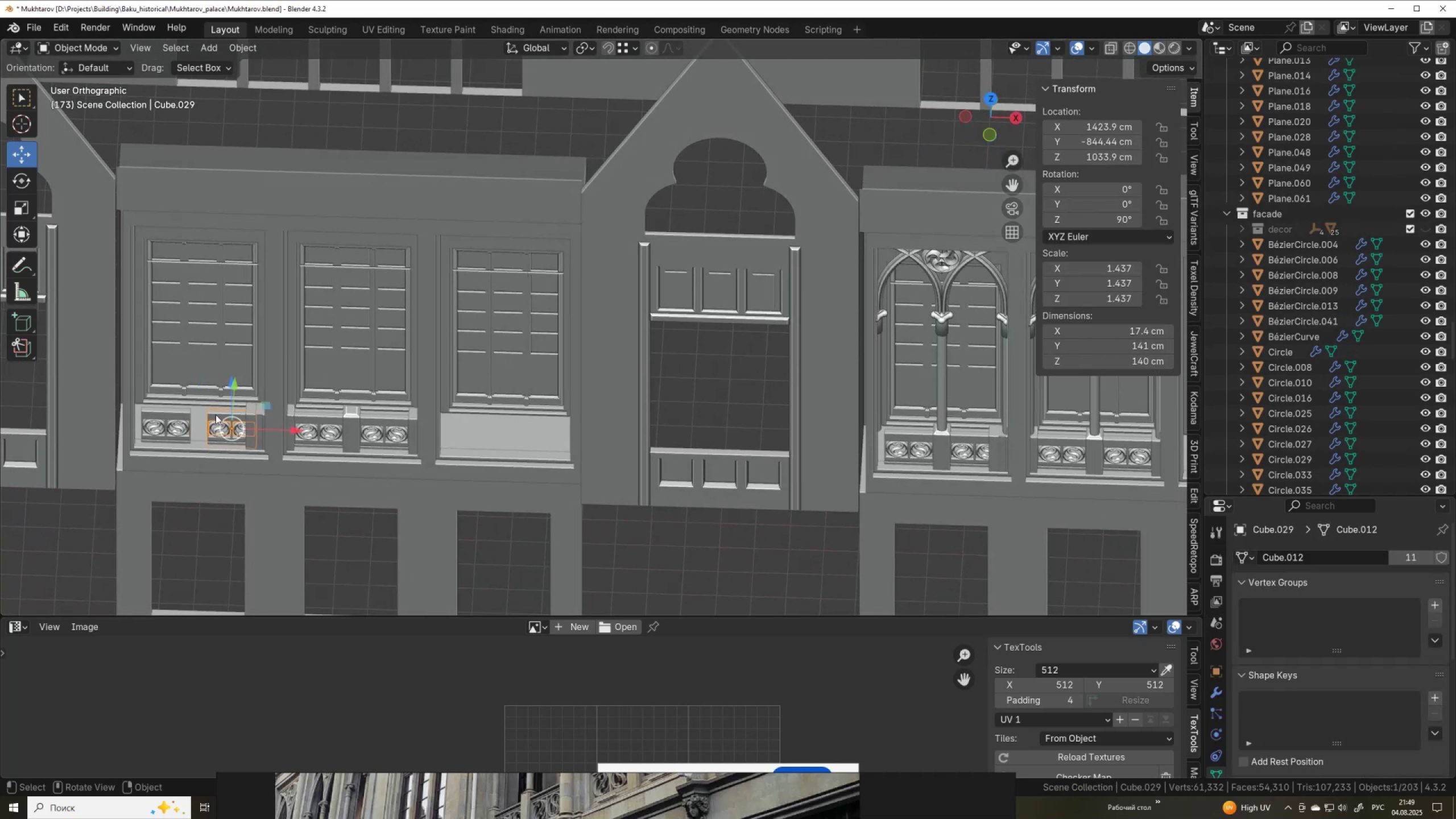 
key(Delete)
 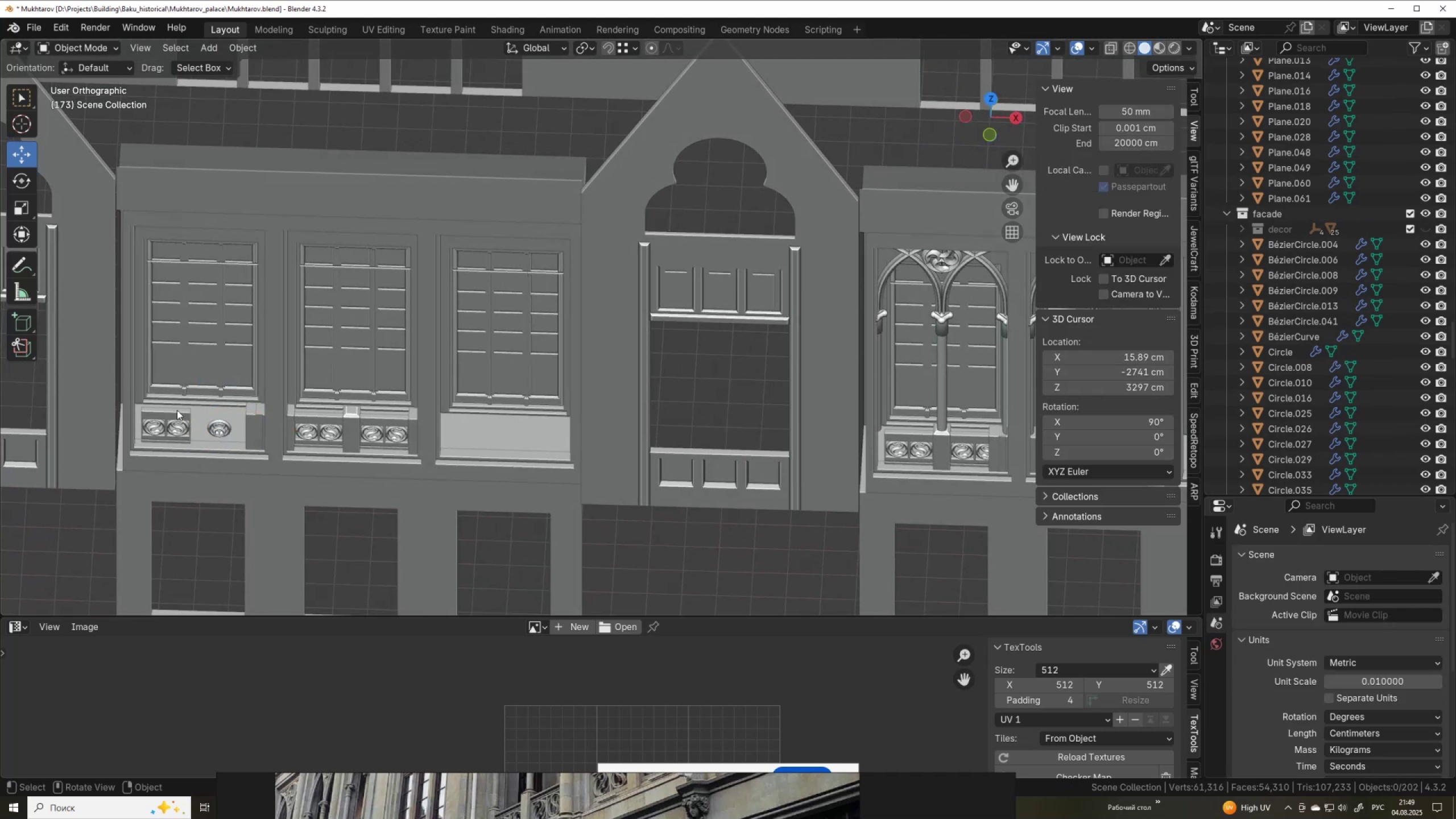 
left_click([177, 410])
 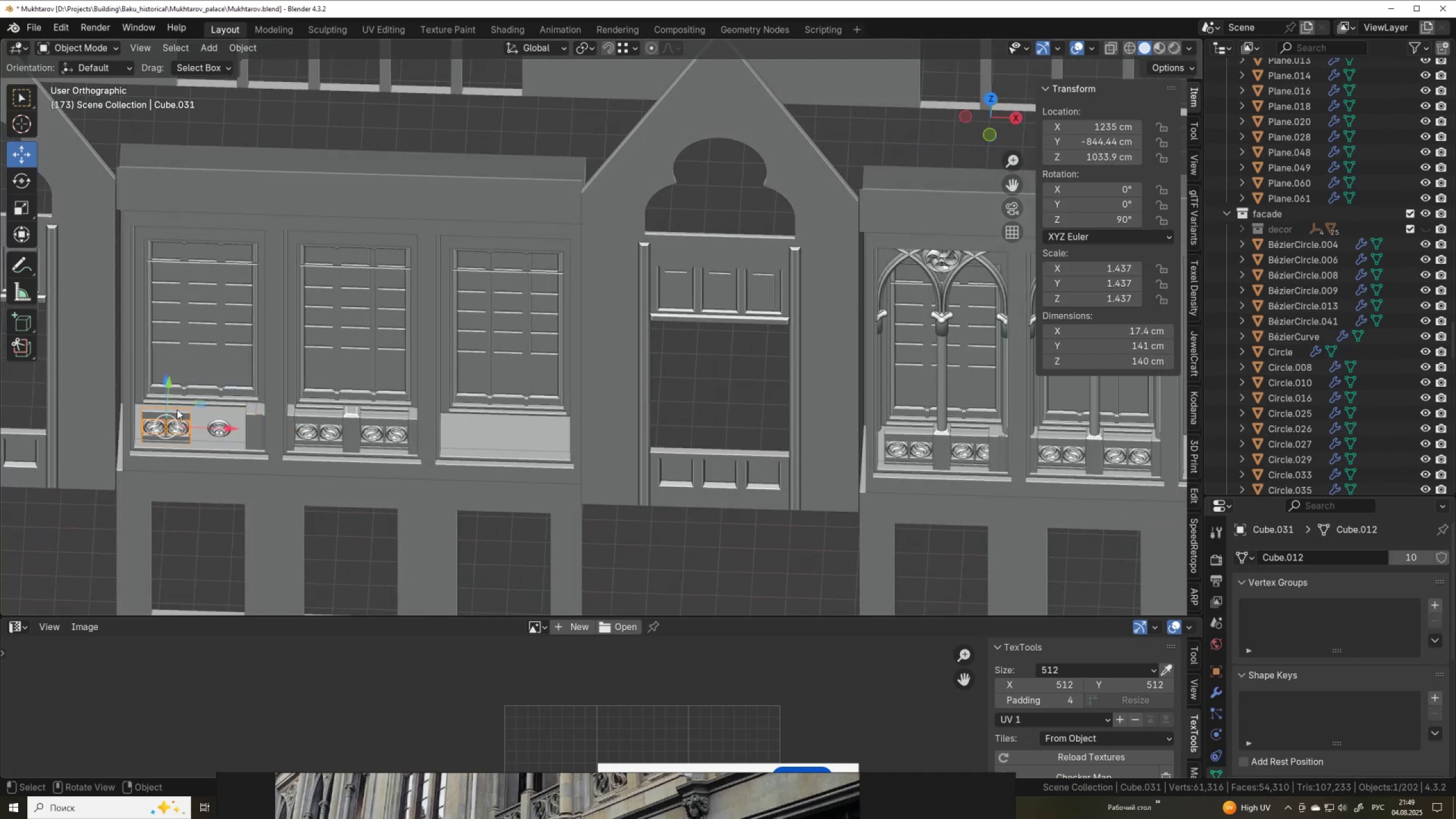 
key(Delete)
 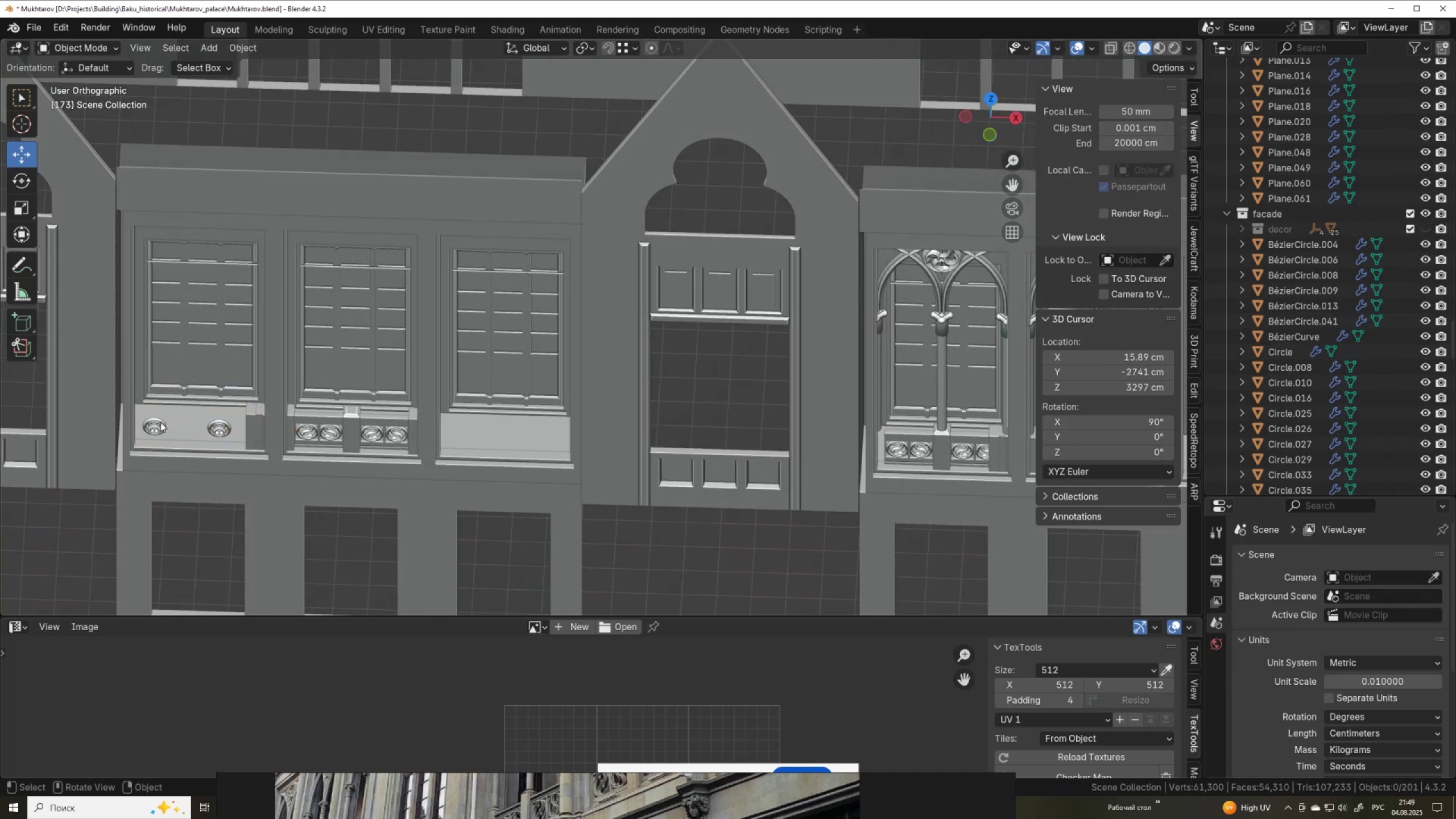 
left_click([158, 423])
 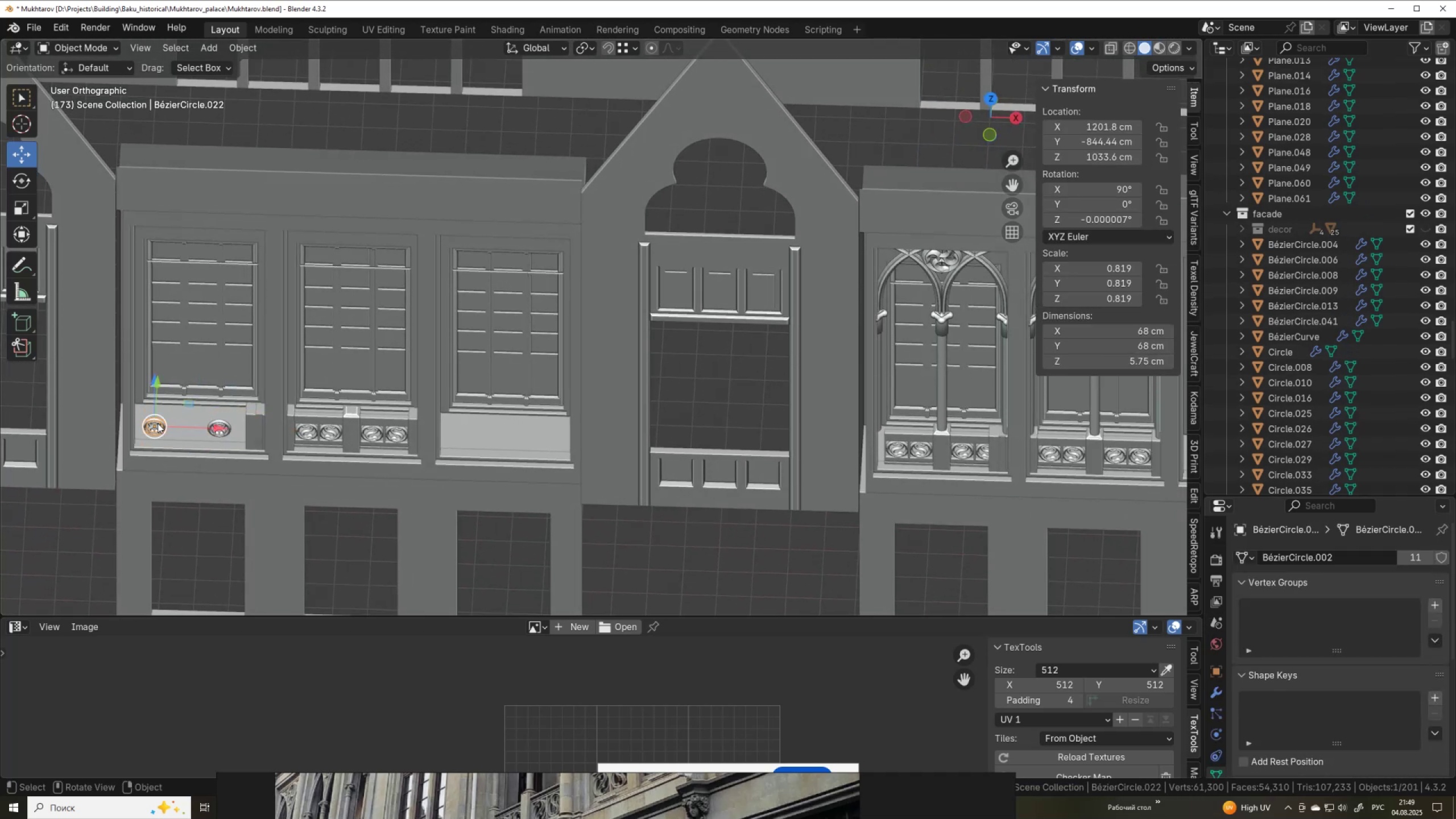 
key(Delete)
 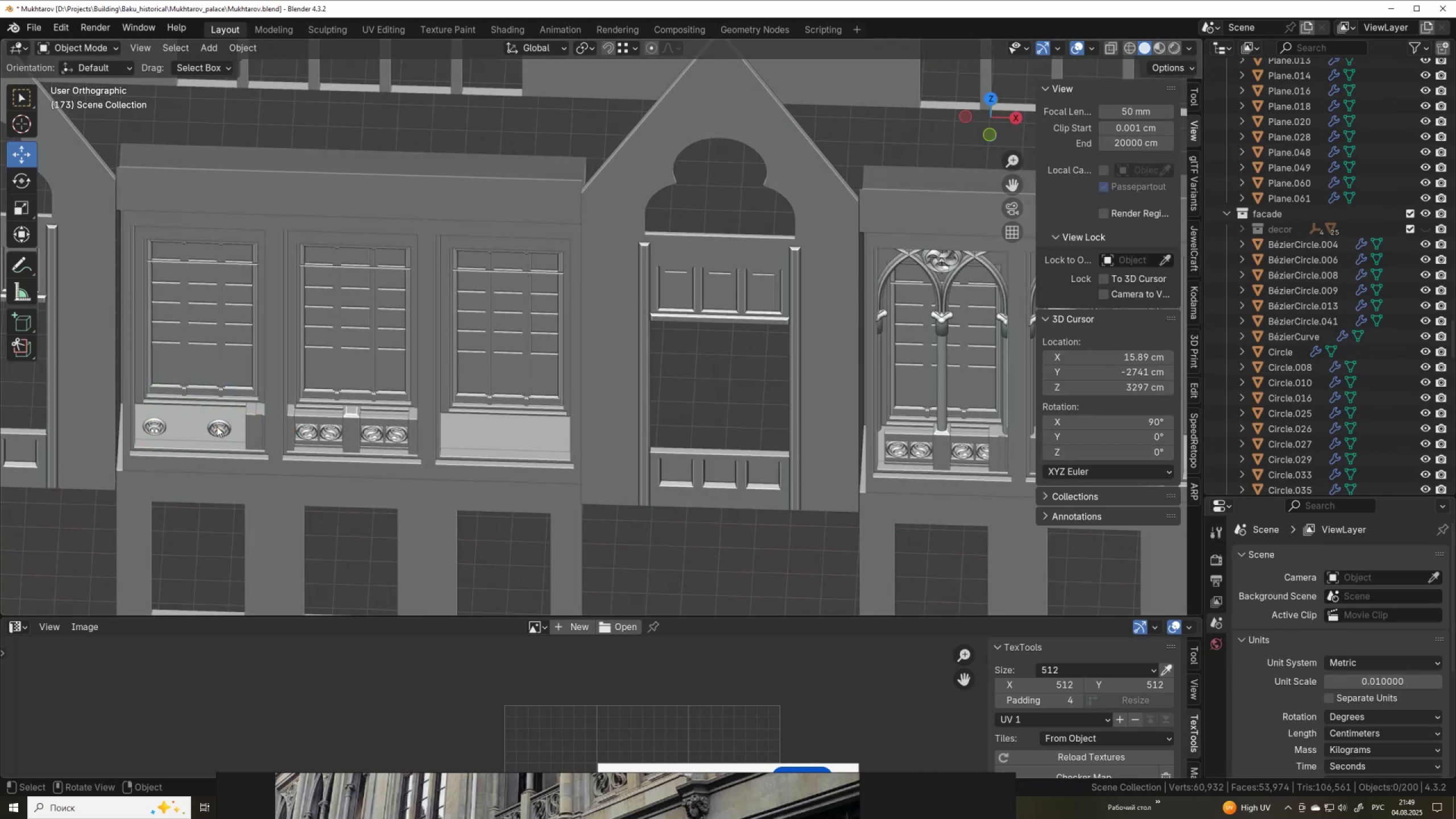 
left_click([217, 427])
 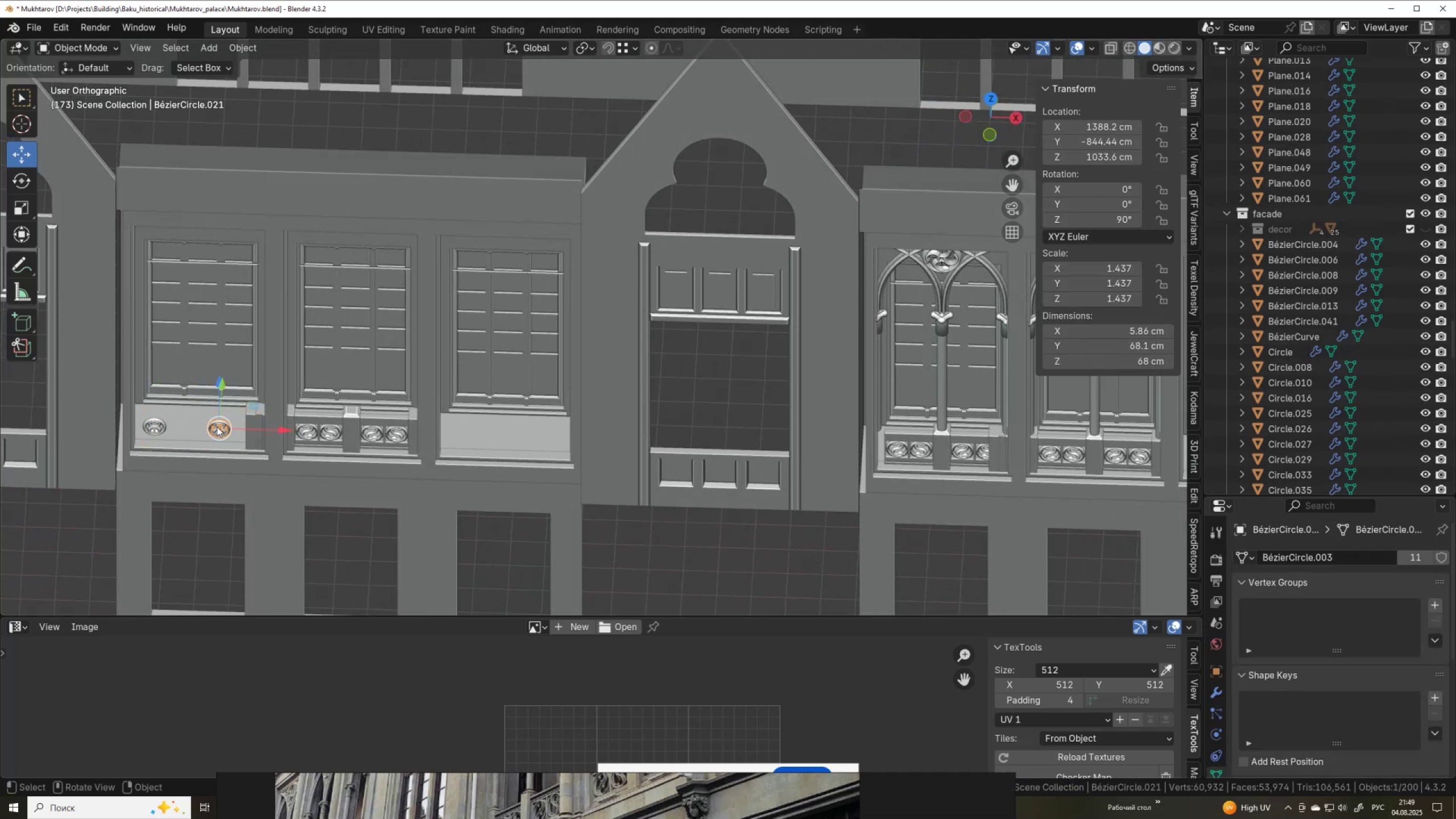 
key(Delete)
 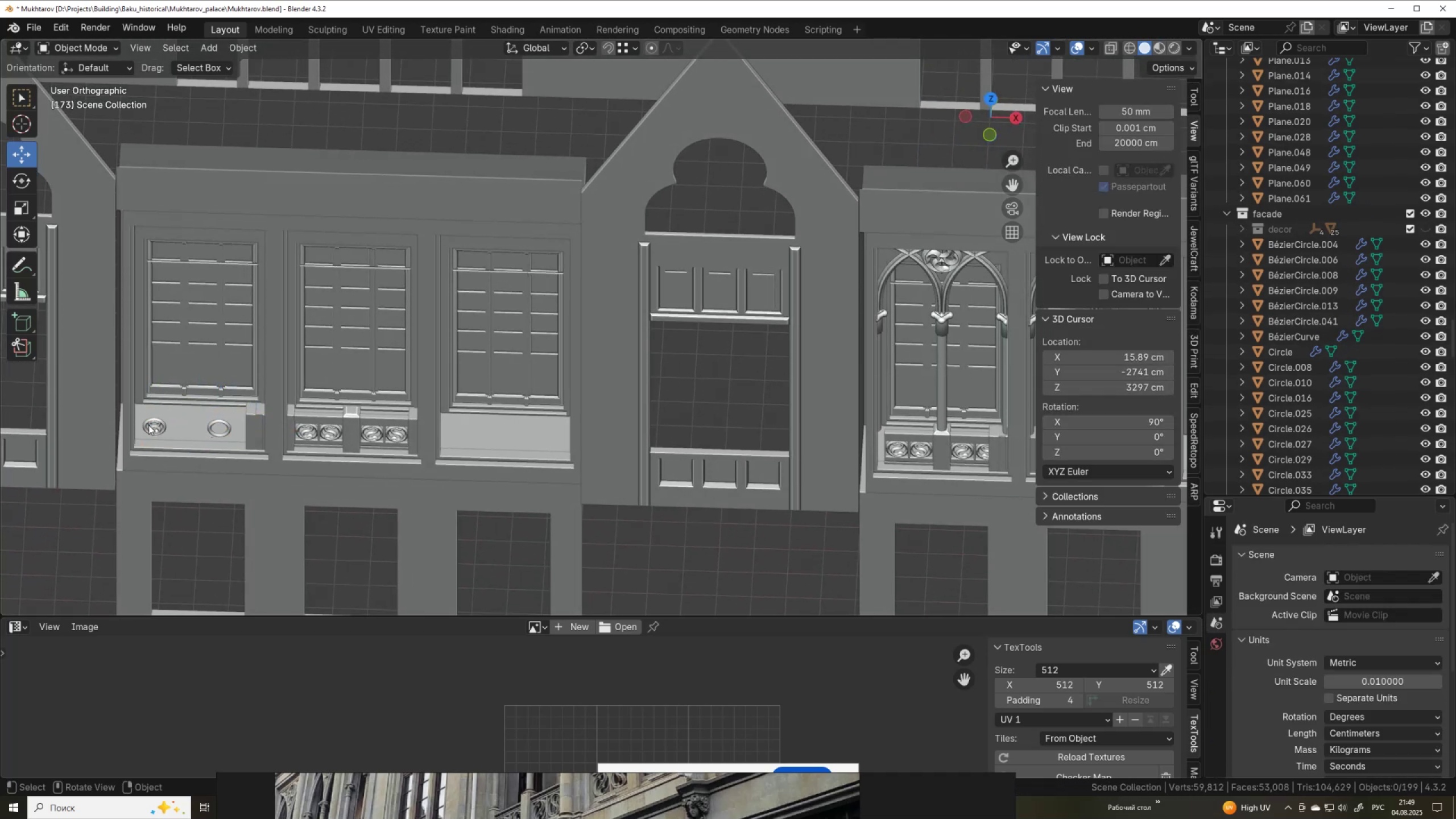 
left_click([153, 425])
 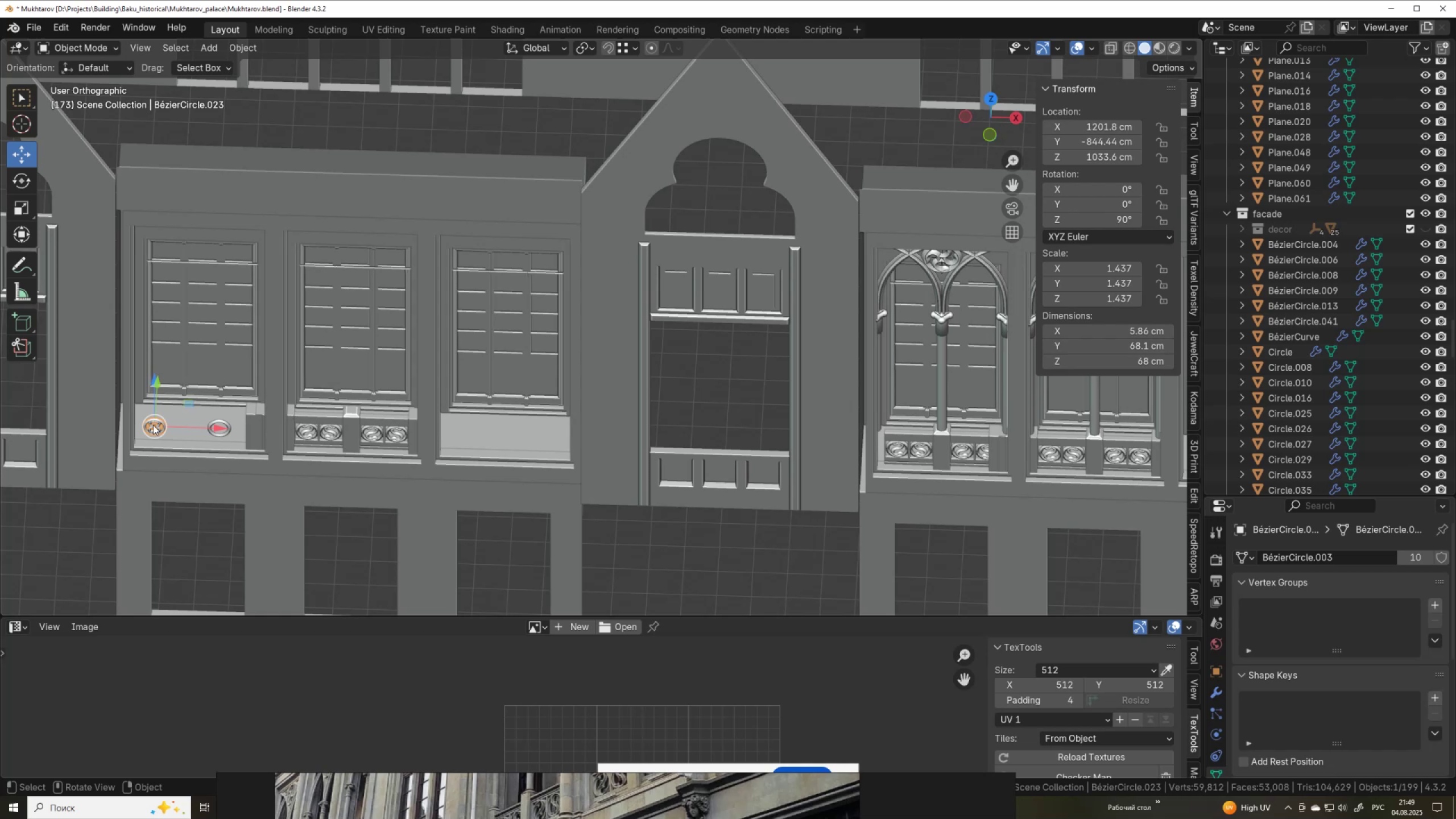 
key(Delete)
 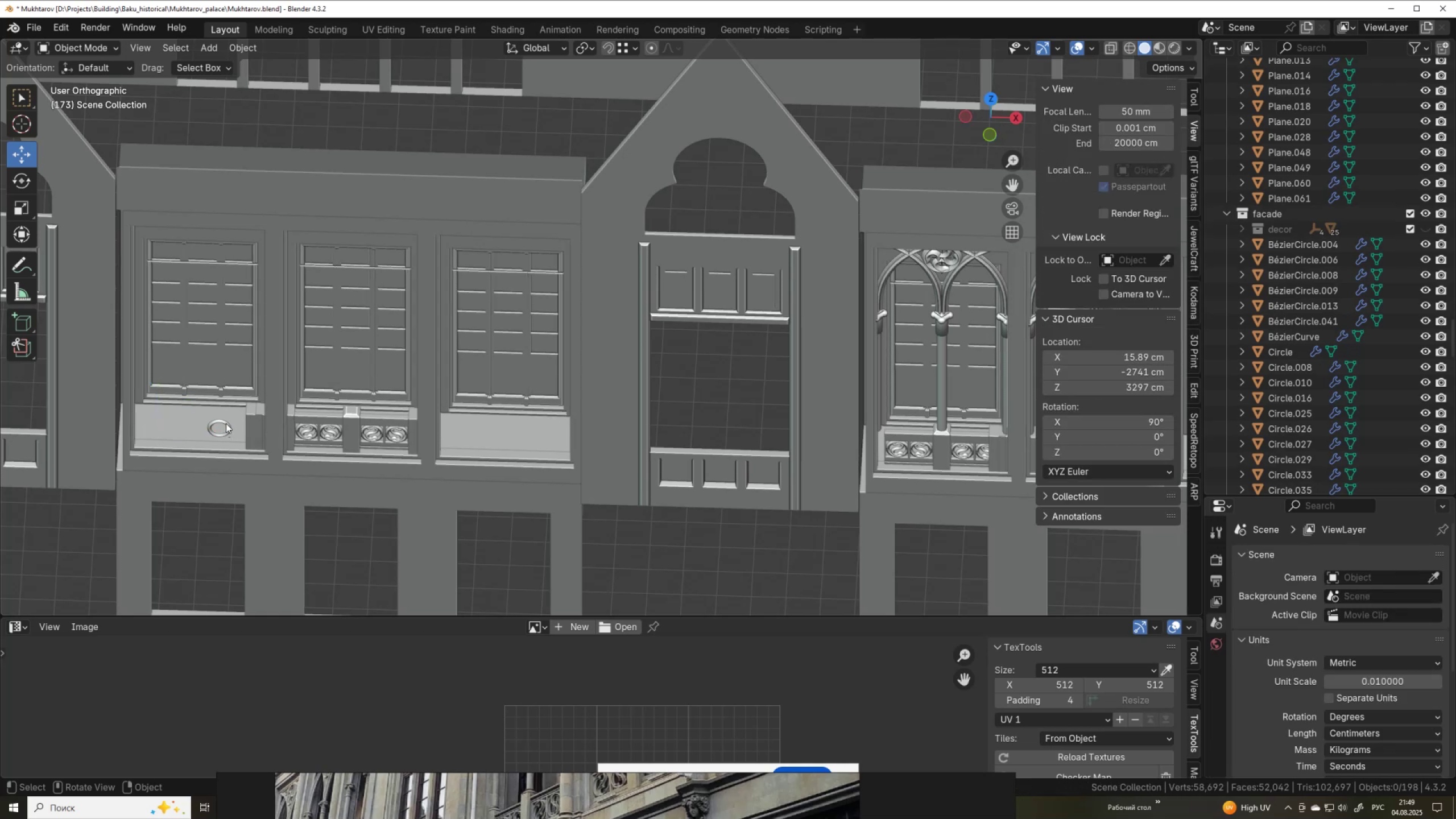 
key(Delete)
 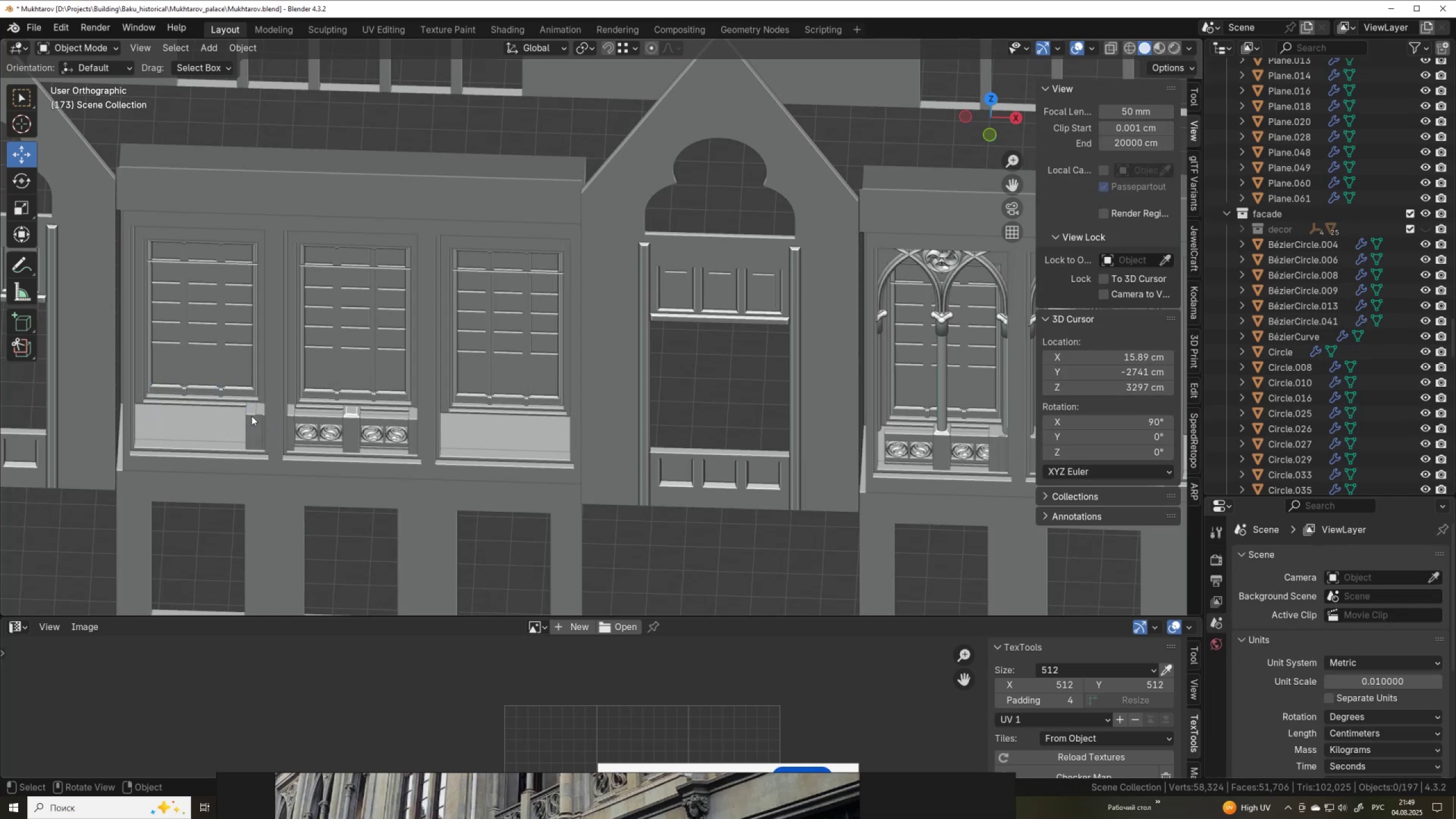 
left_click([251, 416])
 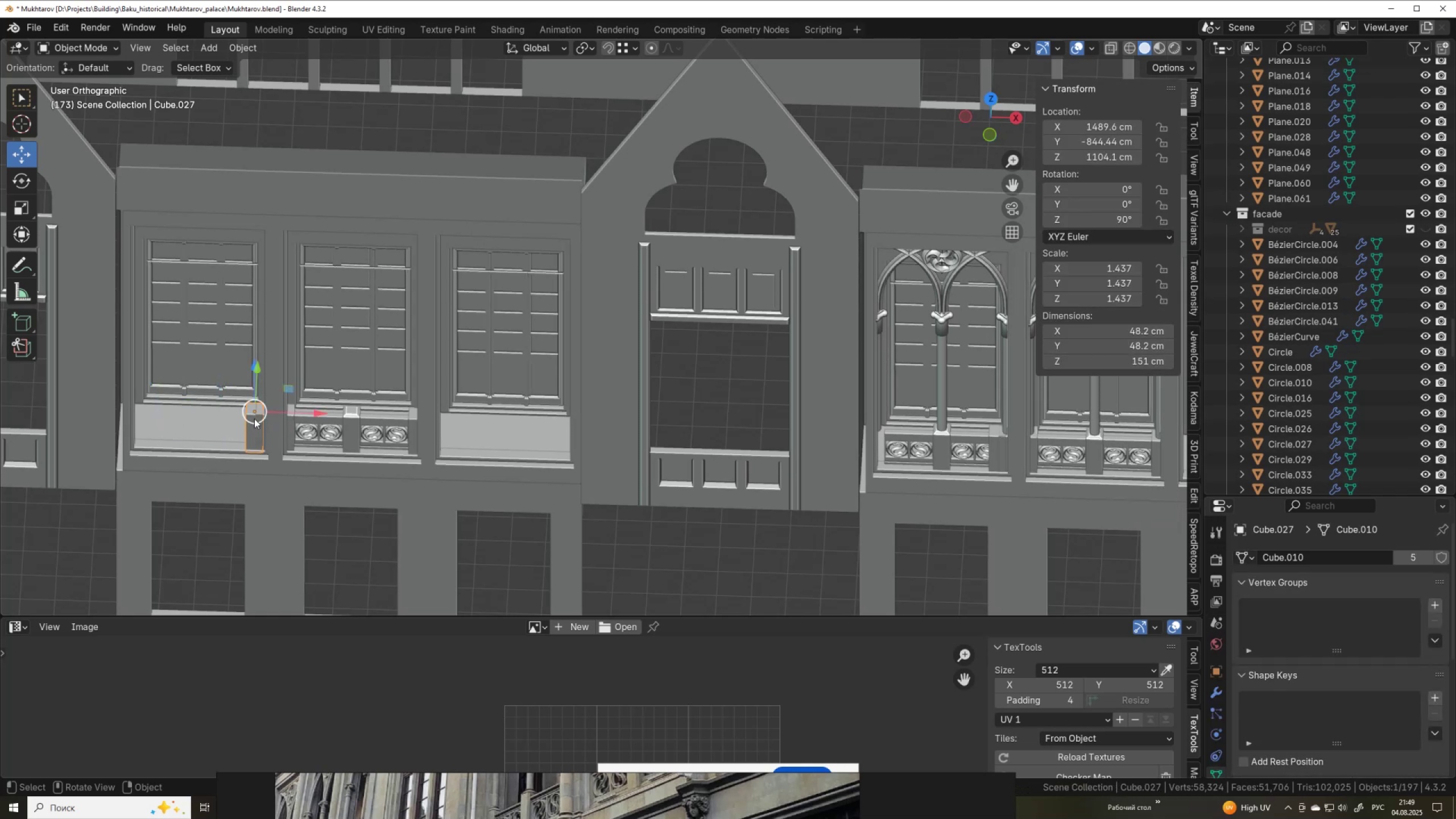 
key(Delete)
 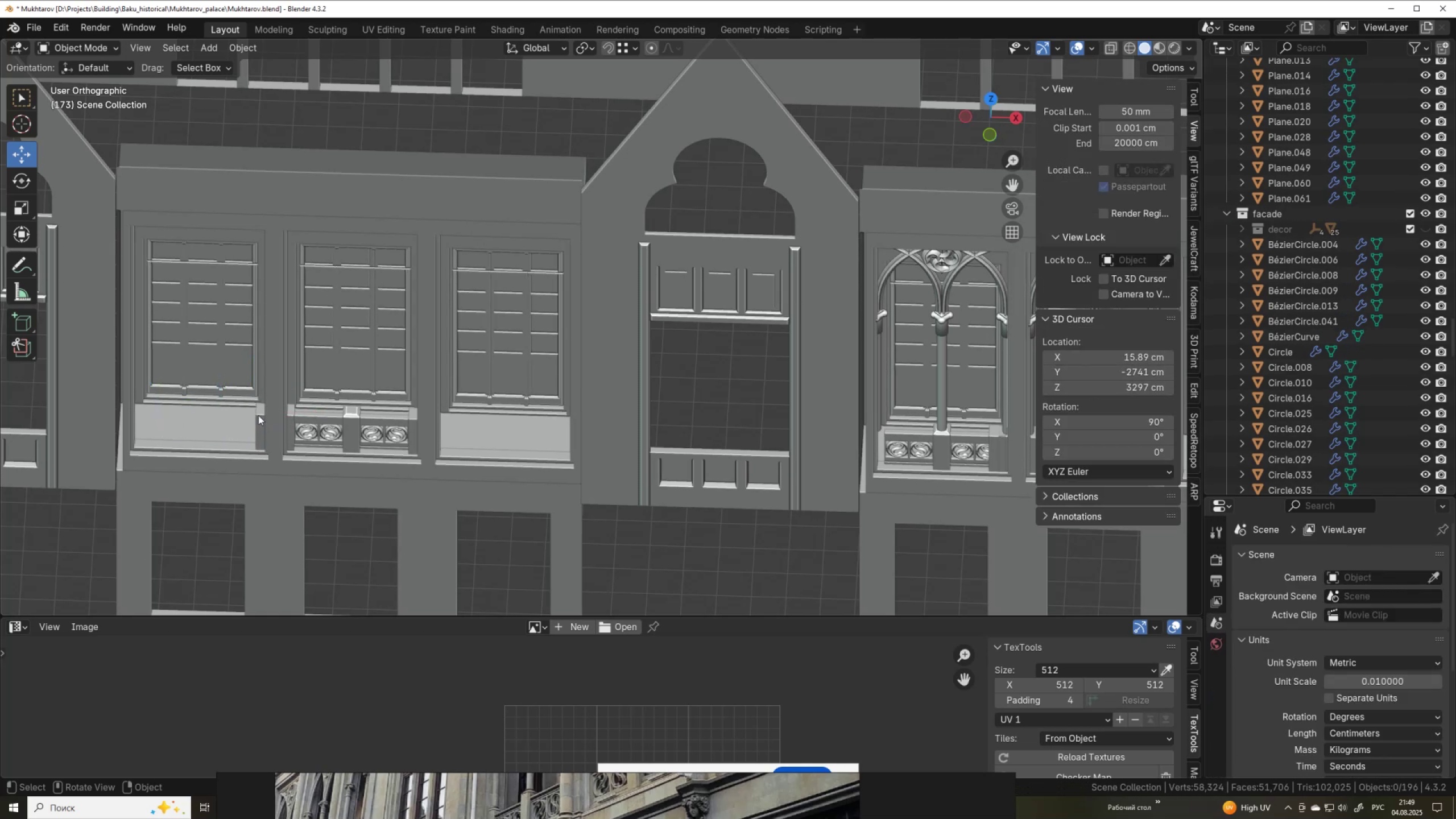 
left_click([260, 415])
 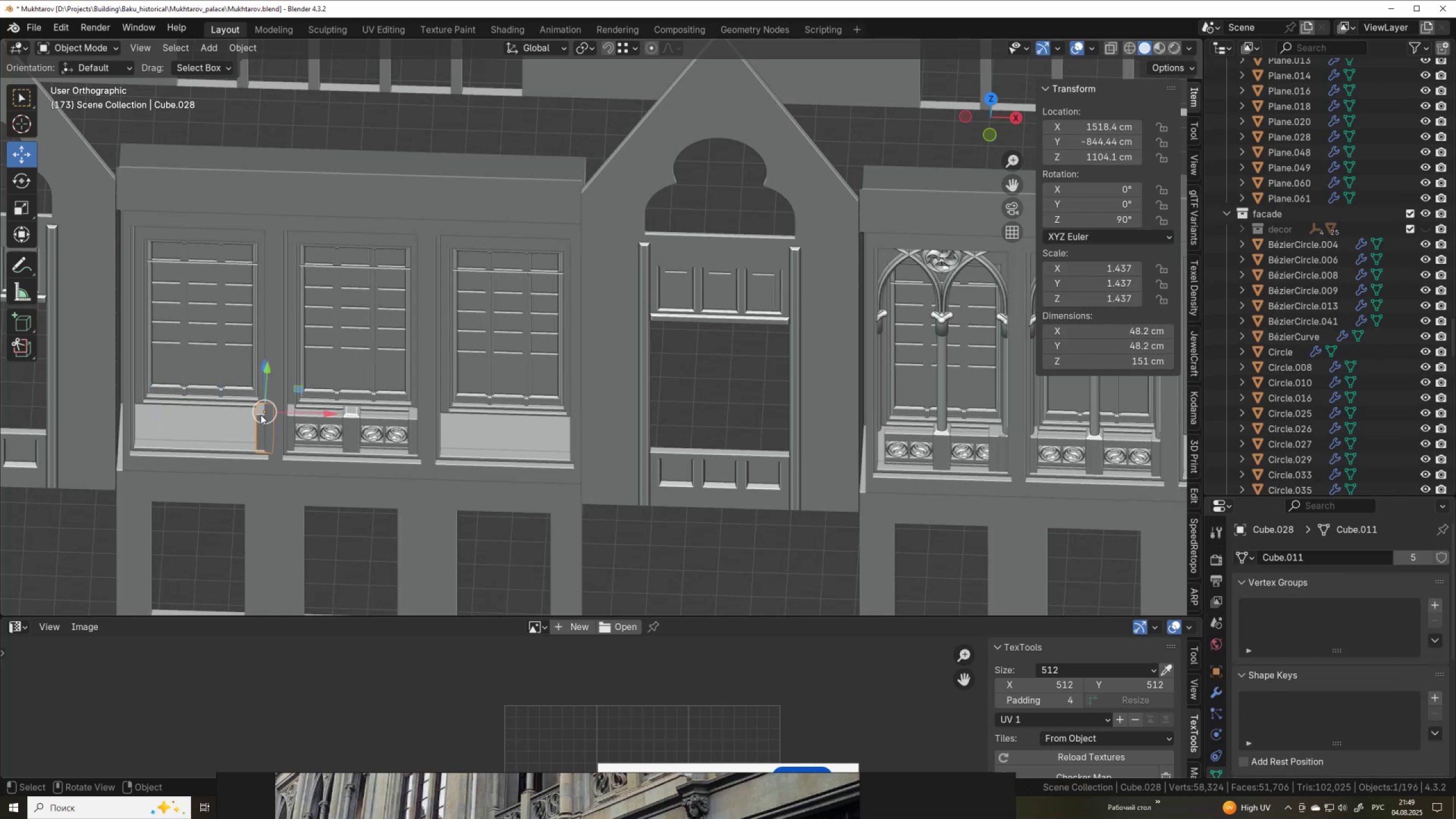 
key(Delete)
 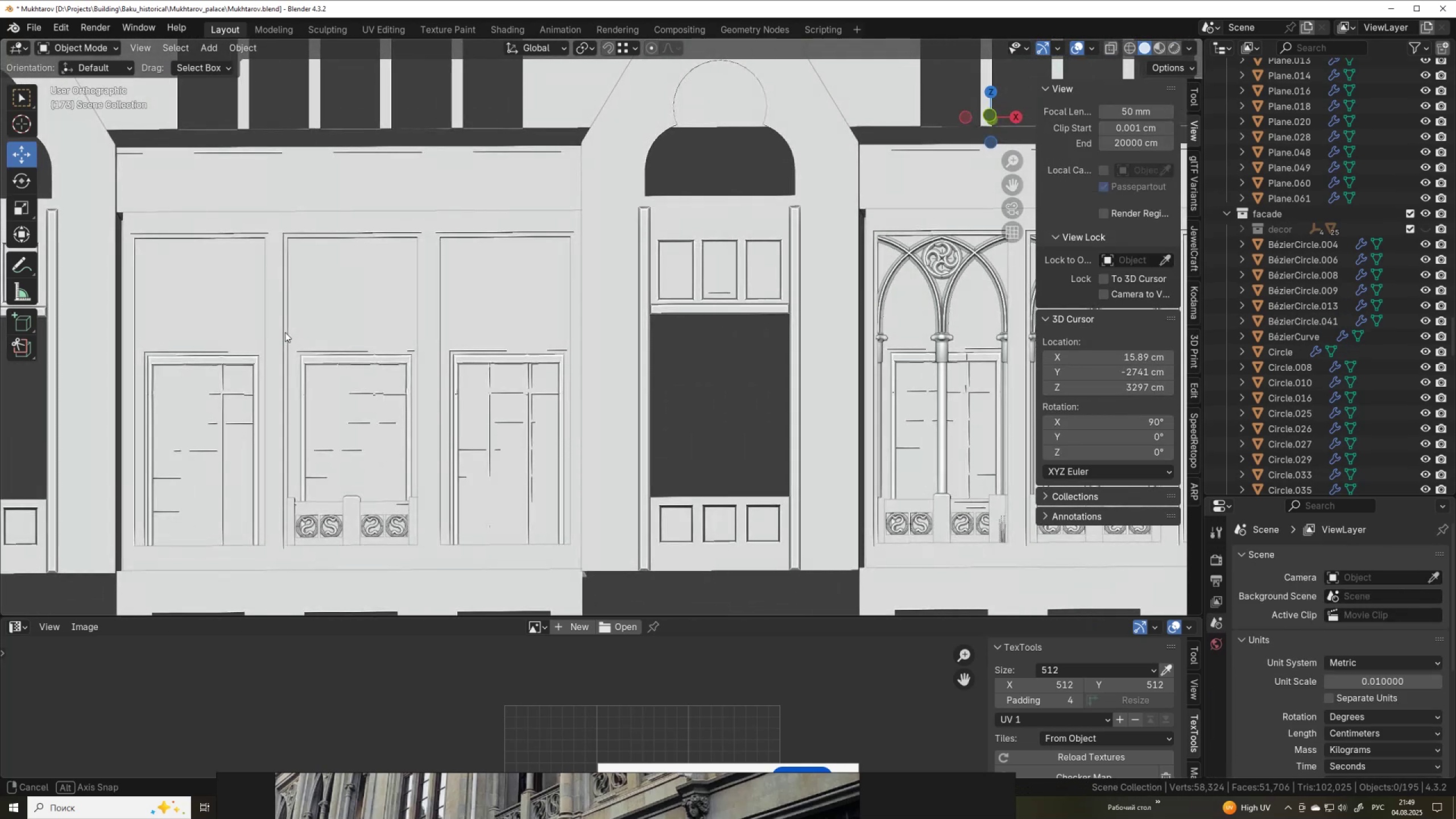 
wait(10.2)
 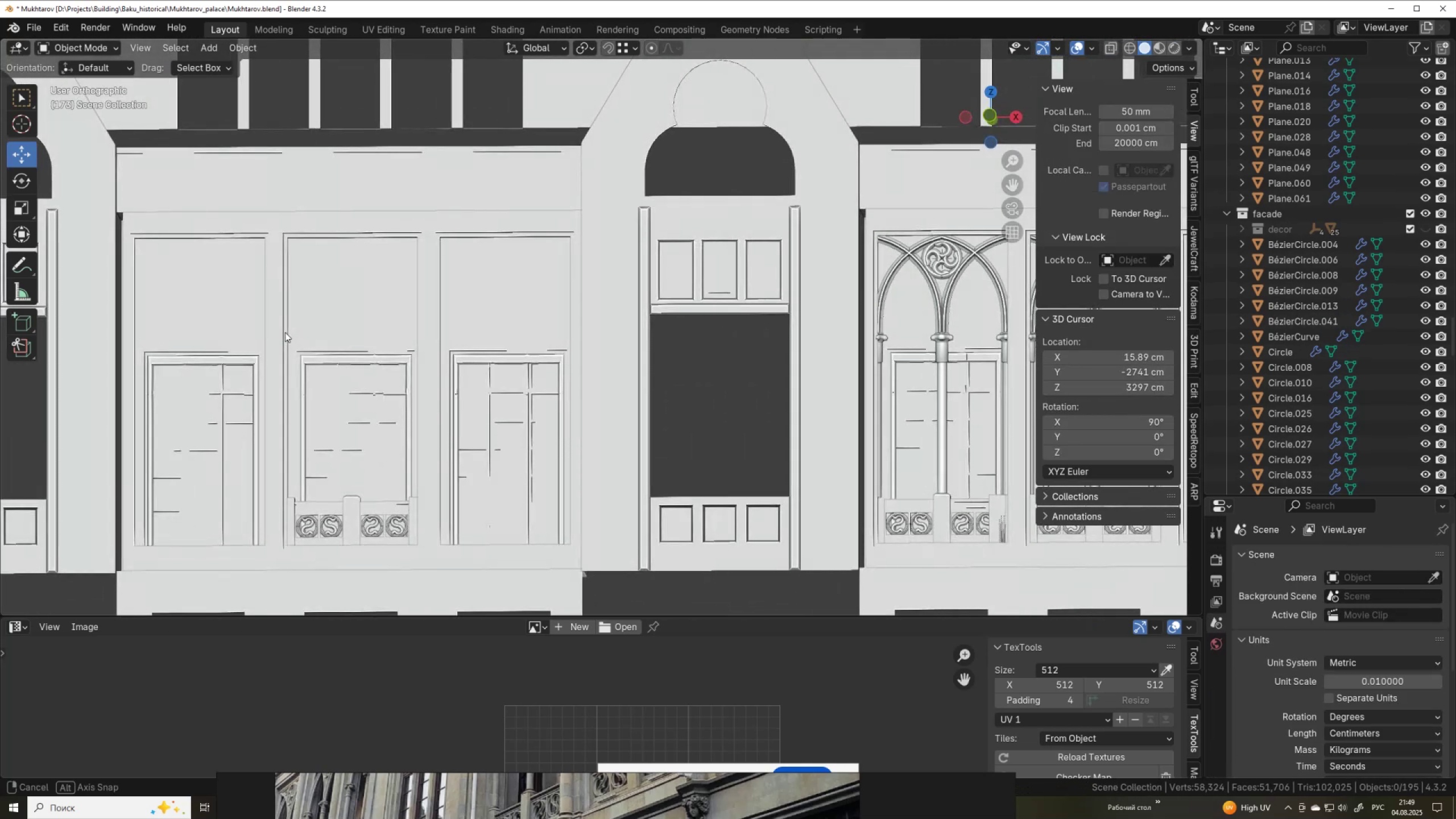 
left_click([212, 522])
 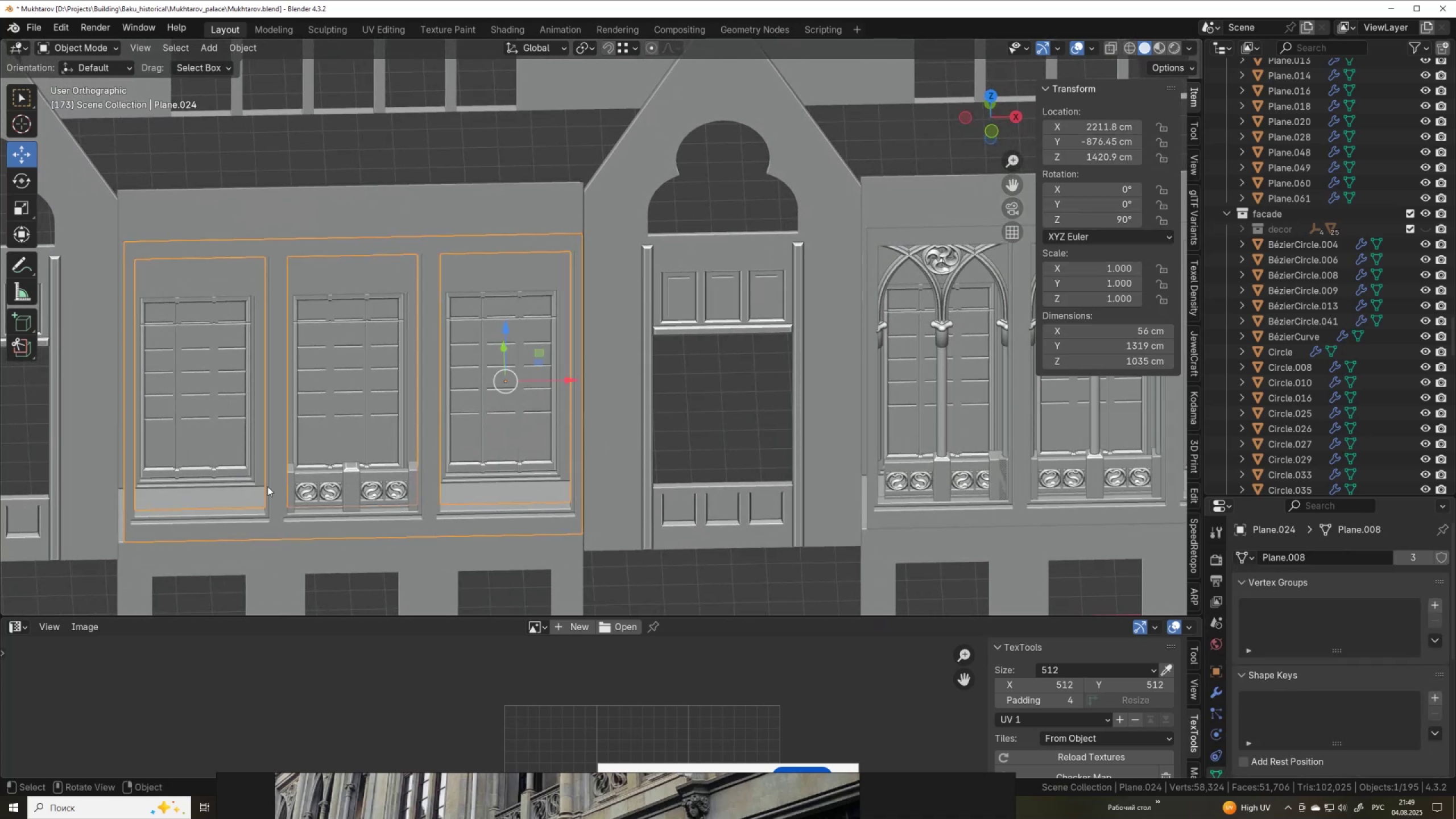 
scroll: coordinate [382, 471], scroll_direction: down, amount: 2.0
 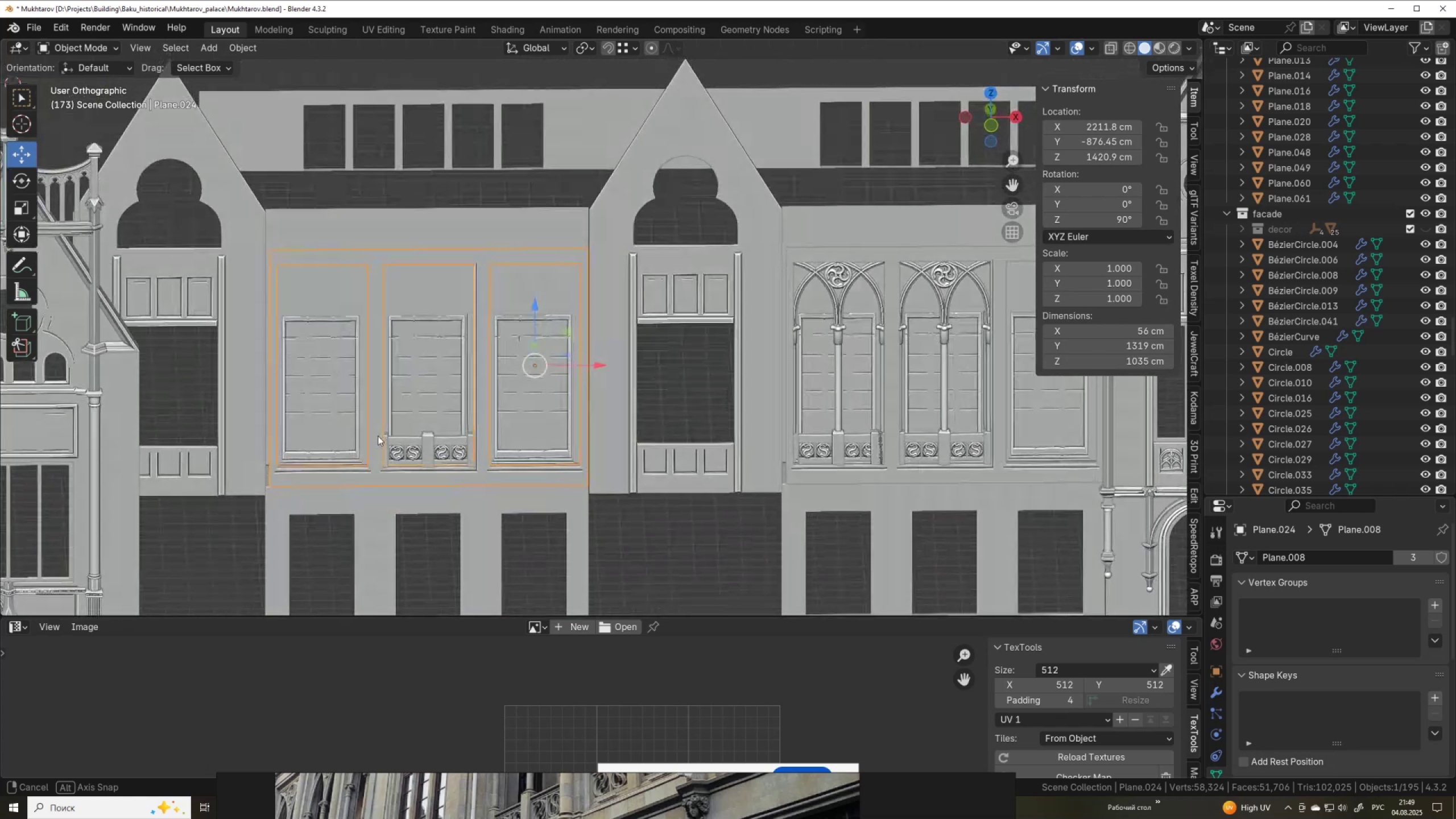 
wait(7.69)
 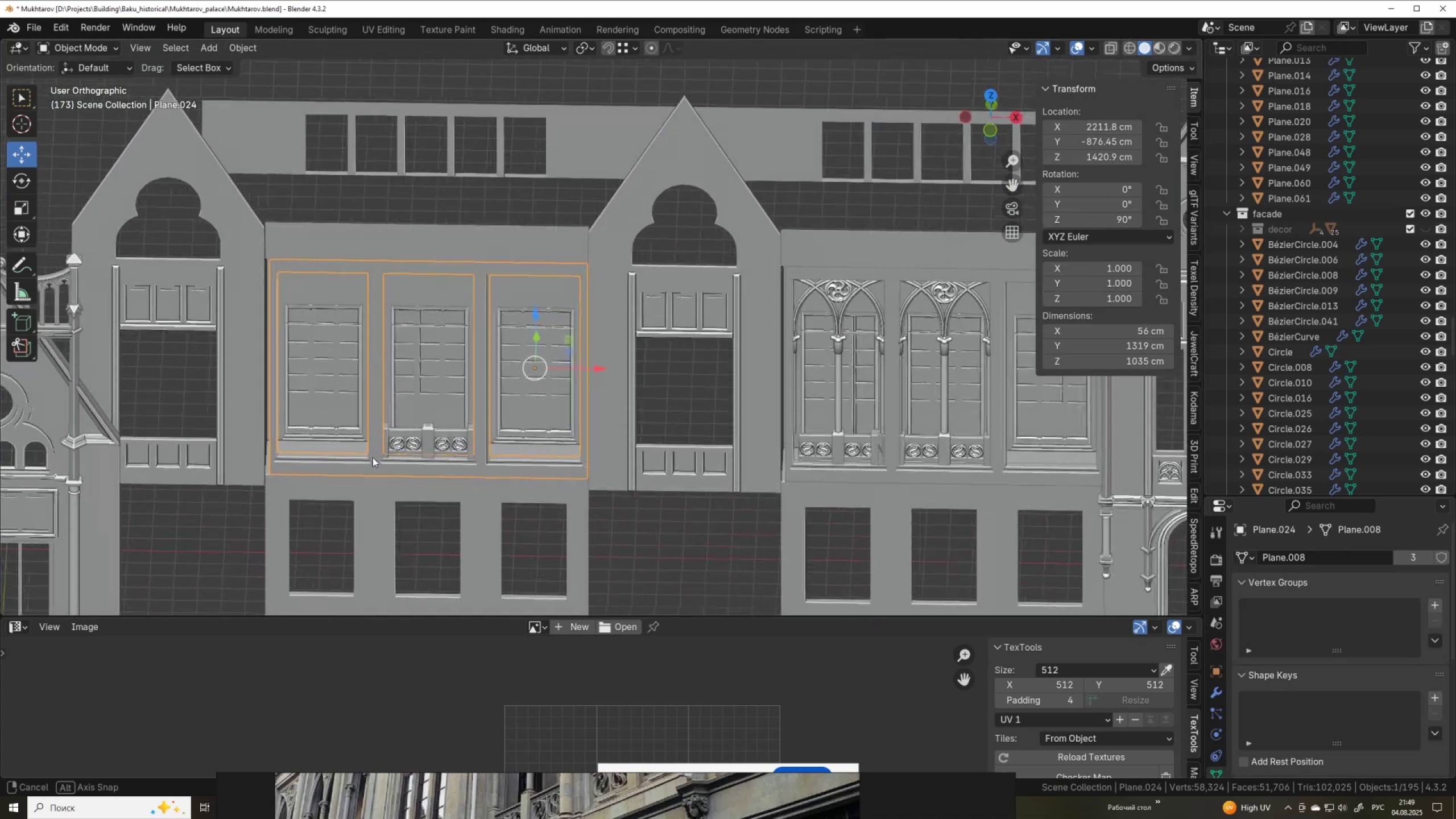 
scroll: coordinate [536, 426], scroll_direction: down, amount: 3.0
 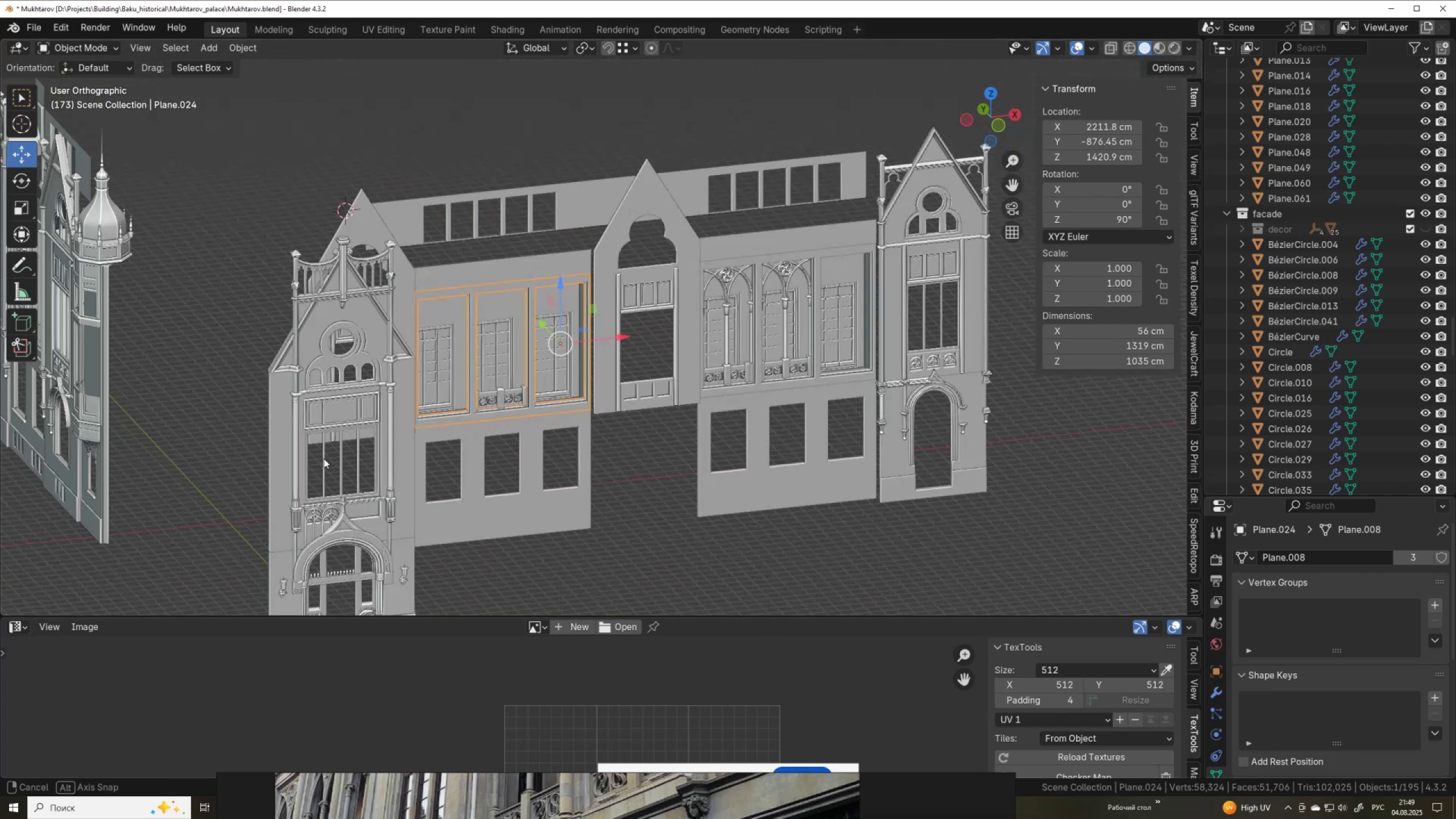 
scroll: coordinate [432, 439], scroll_direction: up, amount: 2.0
 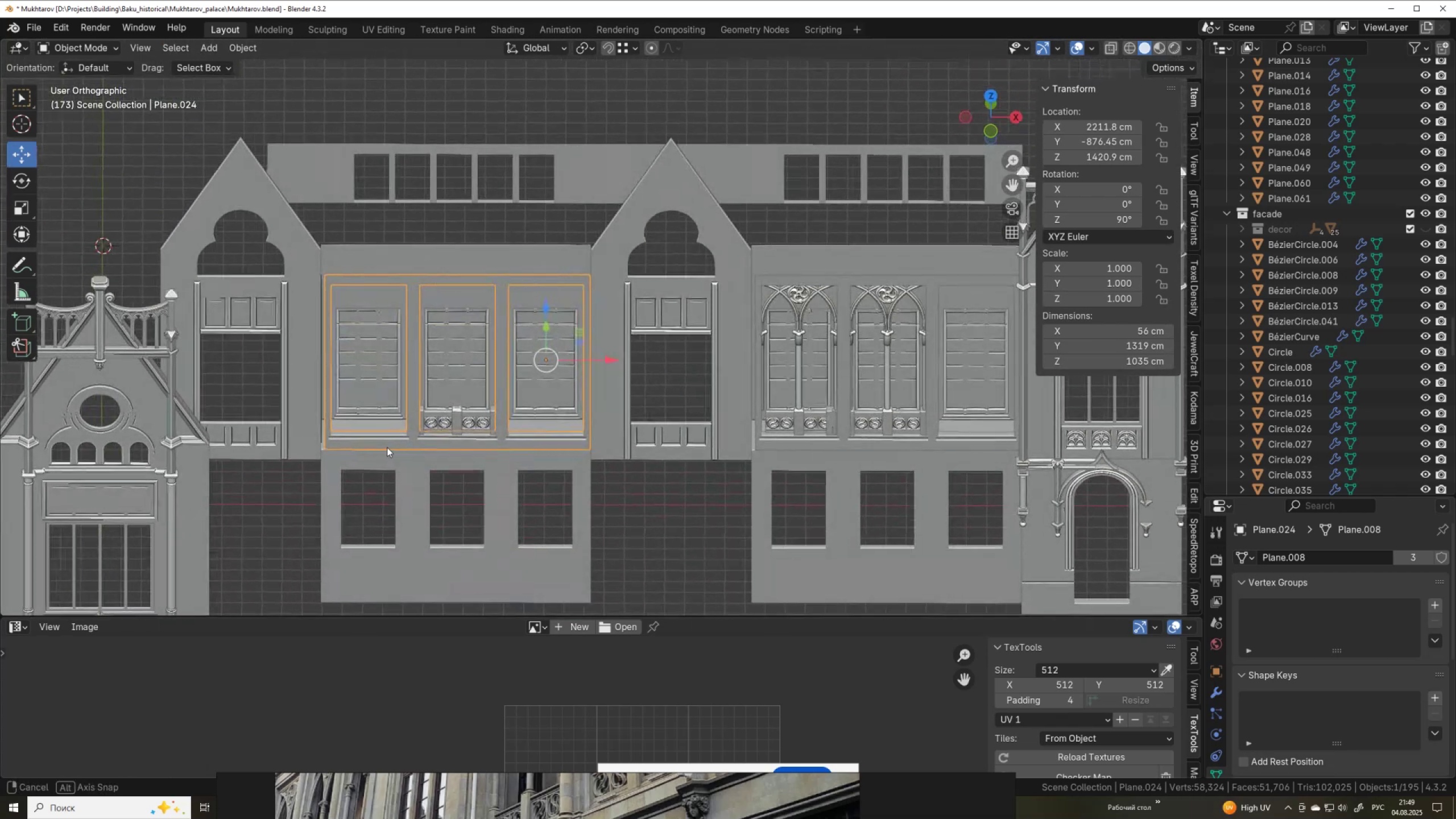 
wait(5.83)
 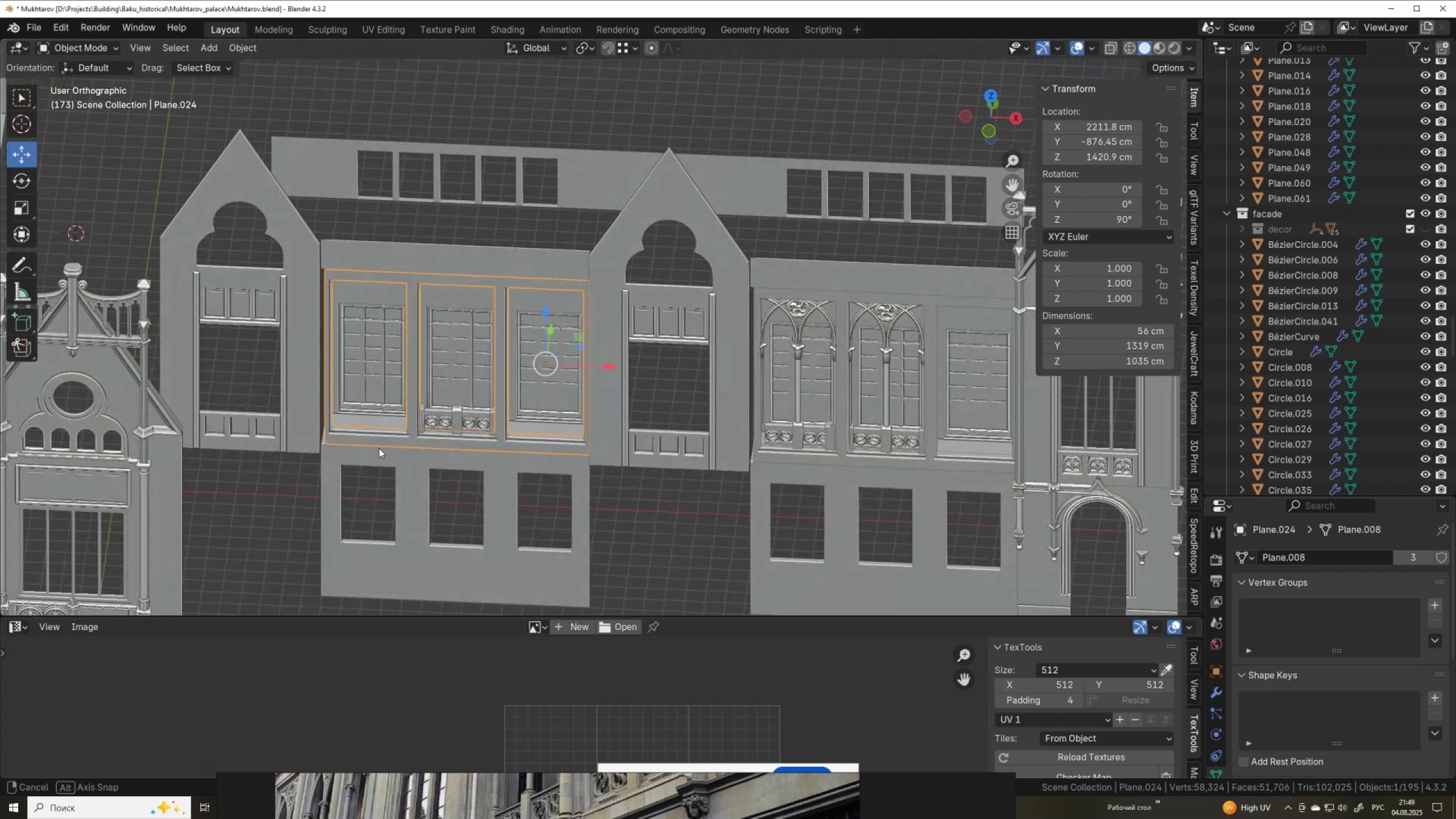 
scroll: coordinate [399, 450], scroll_direction: up, amount: 2.0
 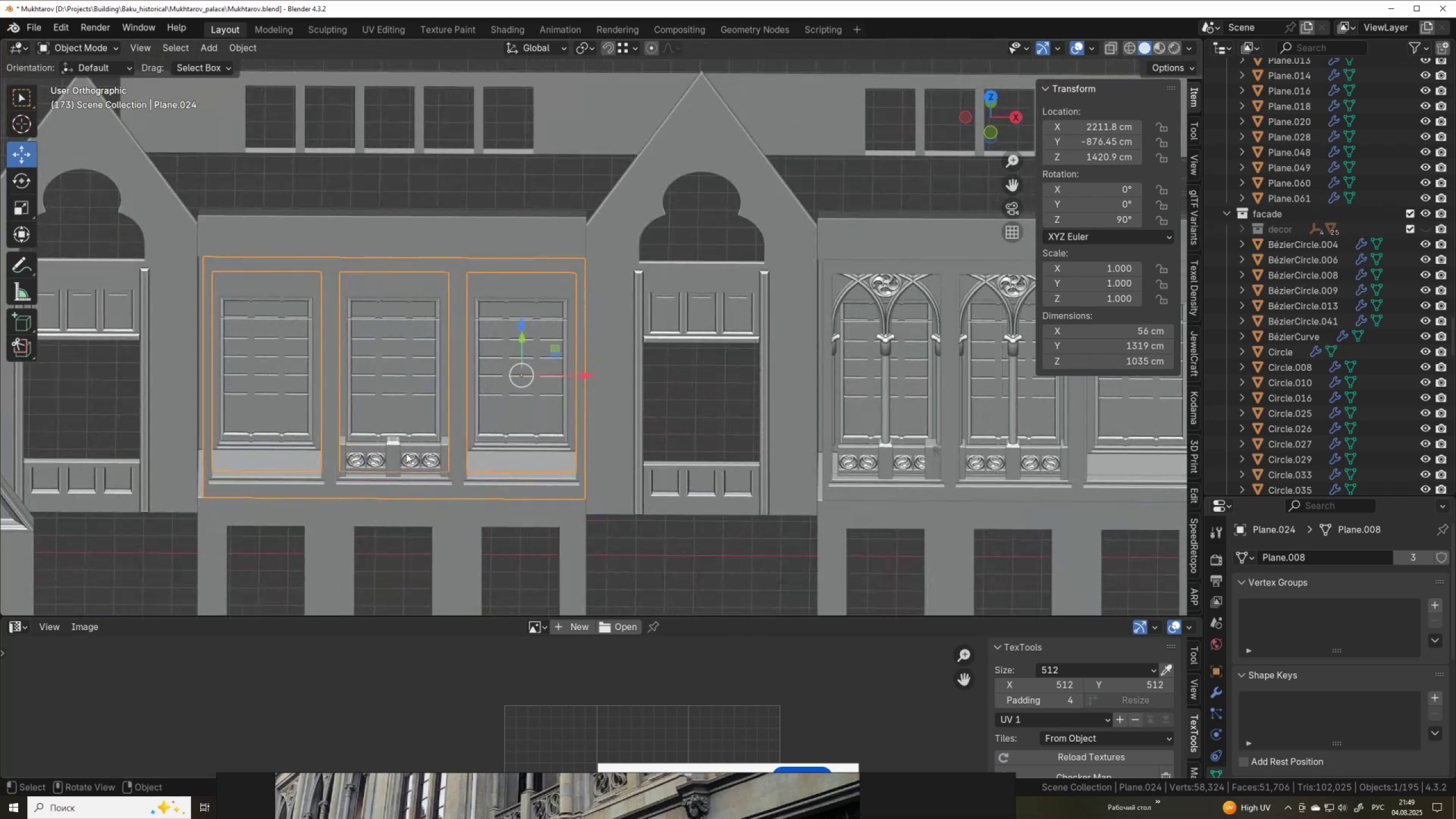 
hold_key(key=ShiftLeft, duration=0.49)
 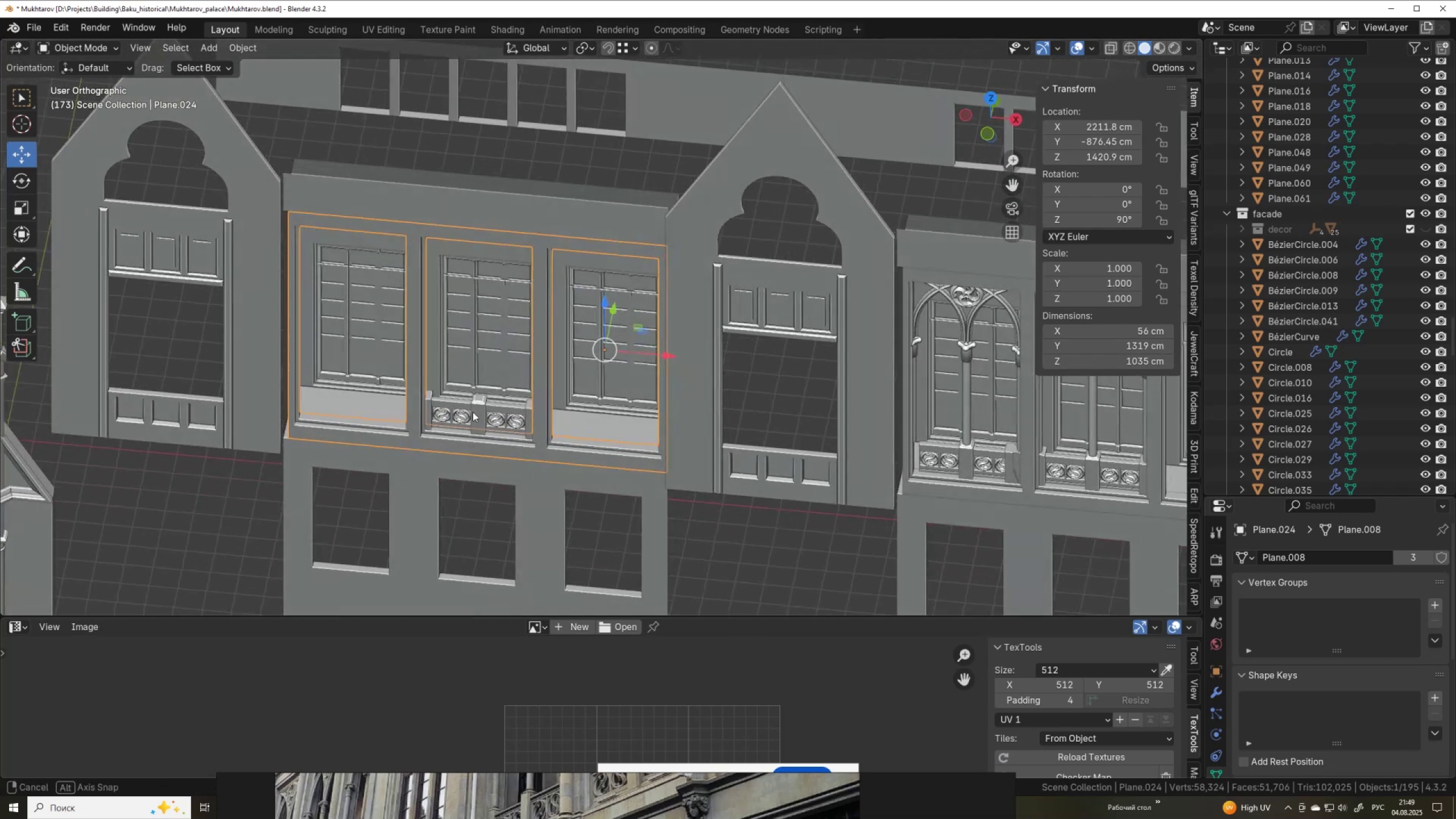 
scroll: coordinate [473, 412], scroll_direction: up, amount: 2.0
 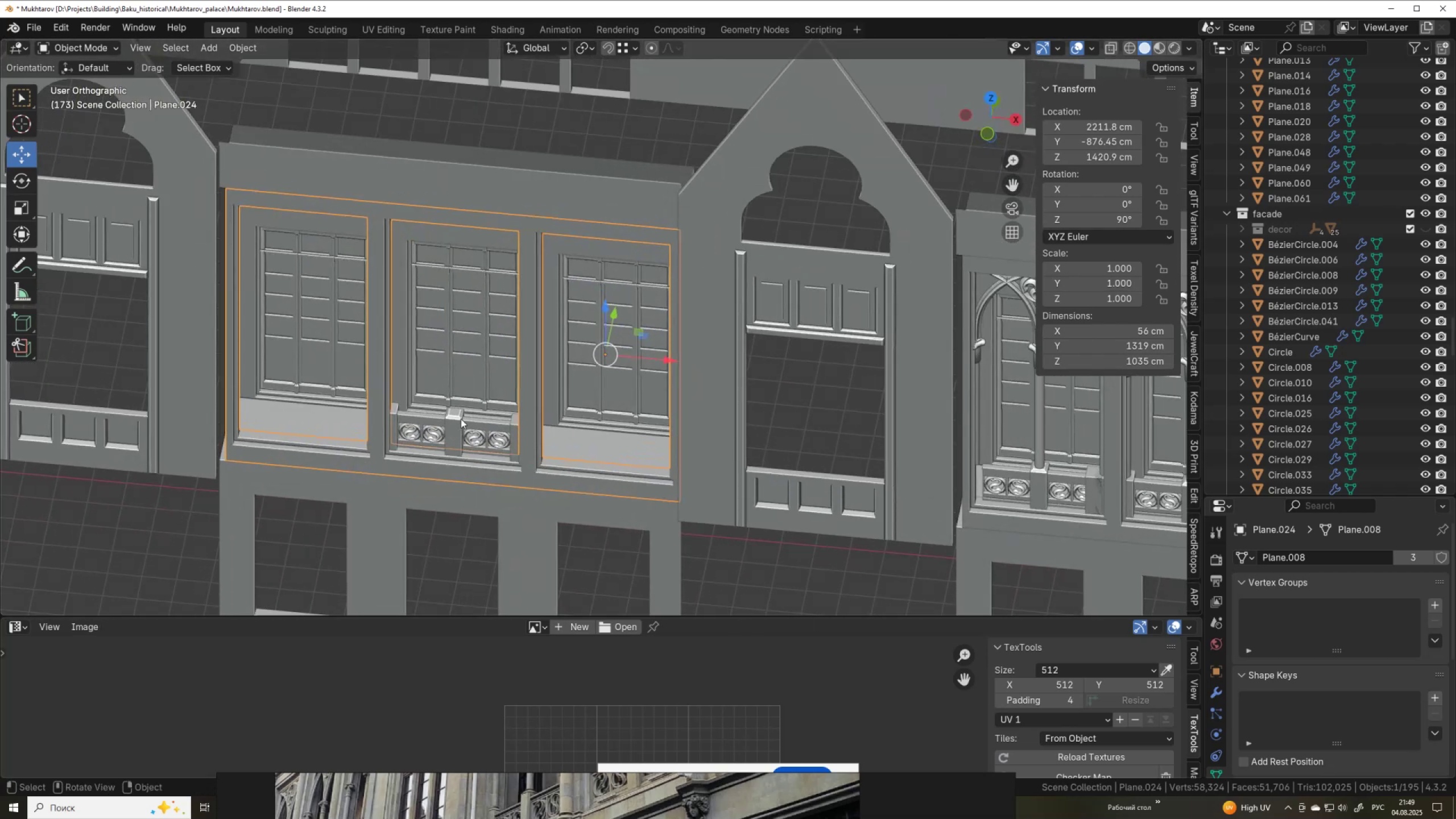 
hold_key(key=ShiftLeft, duration=0.4)
 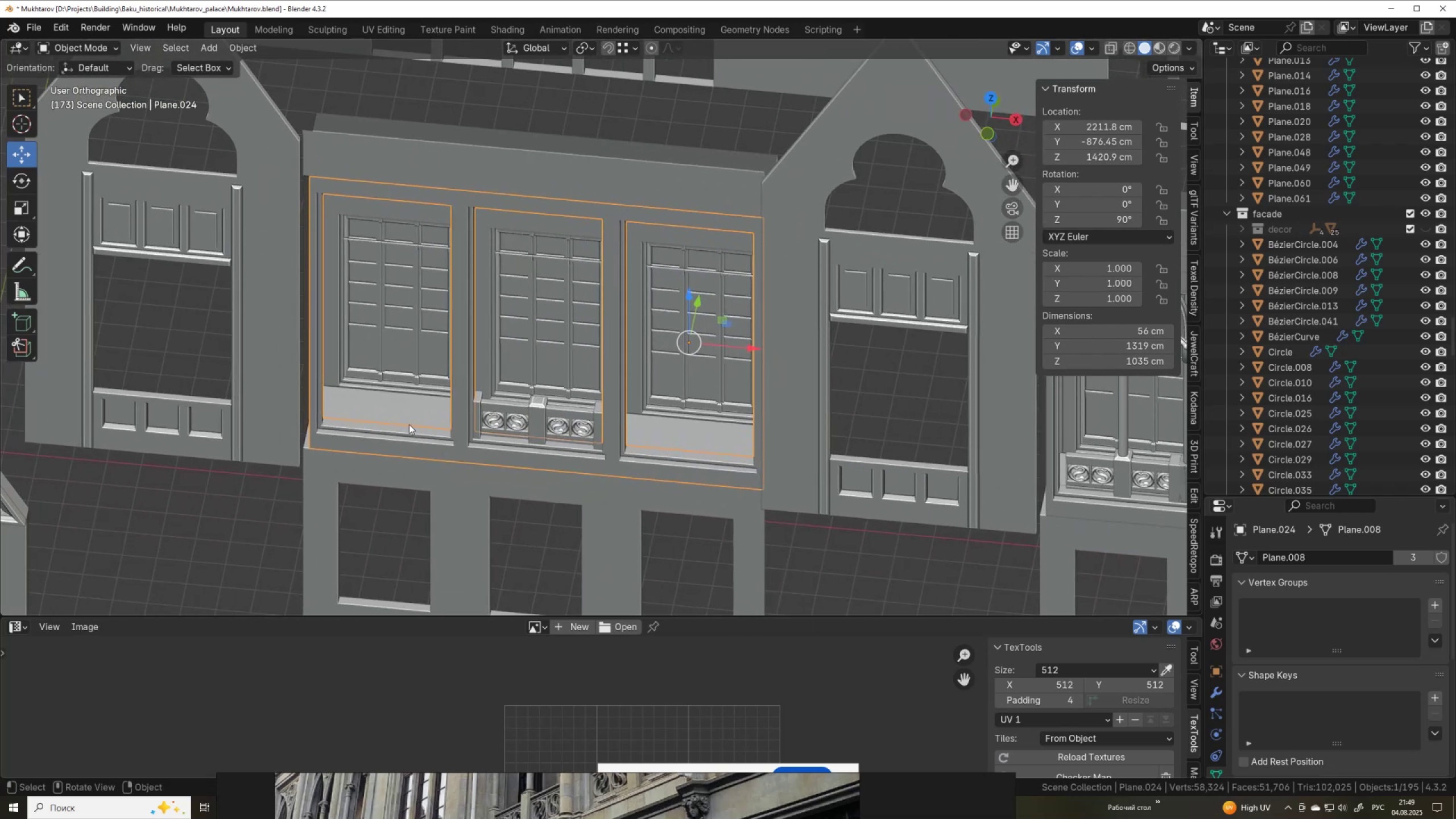 
key(Tab)
 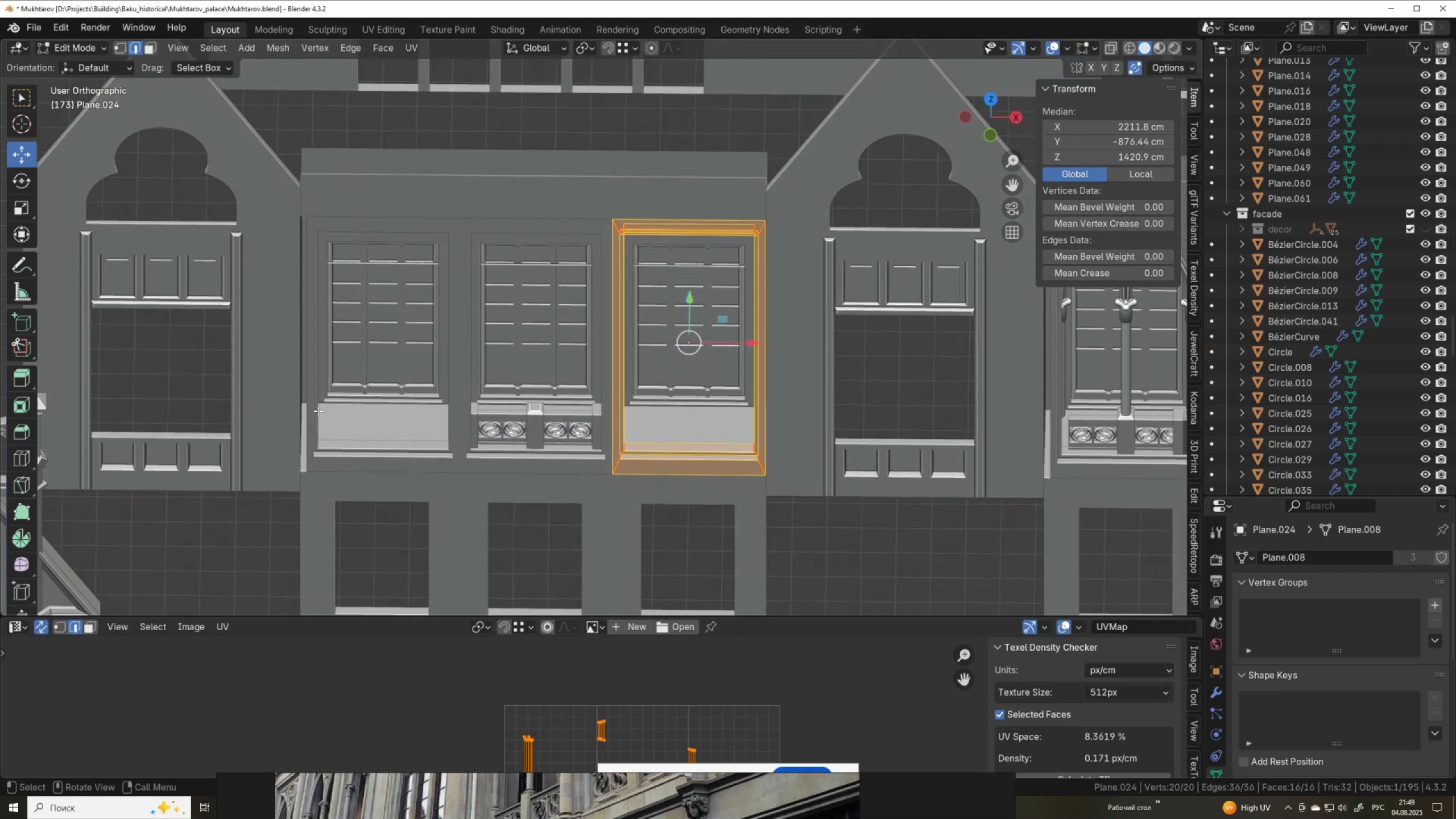 
key(2)
 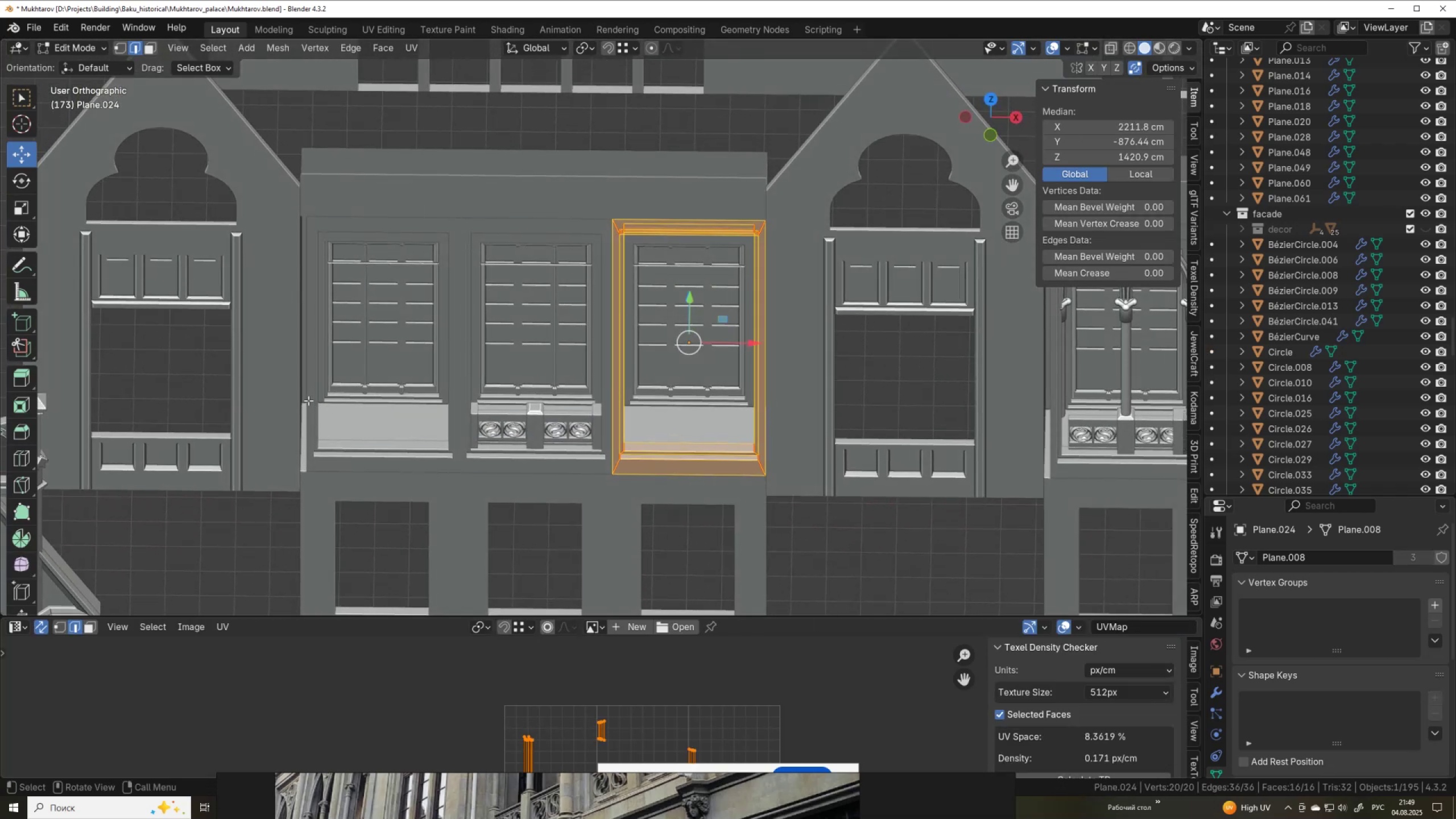 
left_click([307, 403])
 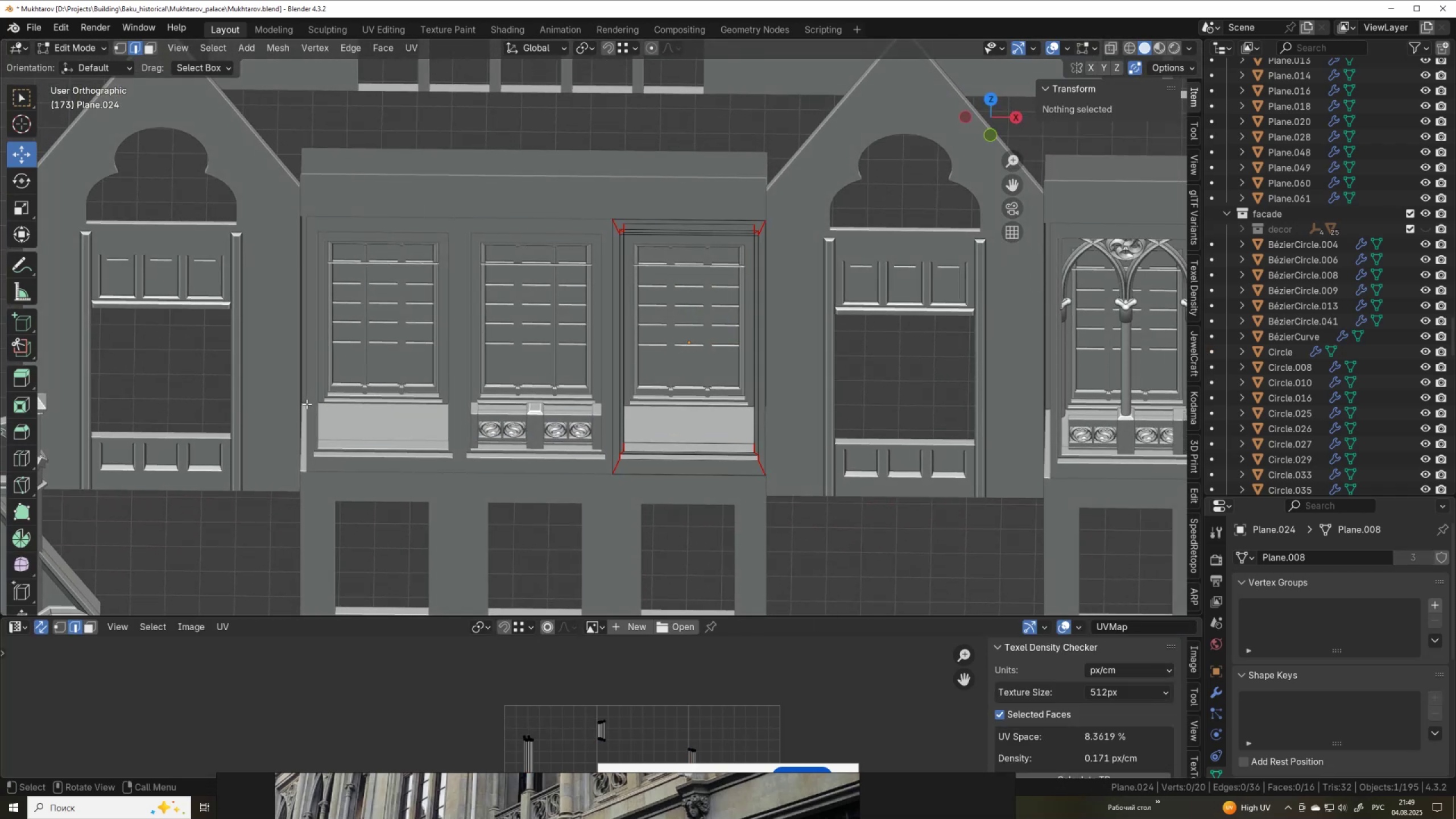 
key(2)
 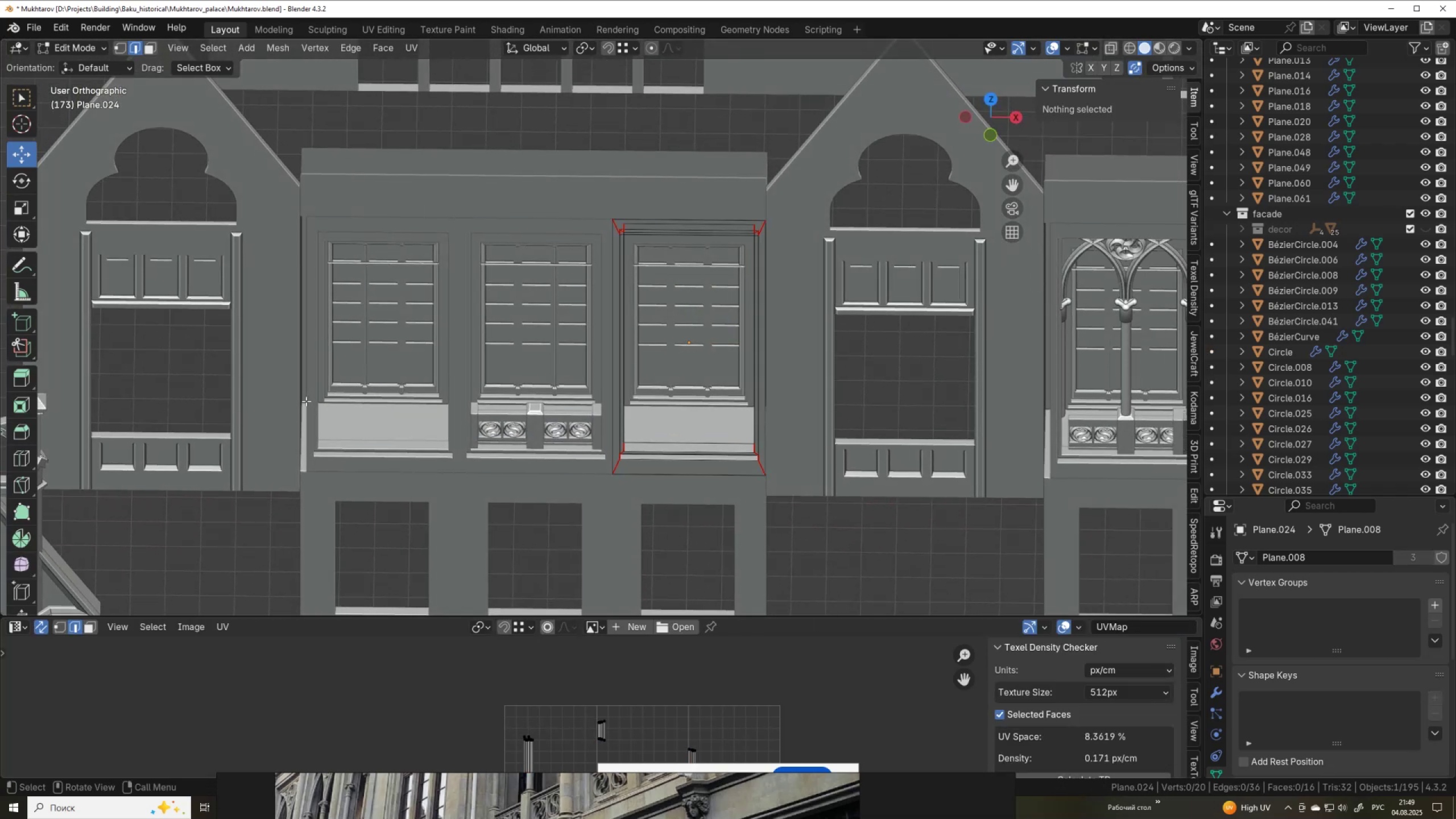 
left_click([306, 401])
 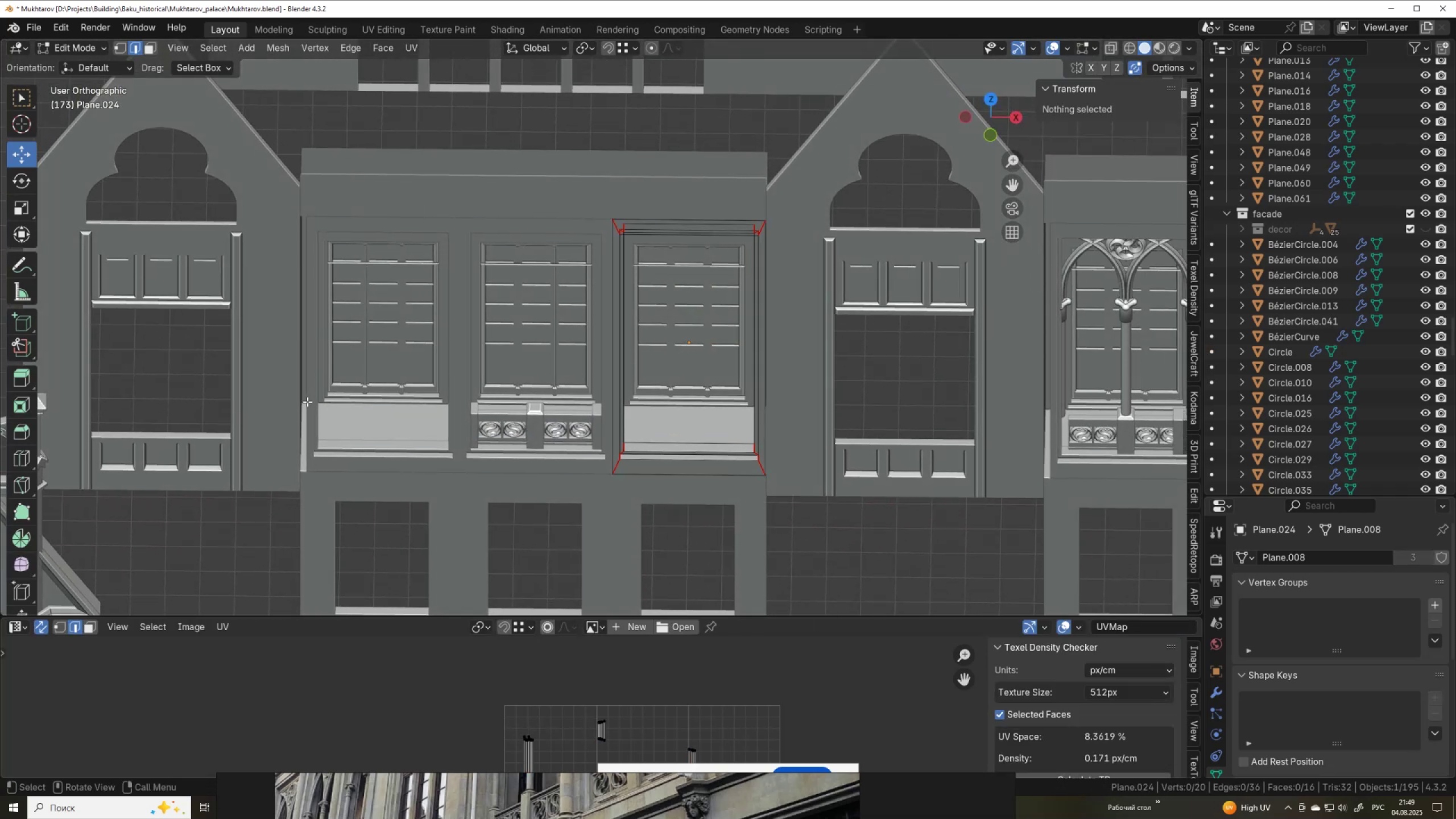 
scroll: coordinate [455, 403], scroll_direction: down, amount: 5.0
 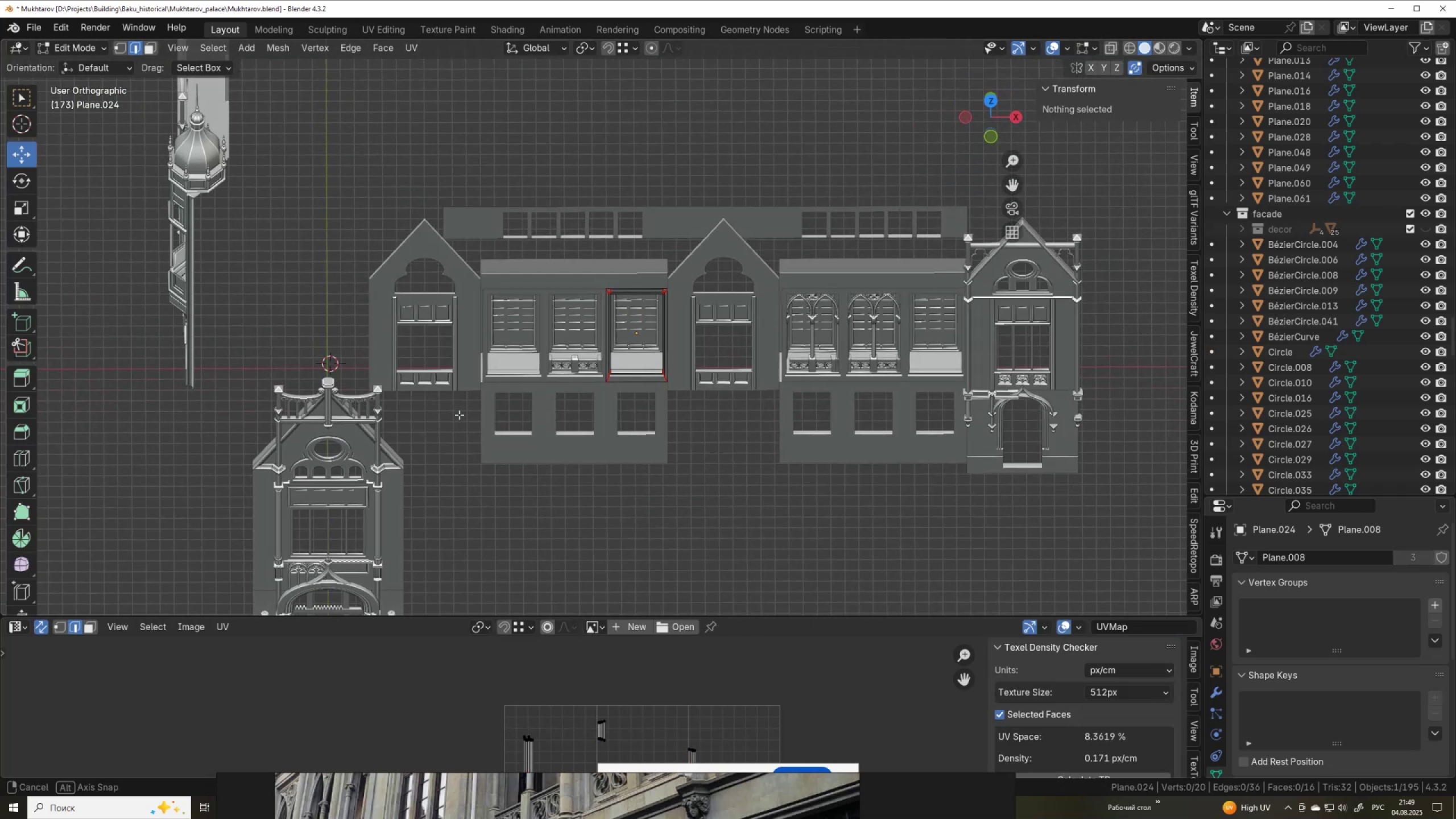 
scroll: coordinate [454, 415], scroll_direction: up, amount: 1.0
 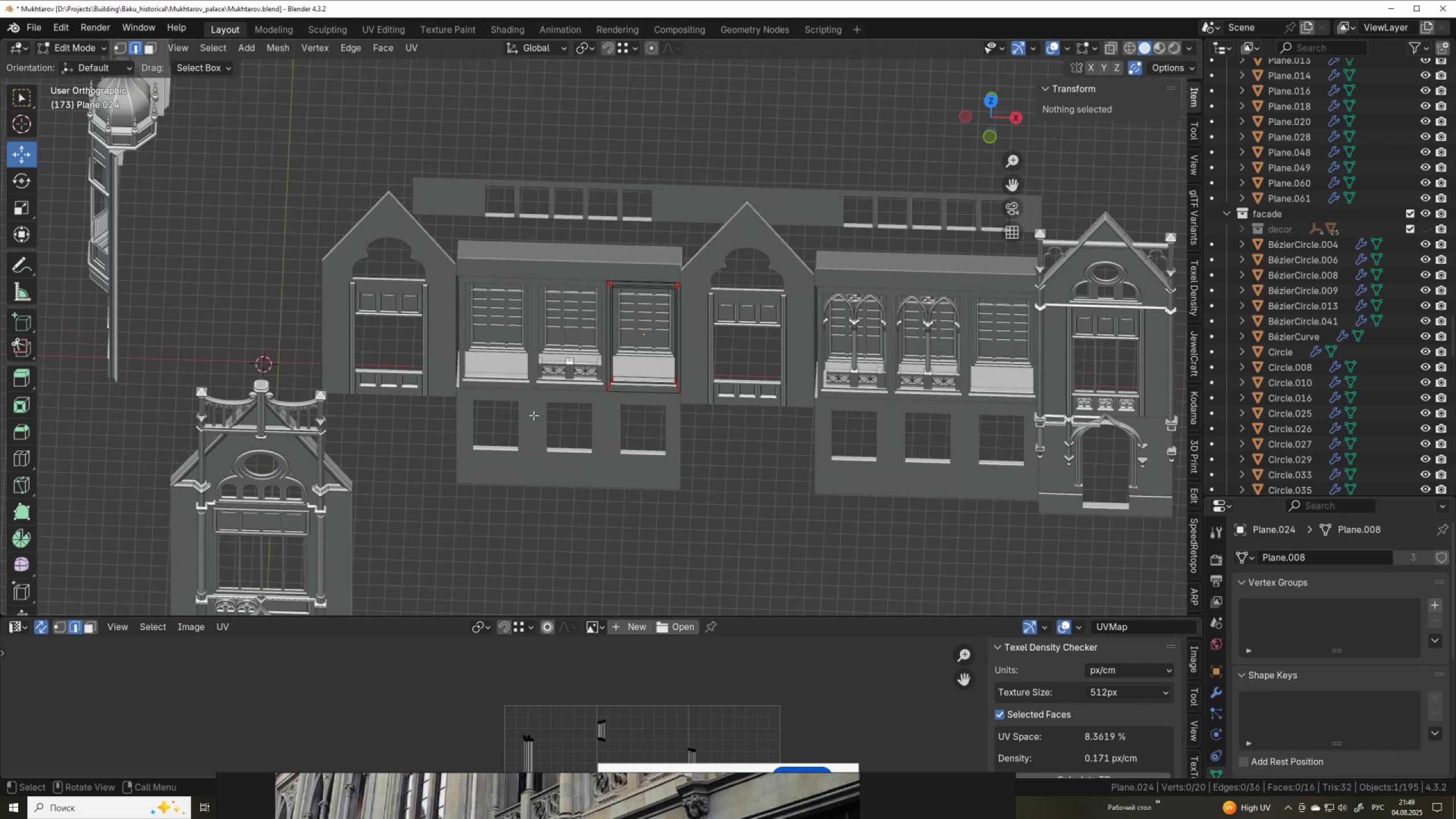 
key(Tab)
 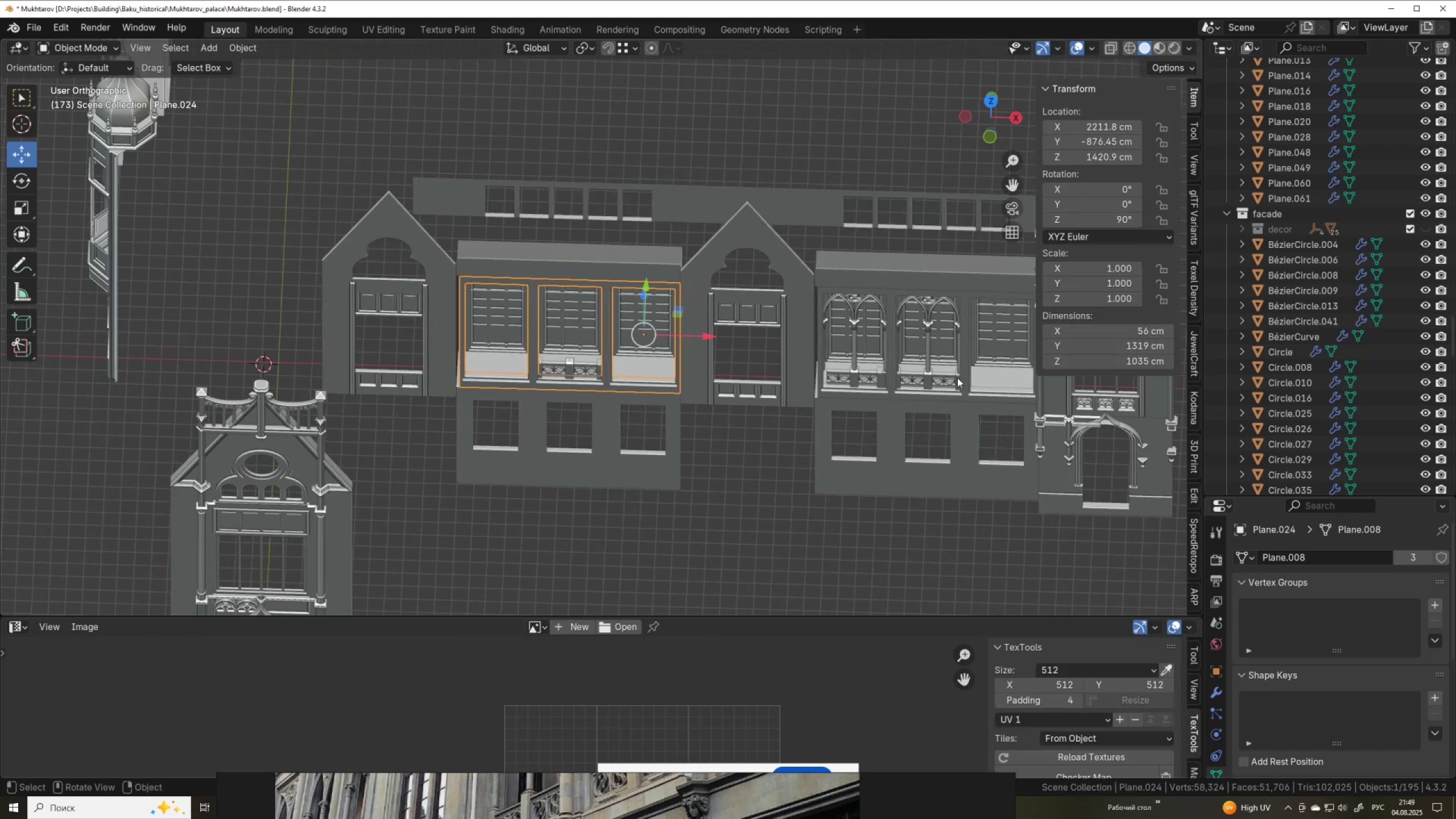 
scroll: coordinate [820, 324], scroll_direction: up, amount: 2.0
 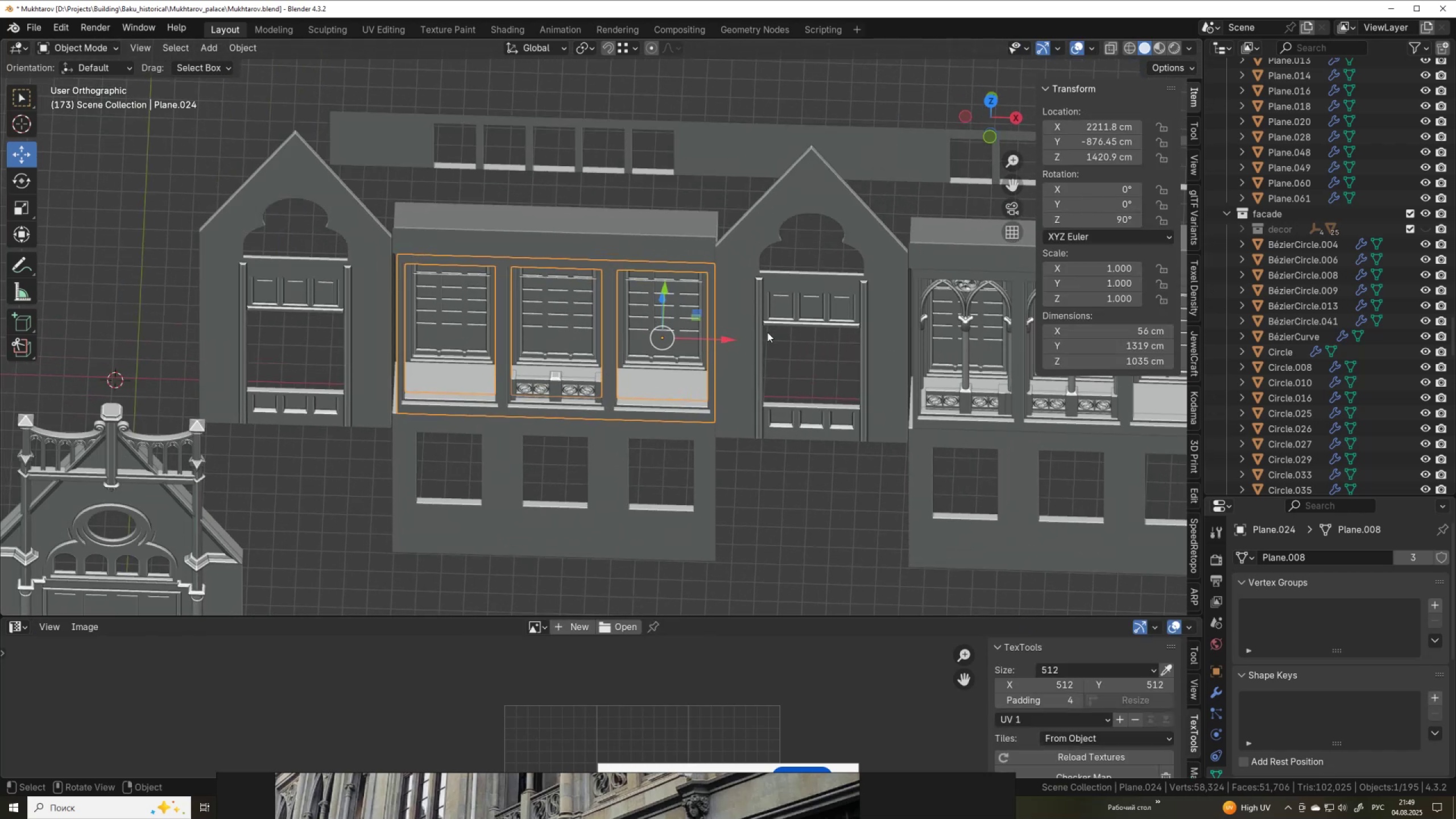 
hold_key(key=ShiftLeft, duration=0.42)
 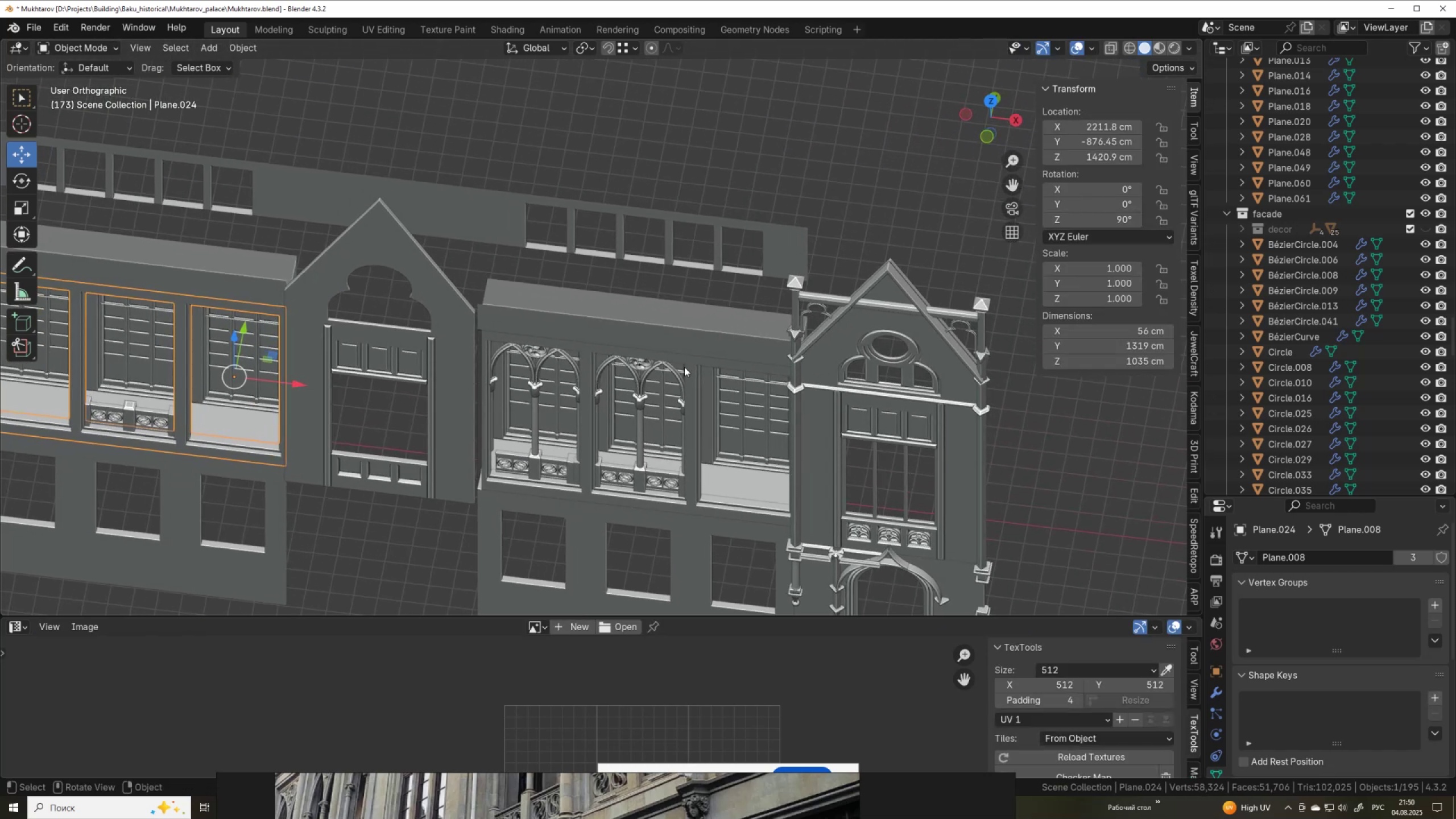 
left_click([690, 370])
 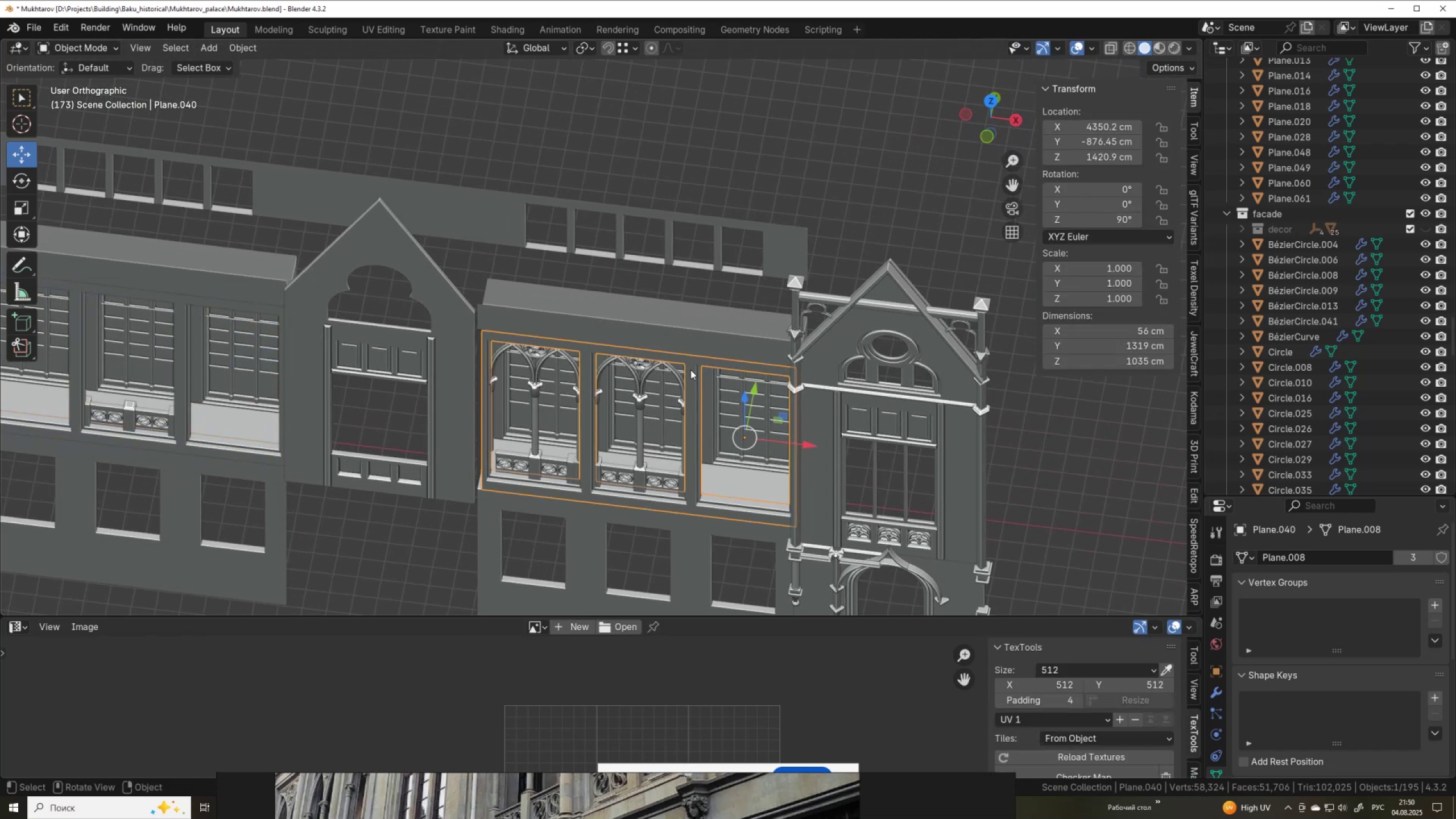 
scroll: coordinate [690, 370], scroll_direction: down, amount: 2.0
 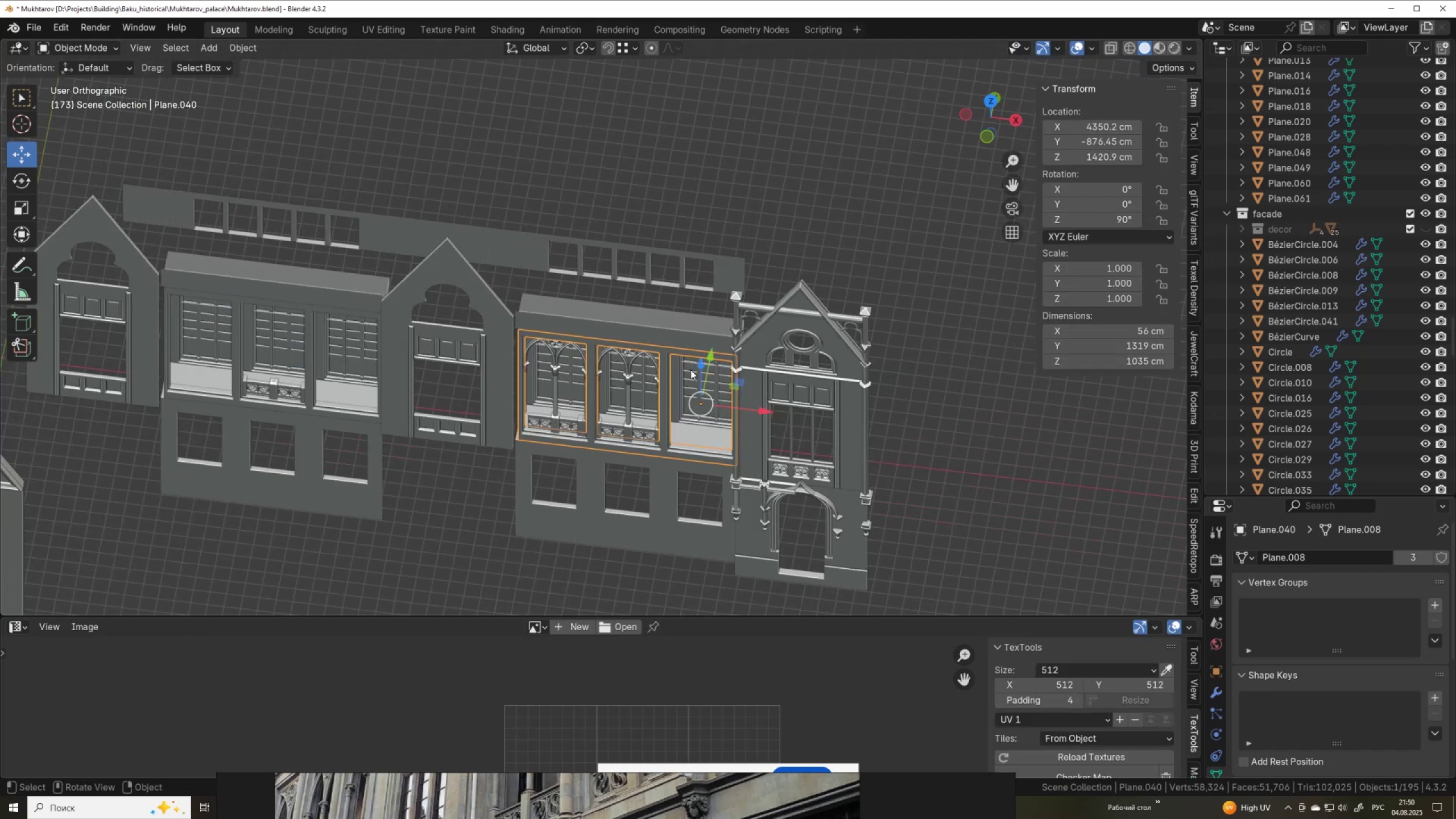 
key(Tab)
 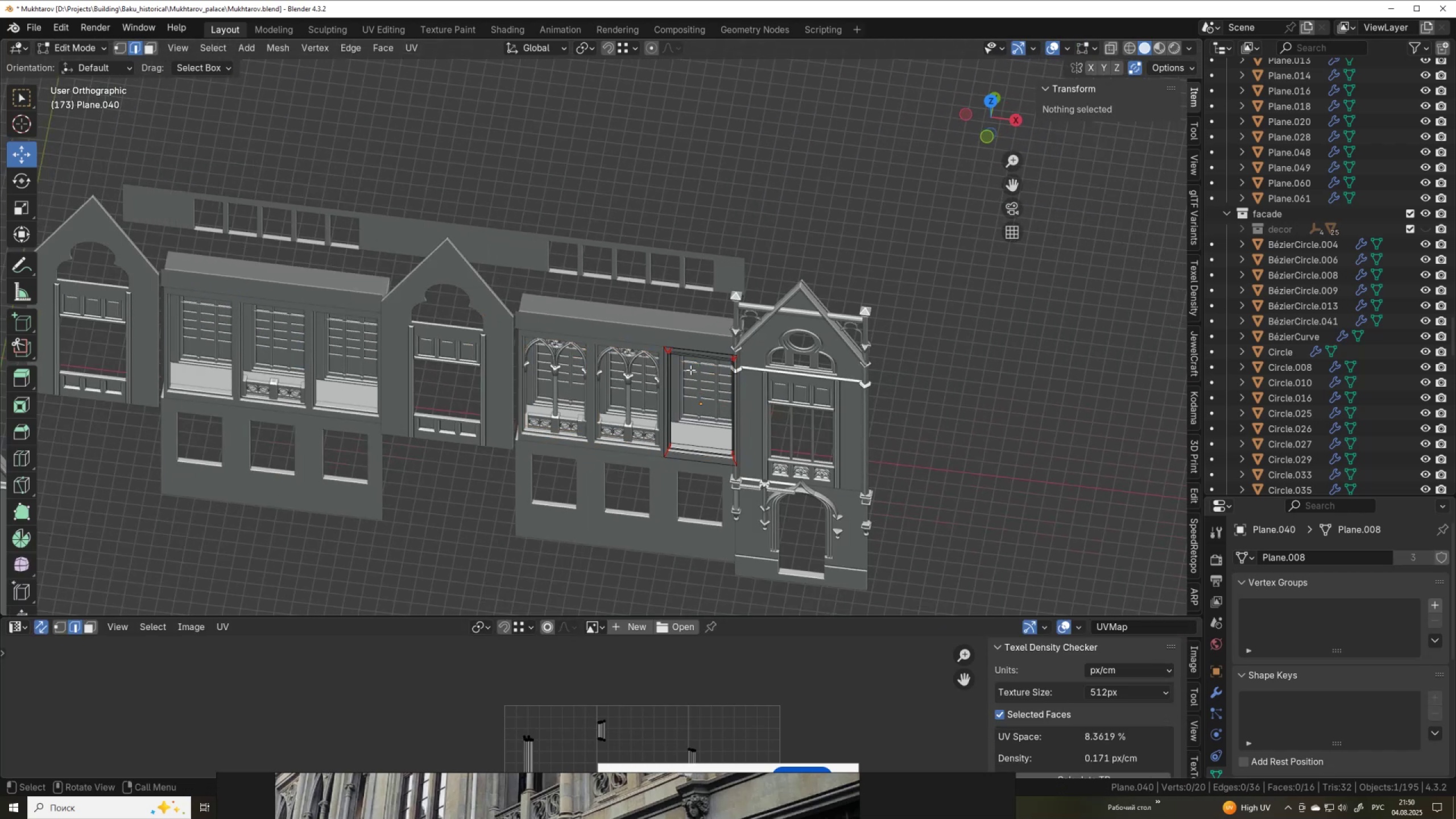 
key(Tab)
 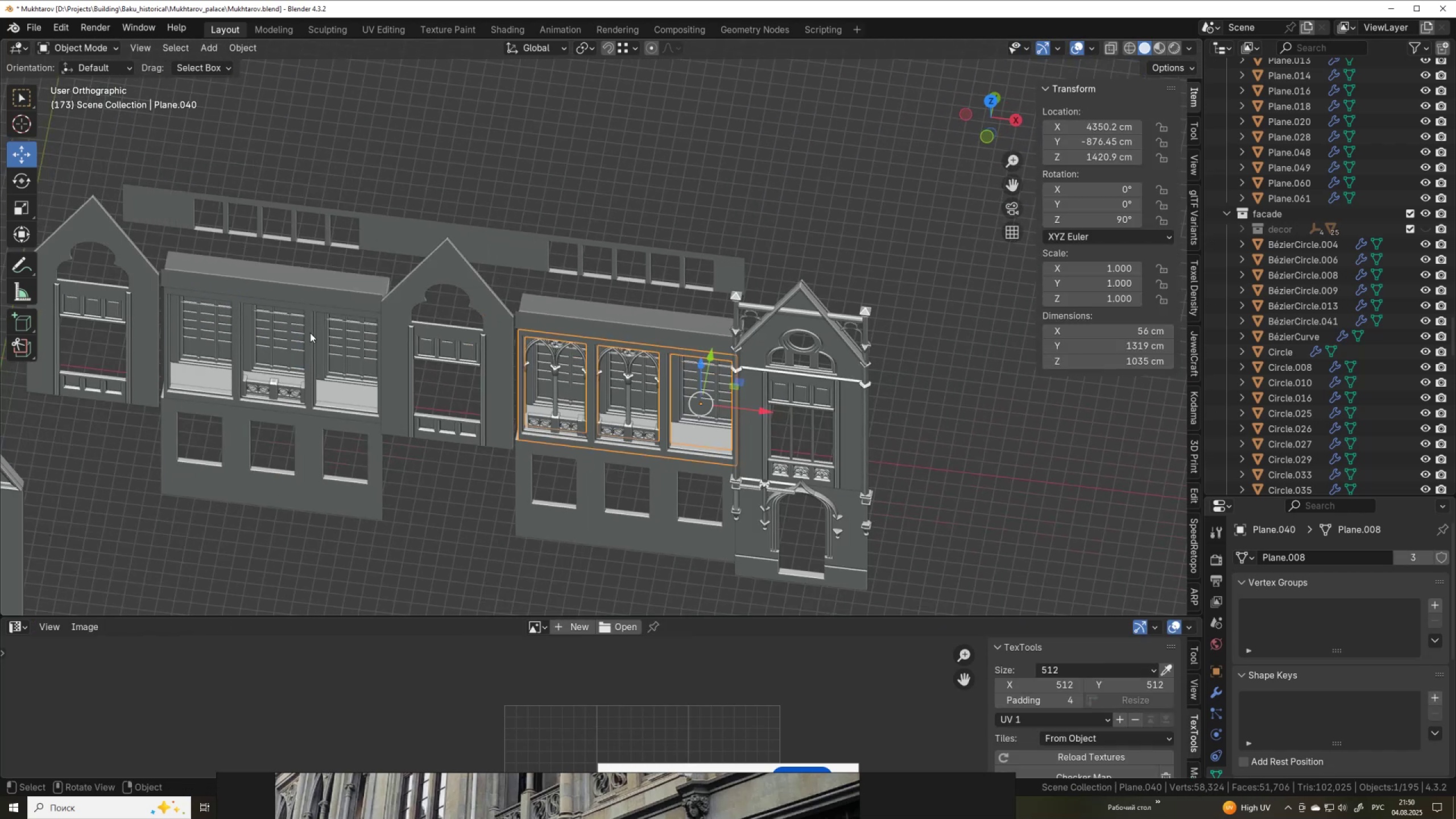 
left_click([310, 333])
 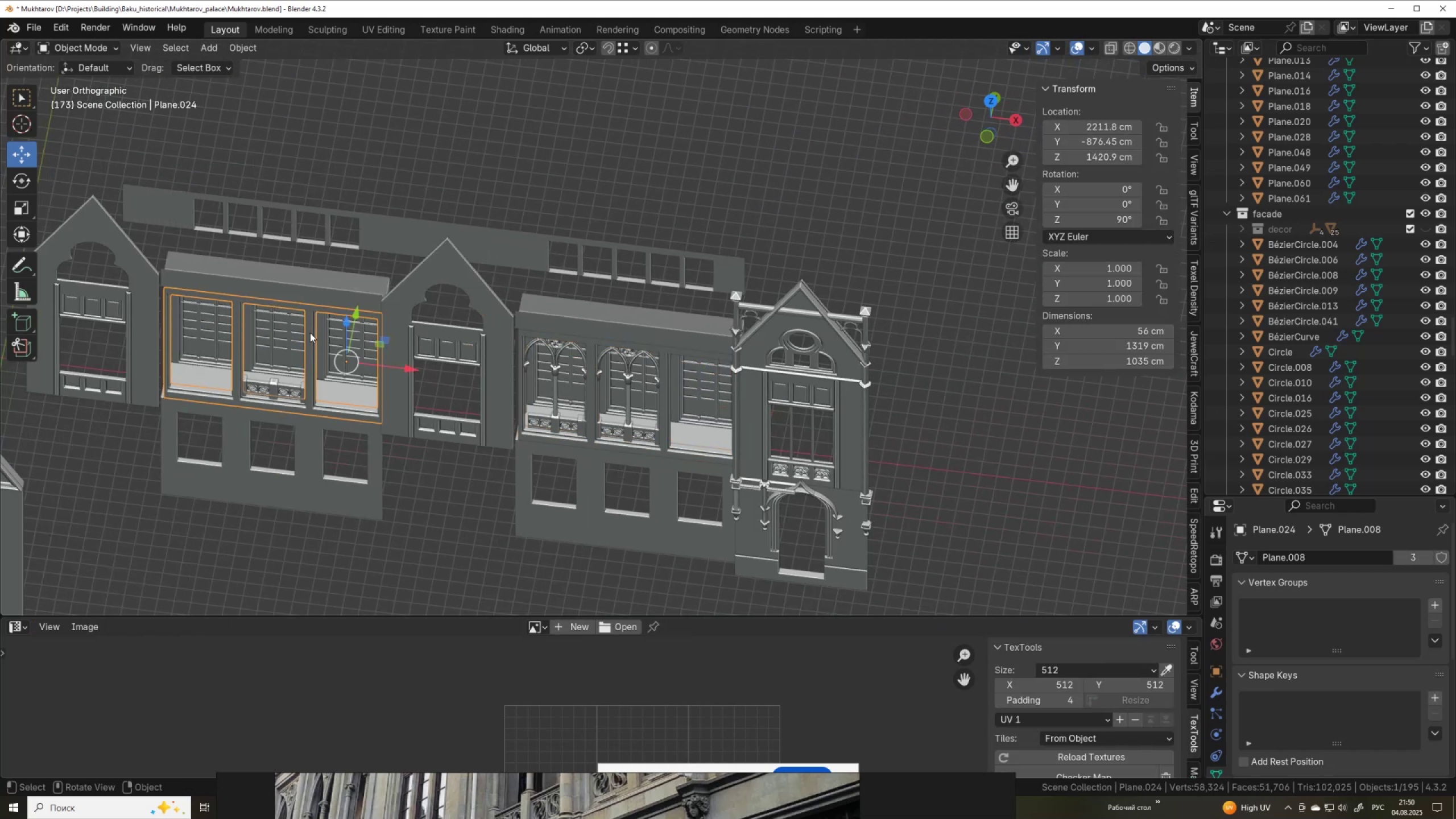 
key(Tab)
 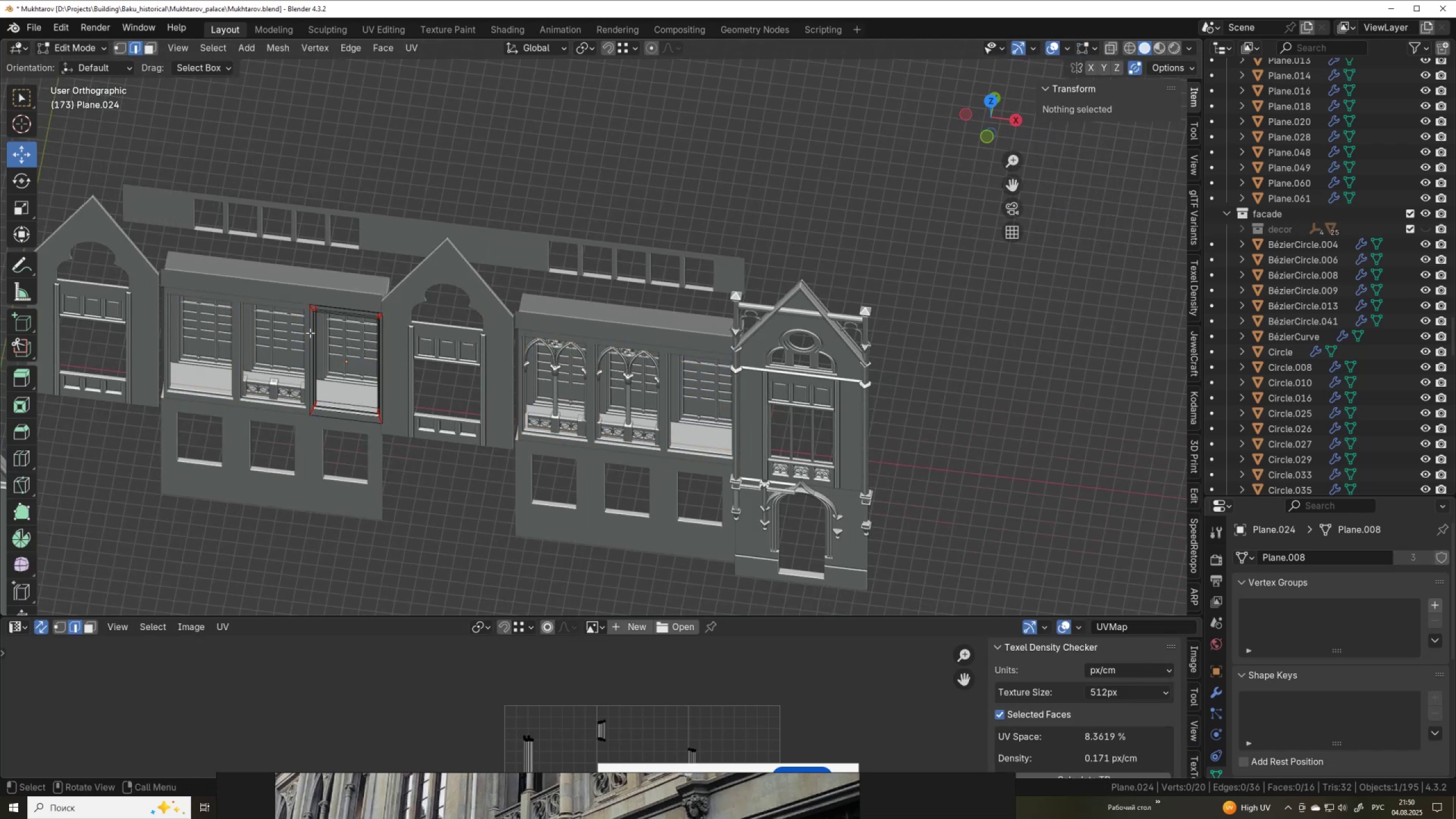 
scroll: coordinate [307, 336], scroll_direction: up, amount: 4.0
 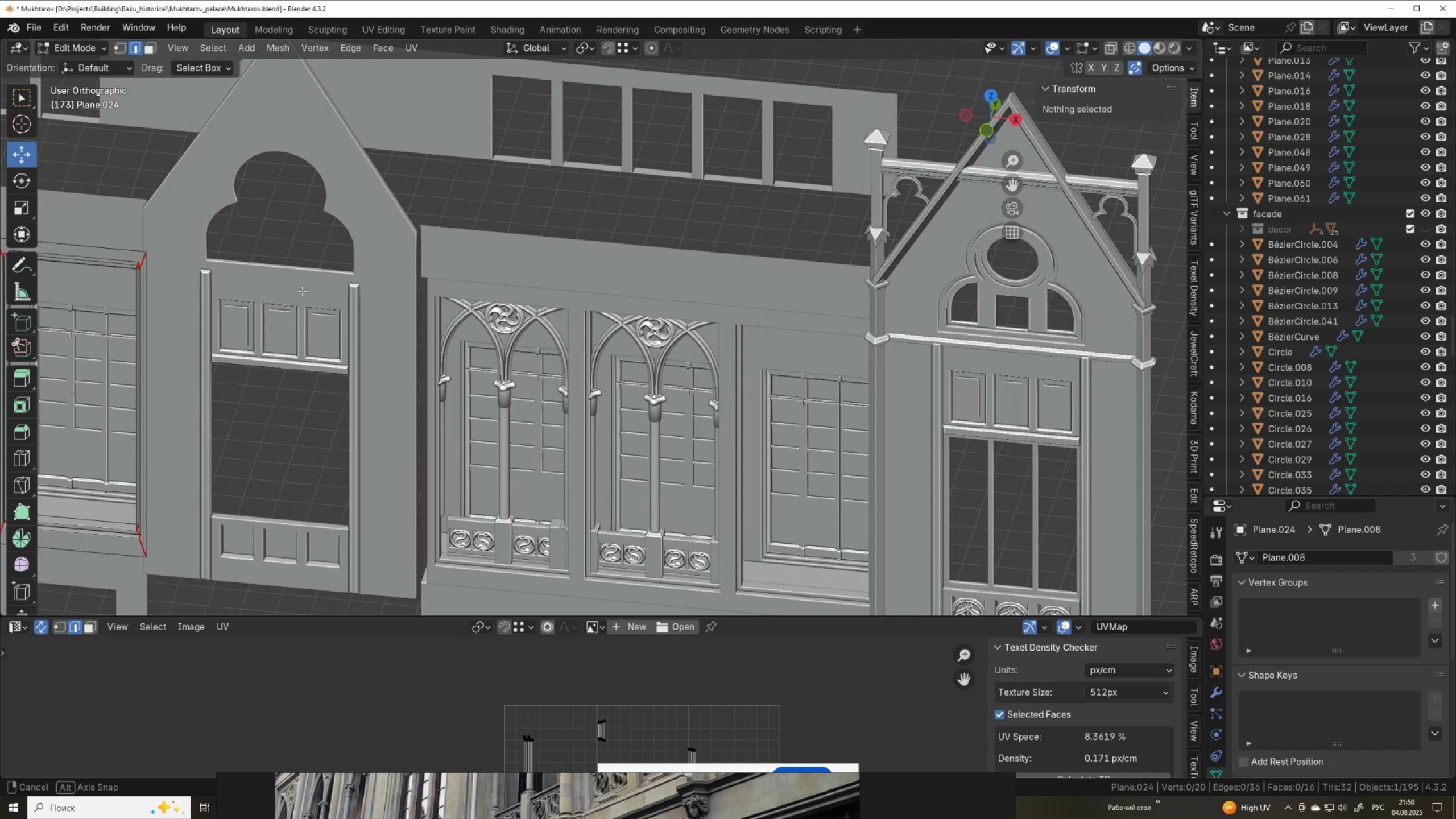 
hold_key(key=ShiftLeft, duration=0.74)
 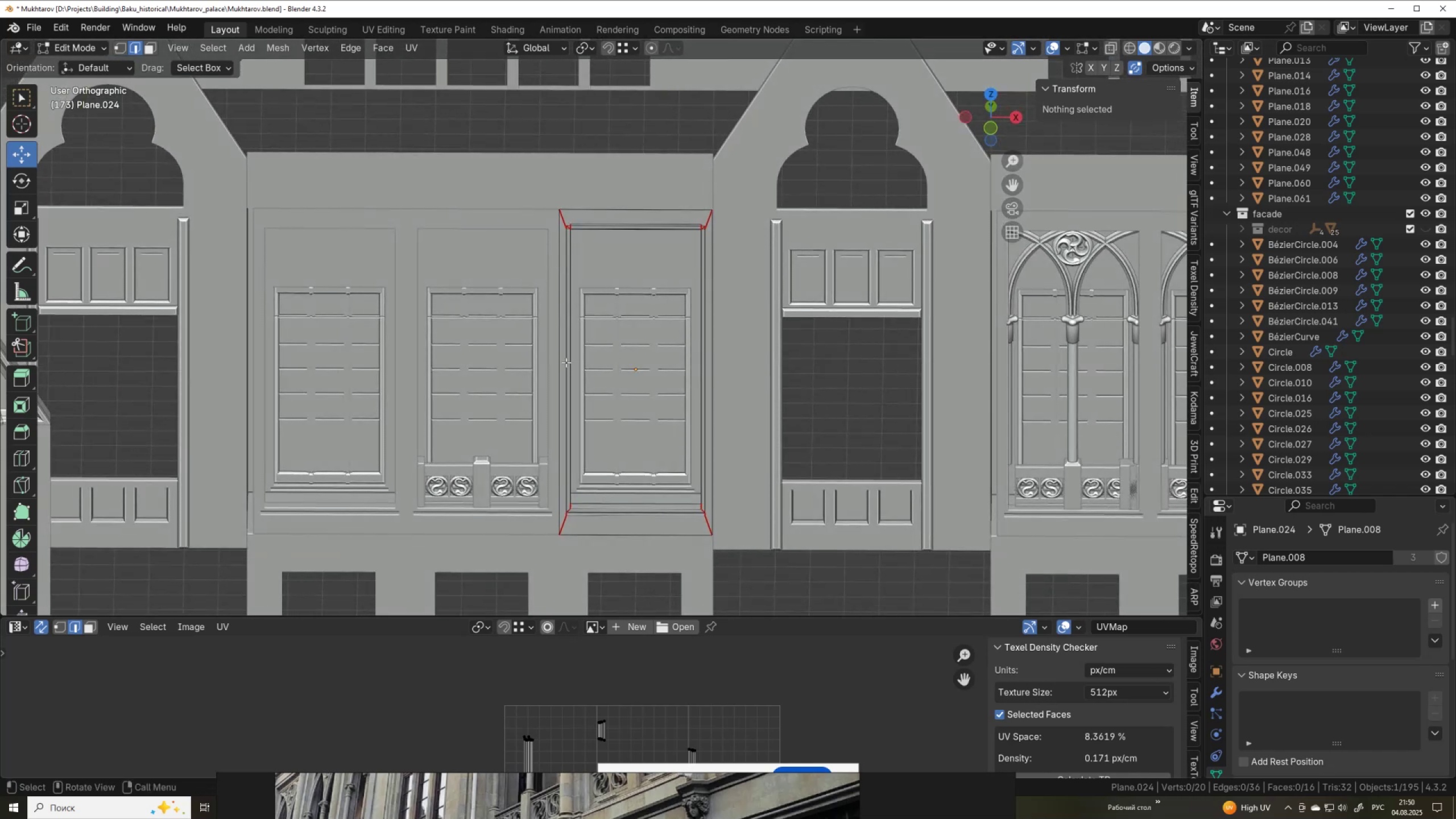 
left_click([561, 359])
 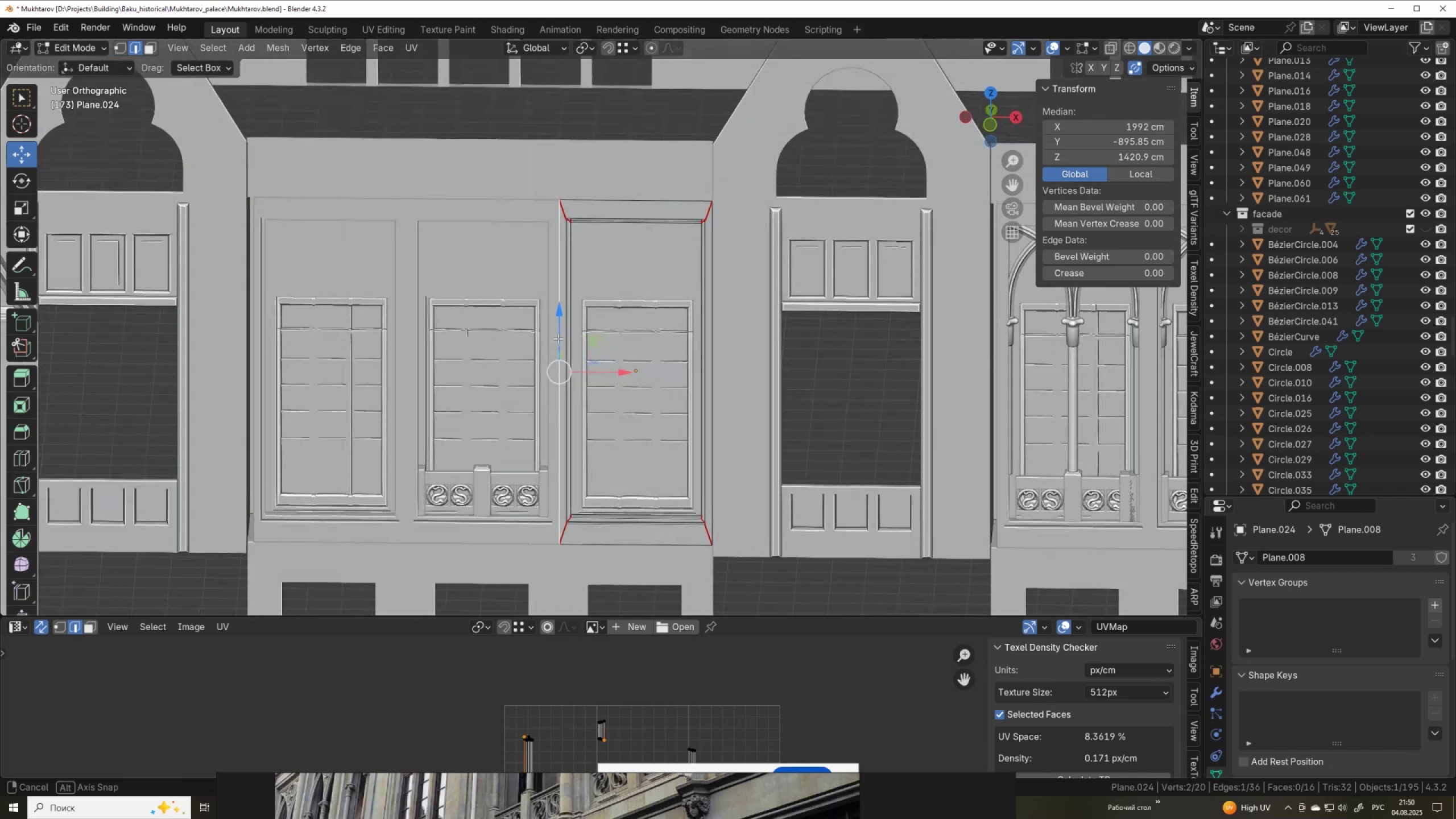 
hold_key(key=ShiftLeft, duration=1.03)
left_click([714, 325])
 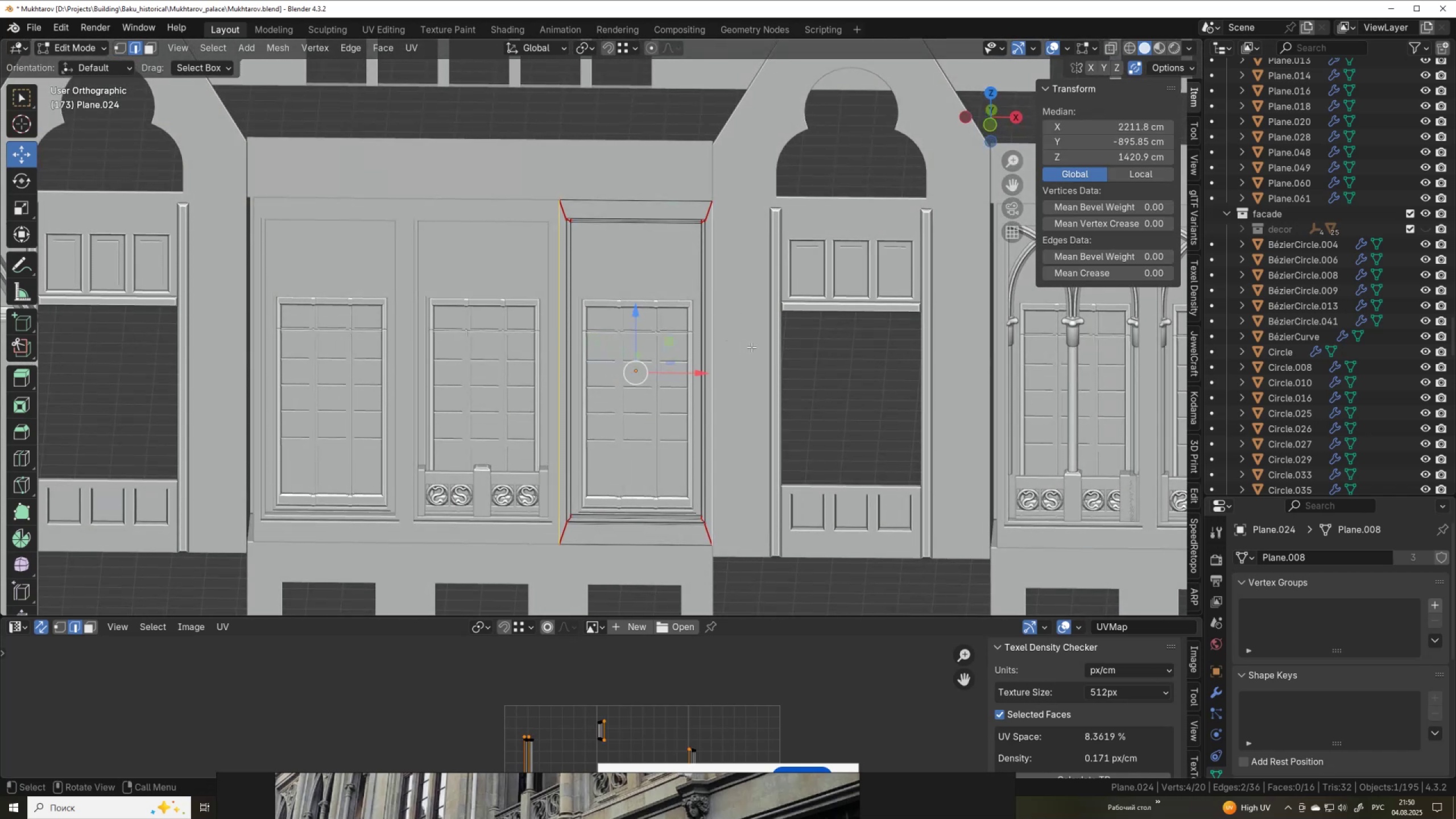 
type(sx)
 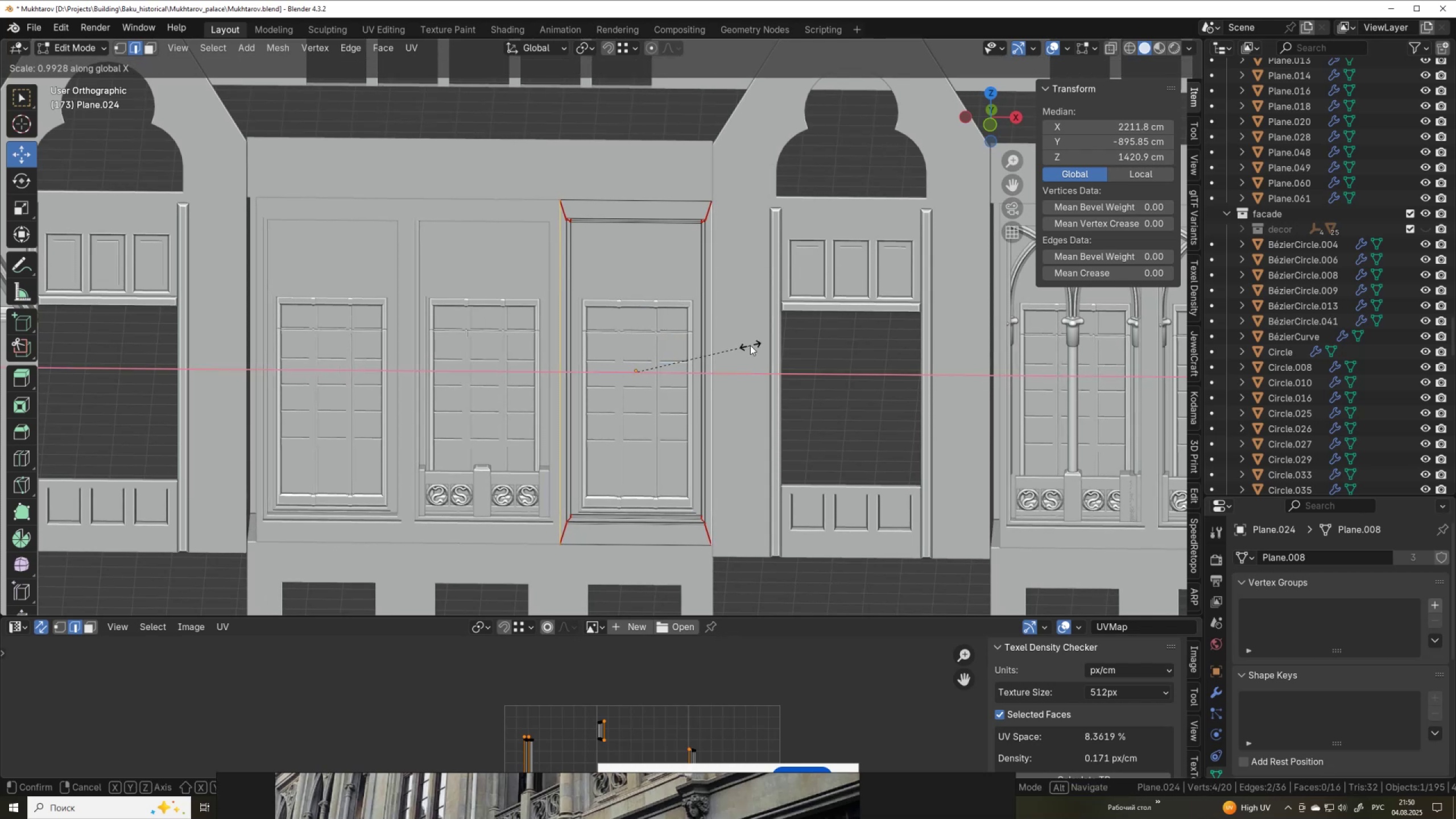 
wait(8.78)
 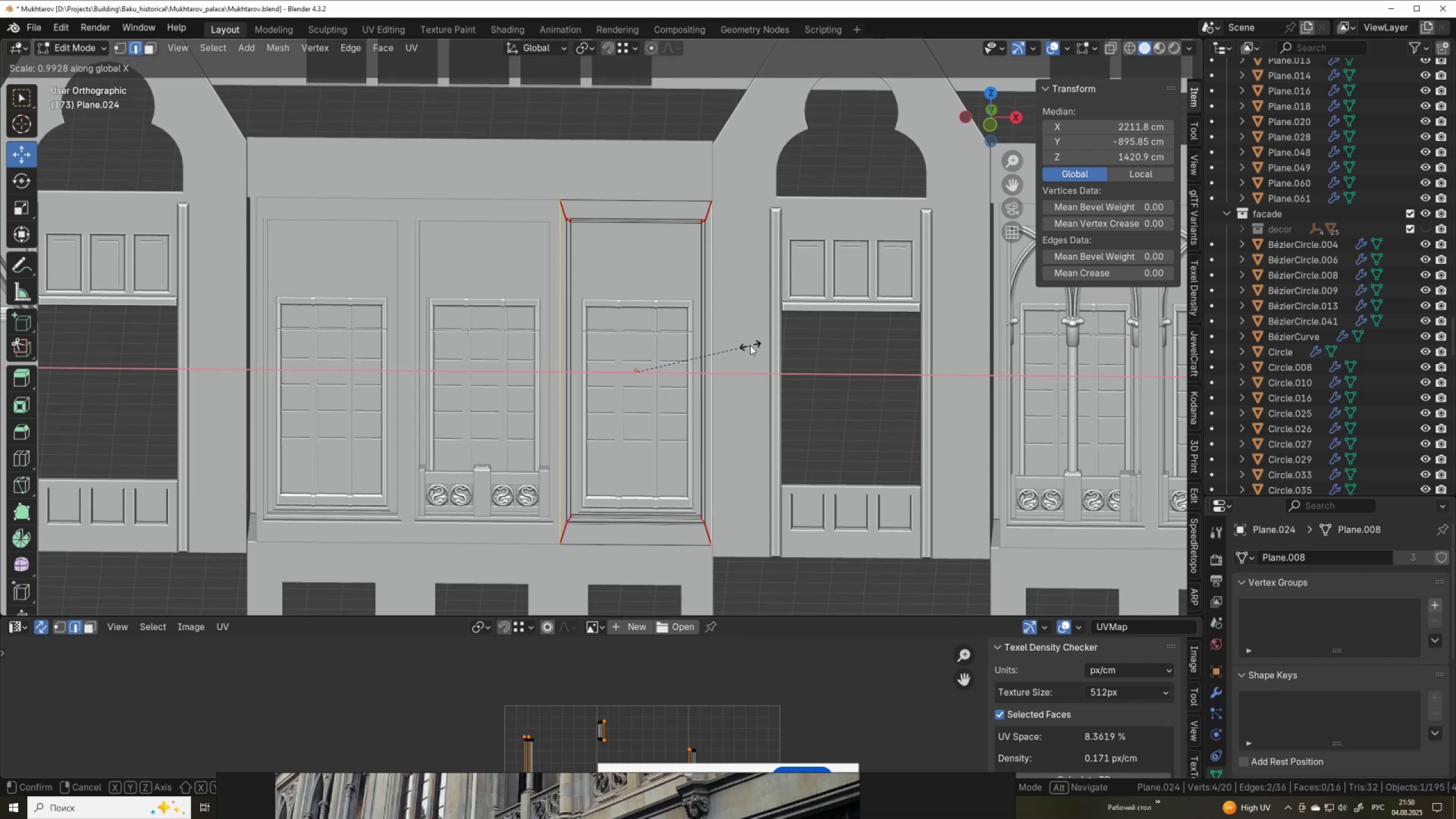 
left_click([751, 344])
 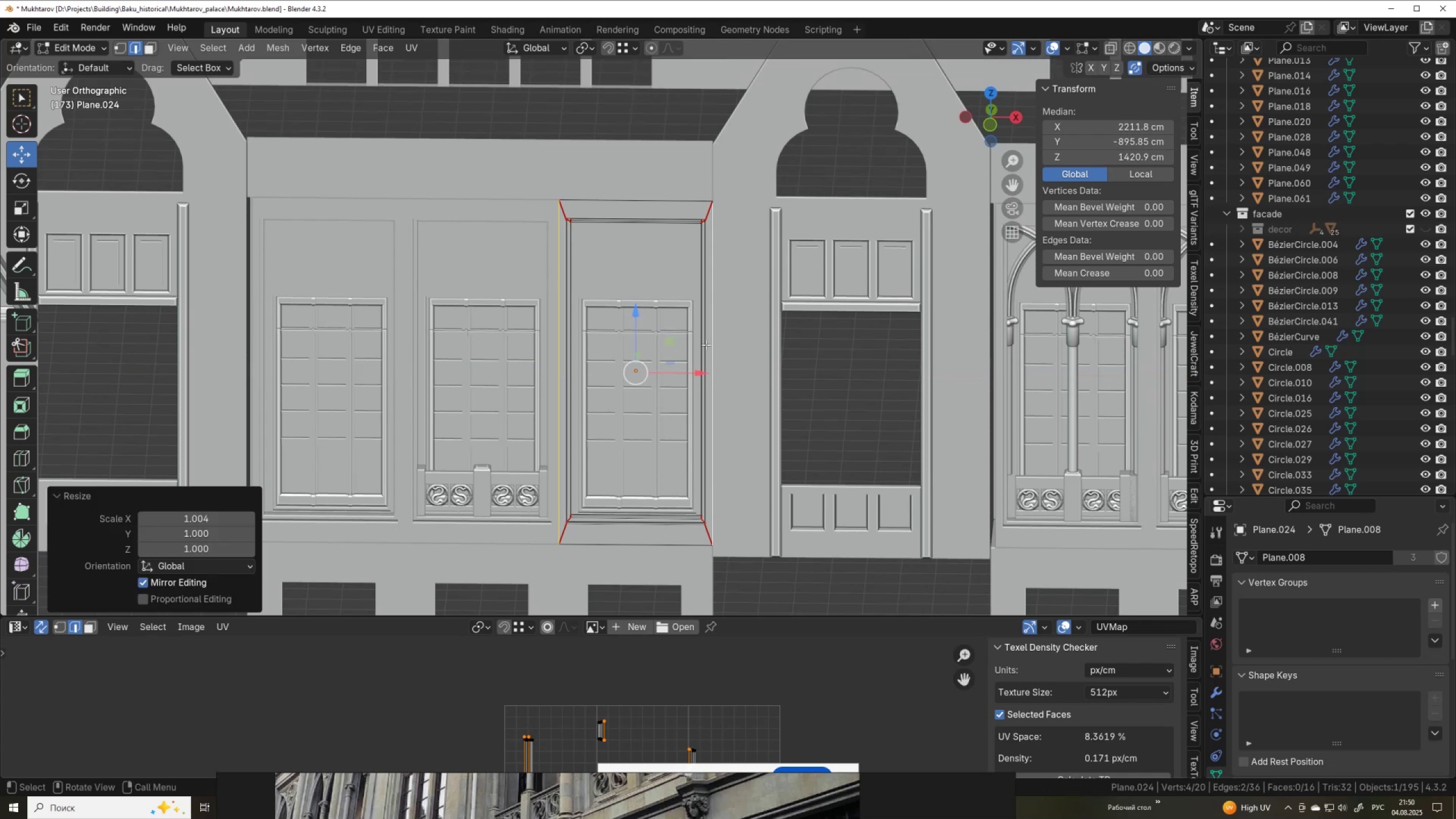 
scroll: coordinate [676, 344], scroll_direction: up, amount: 2.0
 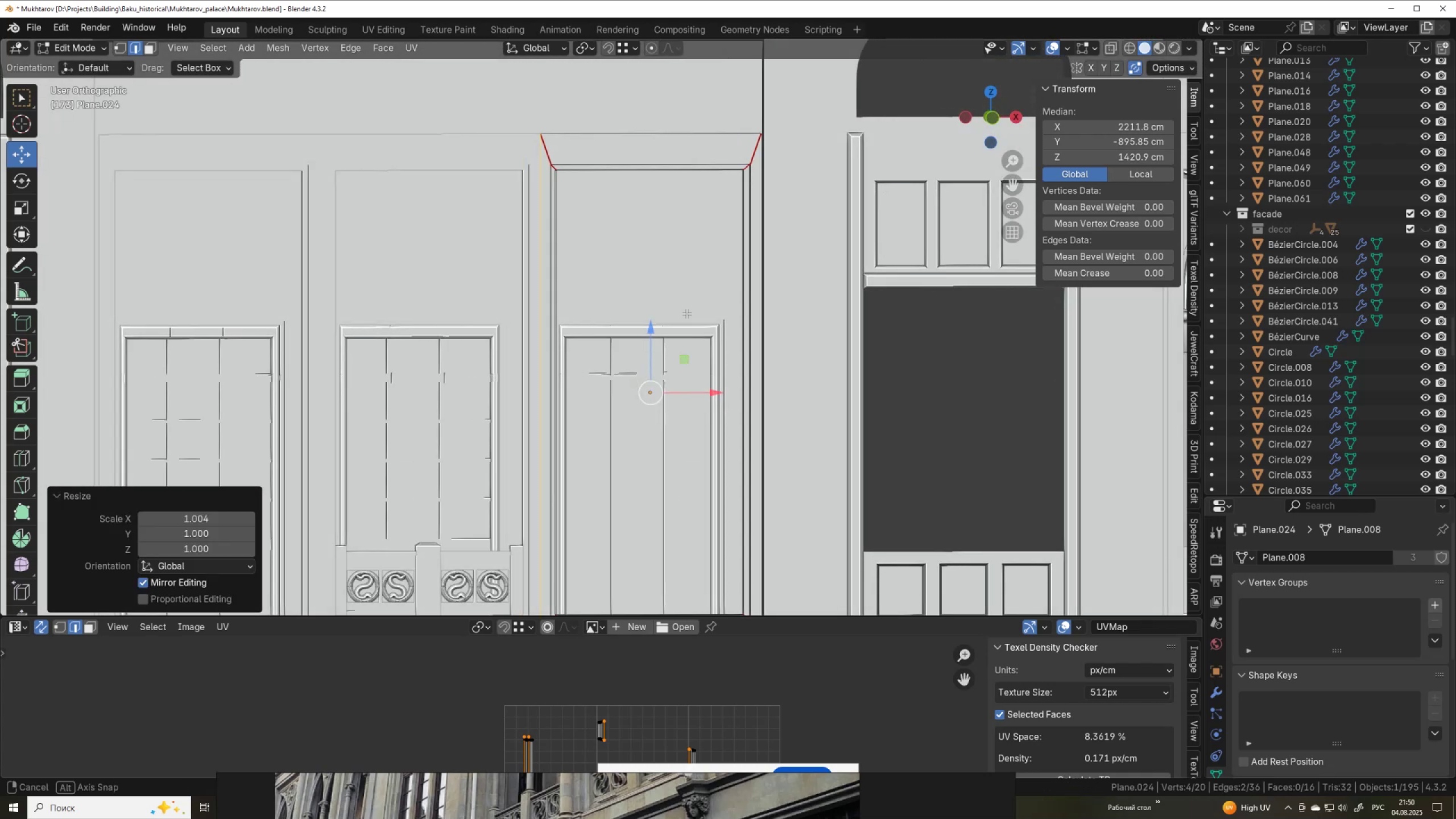 
hold_key(key=AltLeft, duration=0.89)
 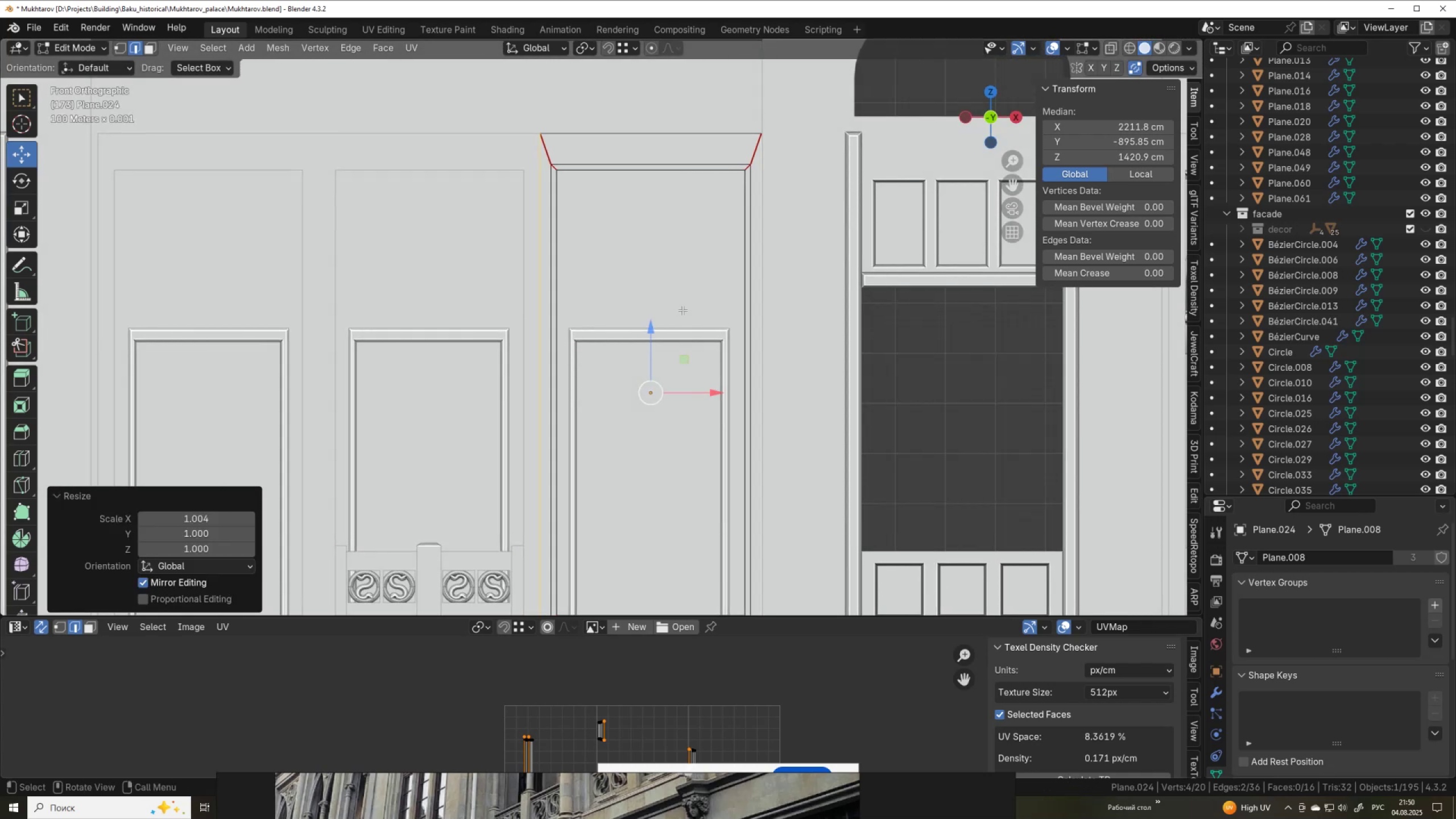 
key(Alt+AltLeft)
 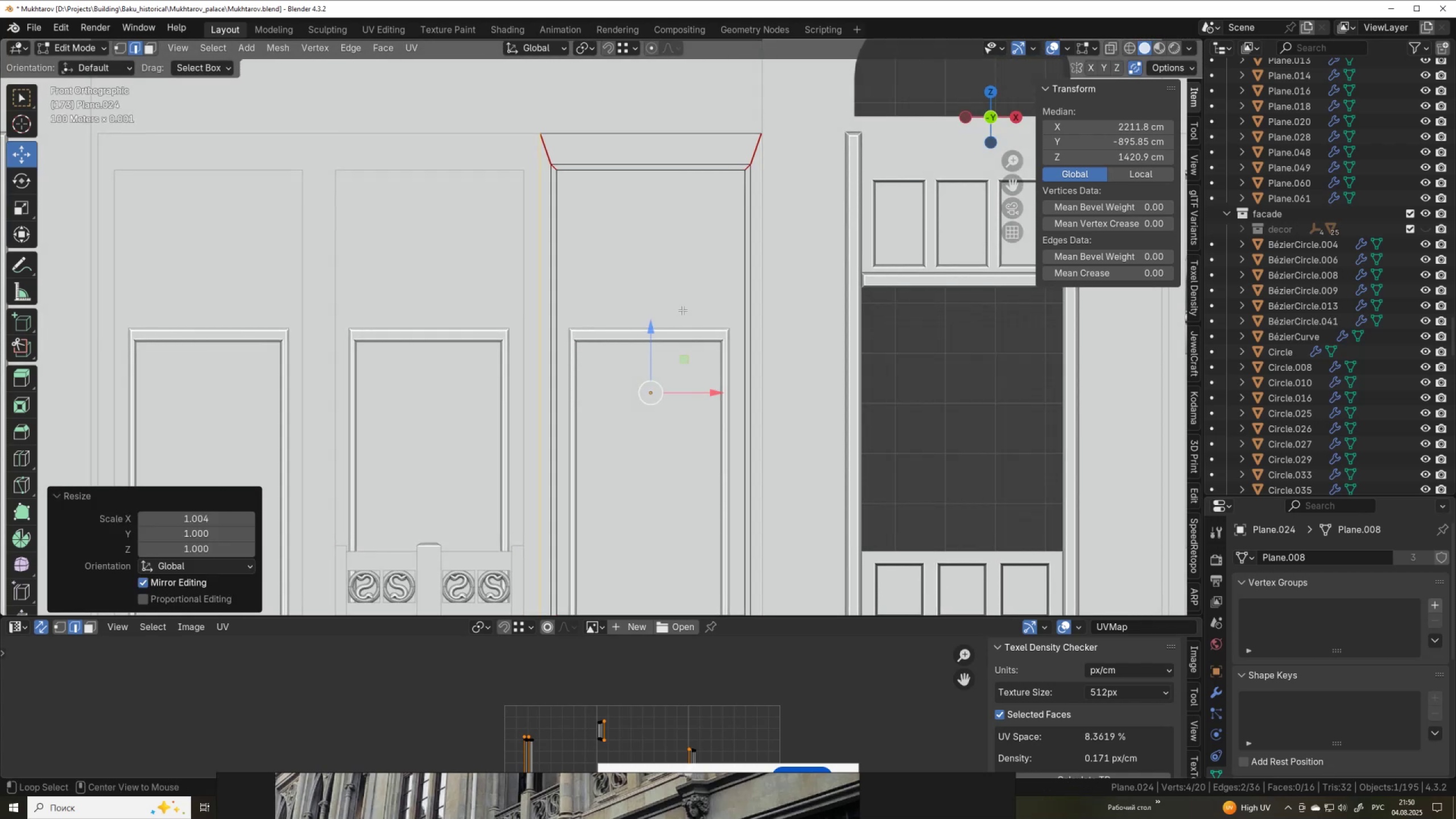 
key(Alt+Z)
 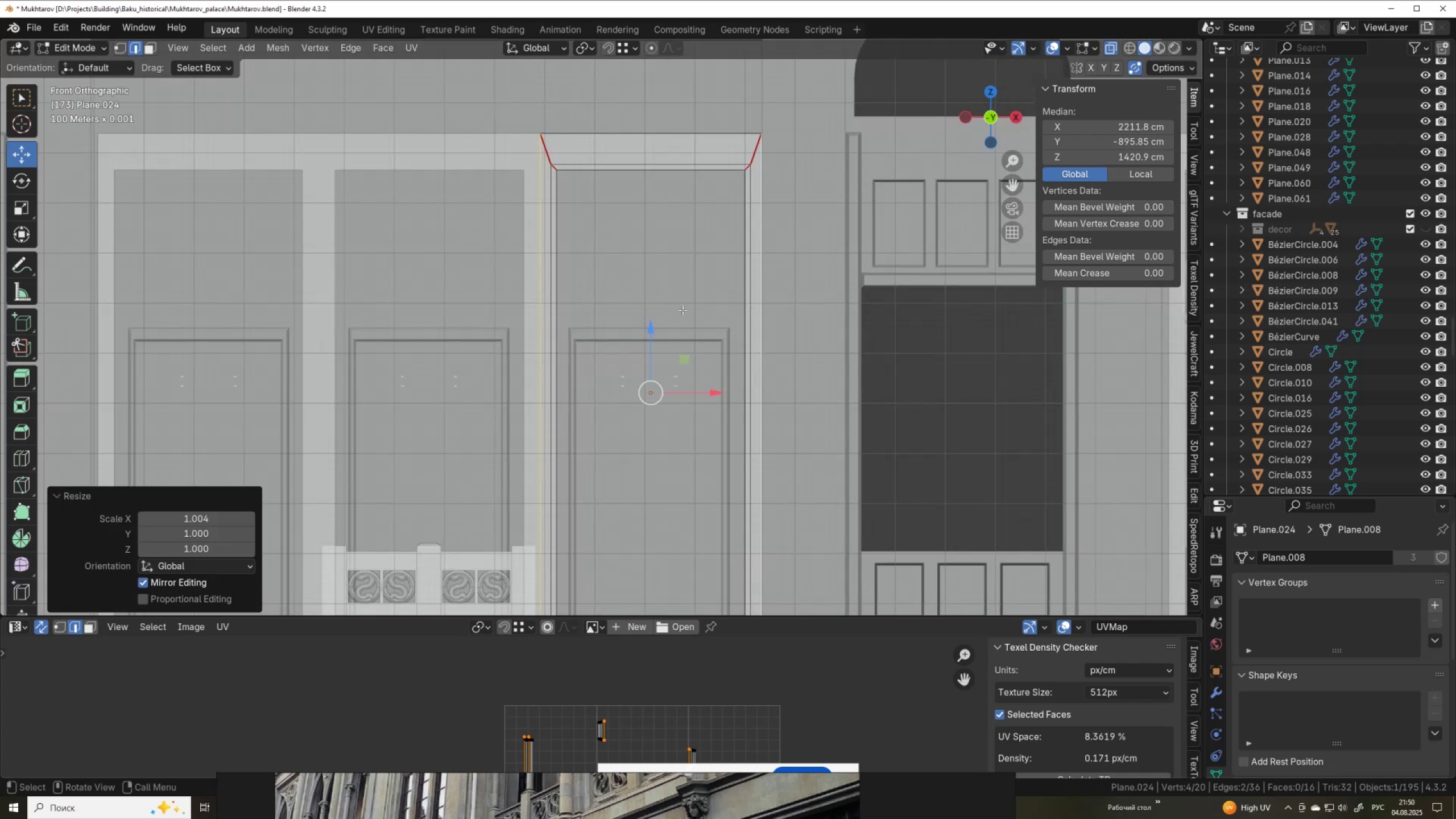 
key(Alt+AltLeft)
 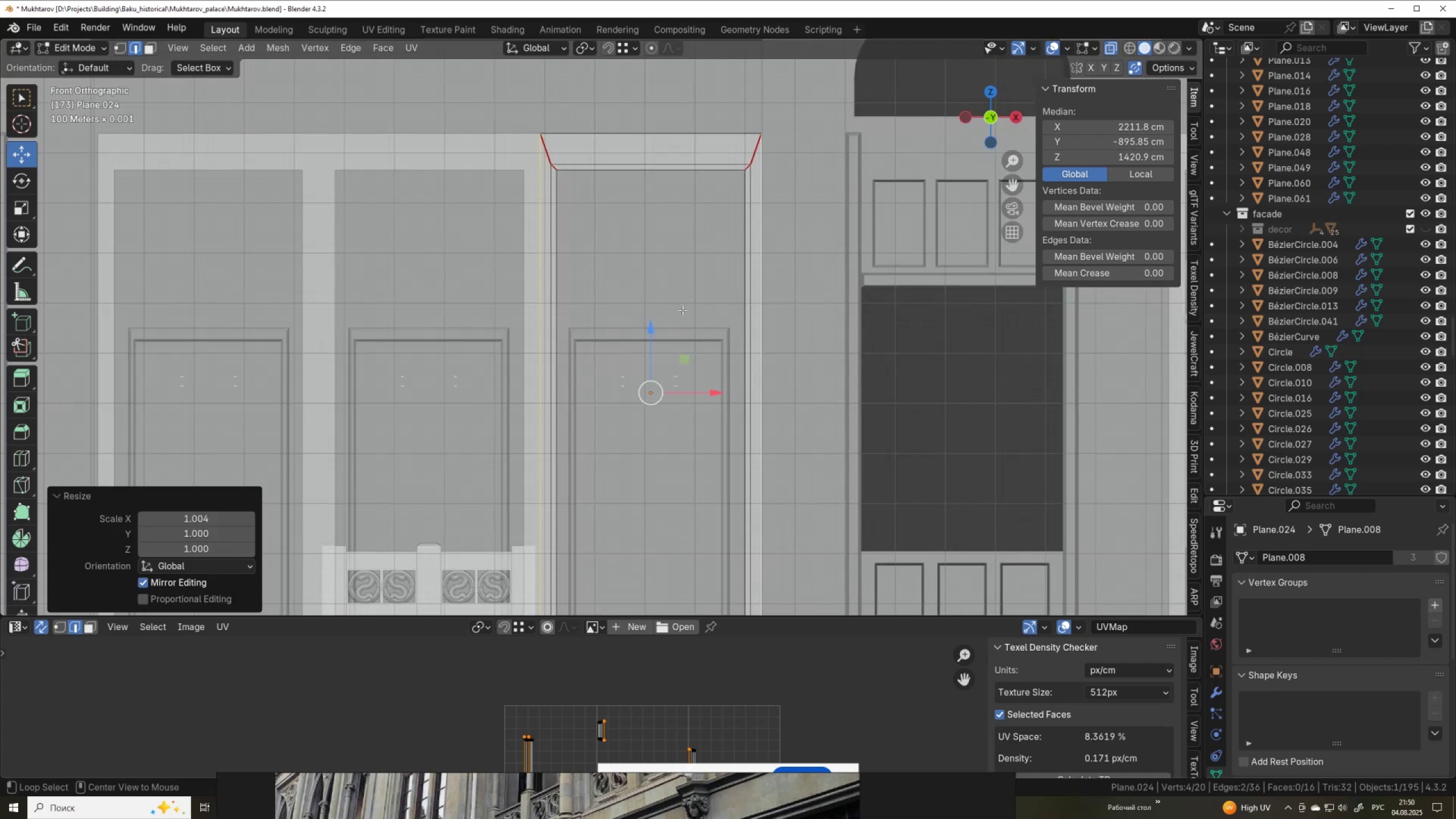 
key(Alt+Z)
 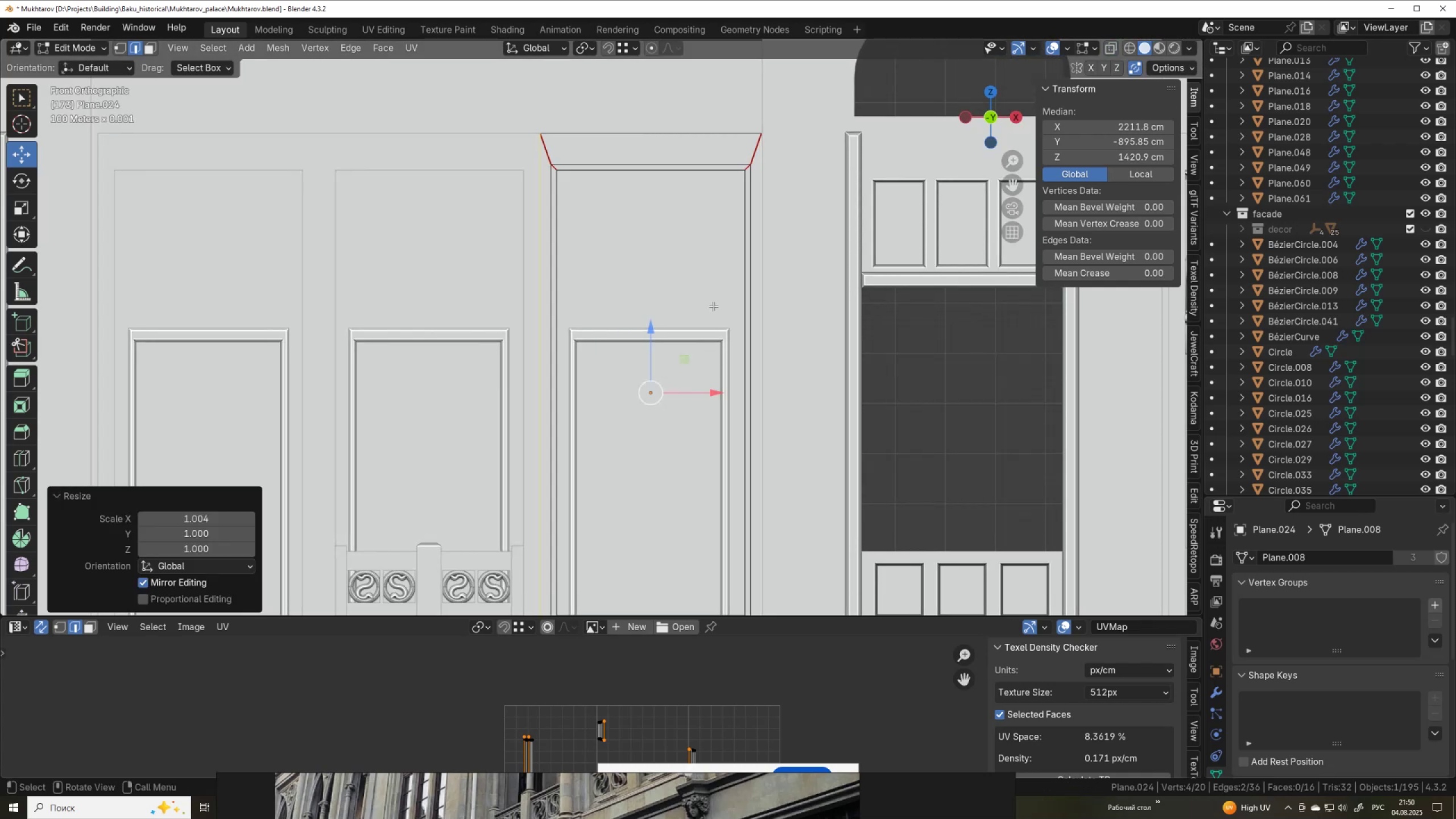 
scroll: coordinate [718, 305], scroll_direction: down, amount: 1.0
 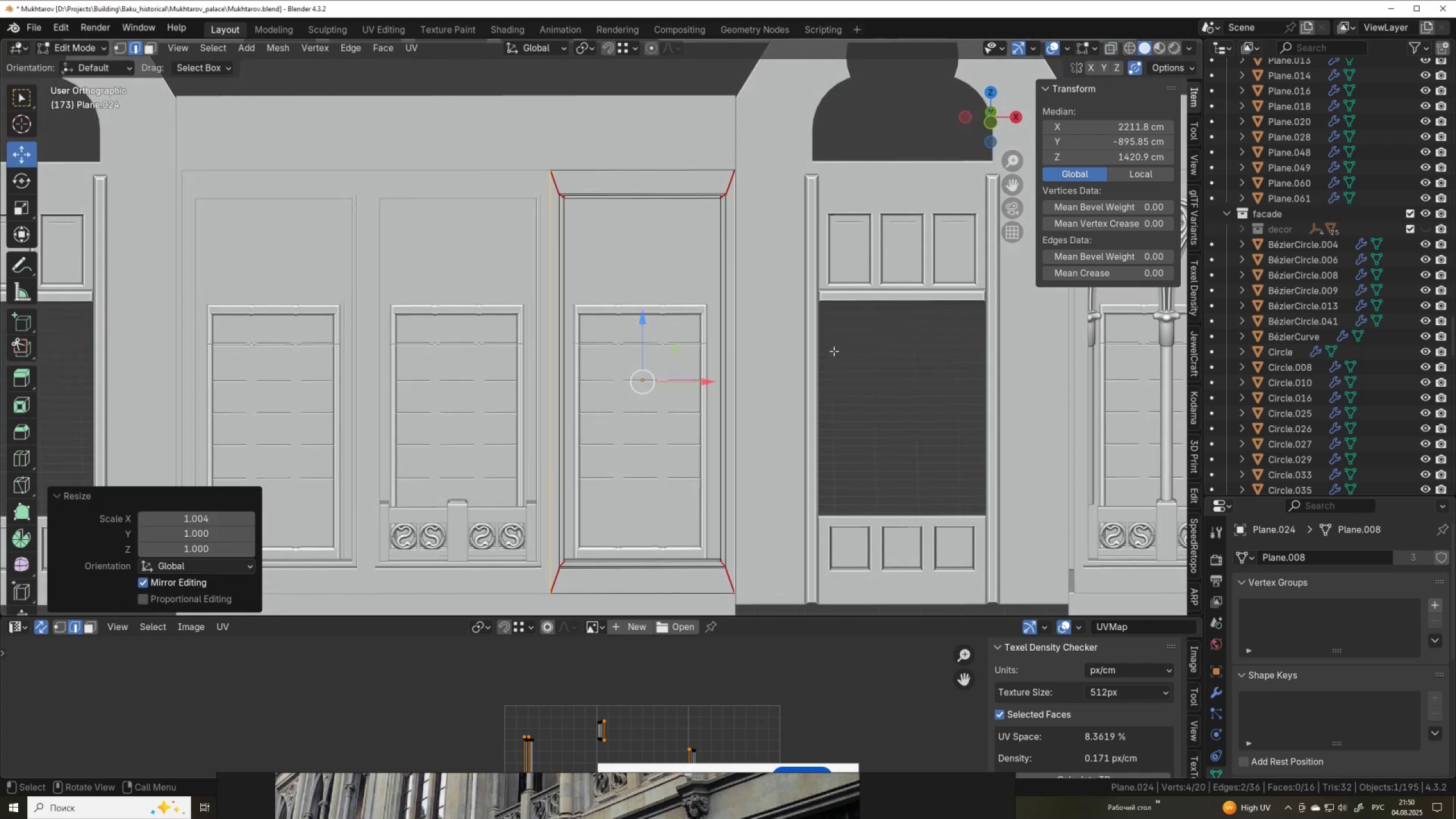 
type(sx)
 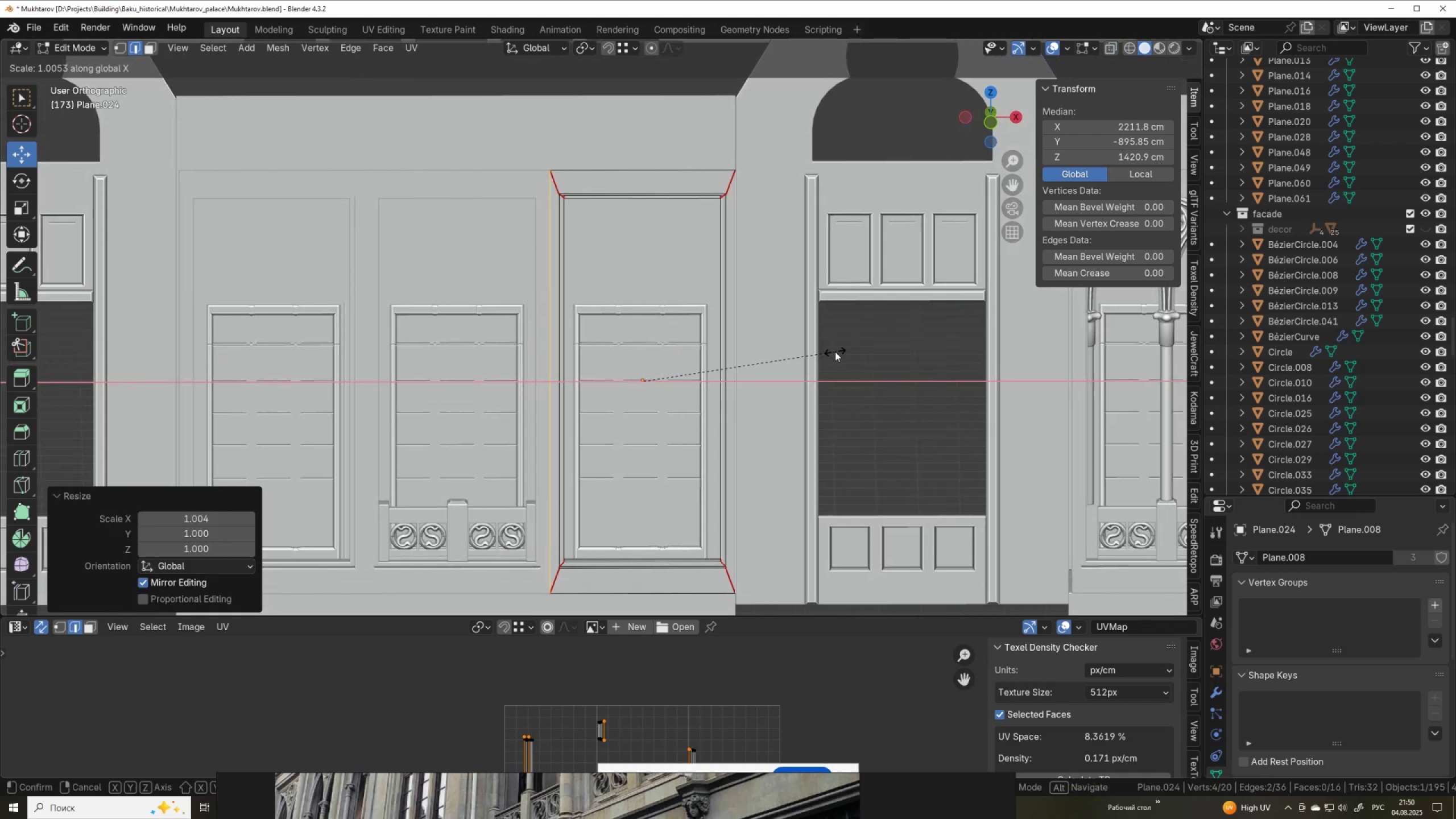 
left_click([835, 351])
 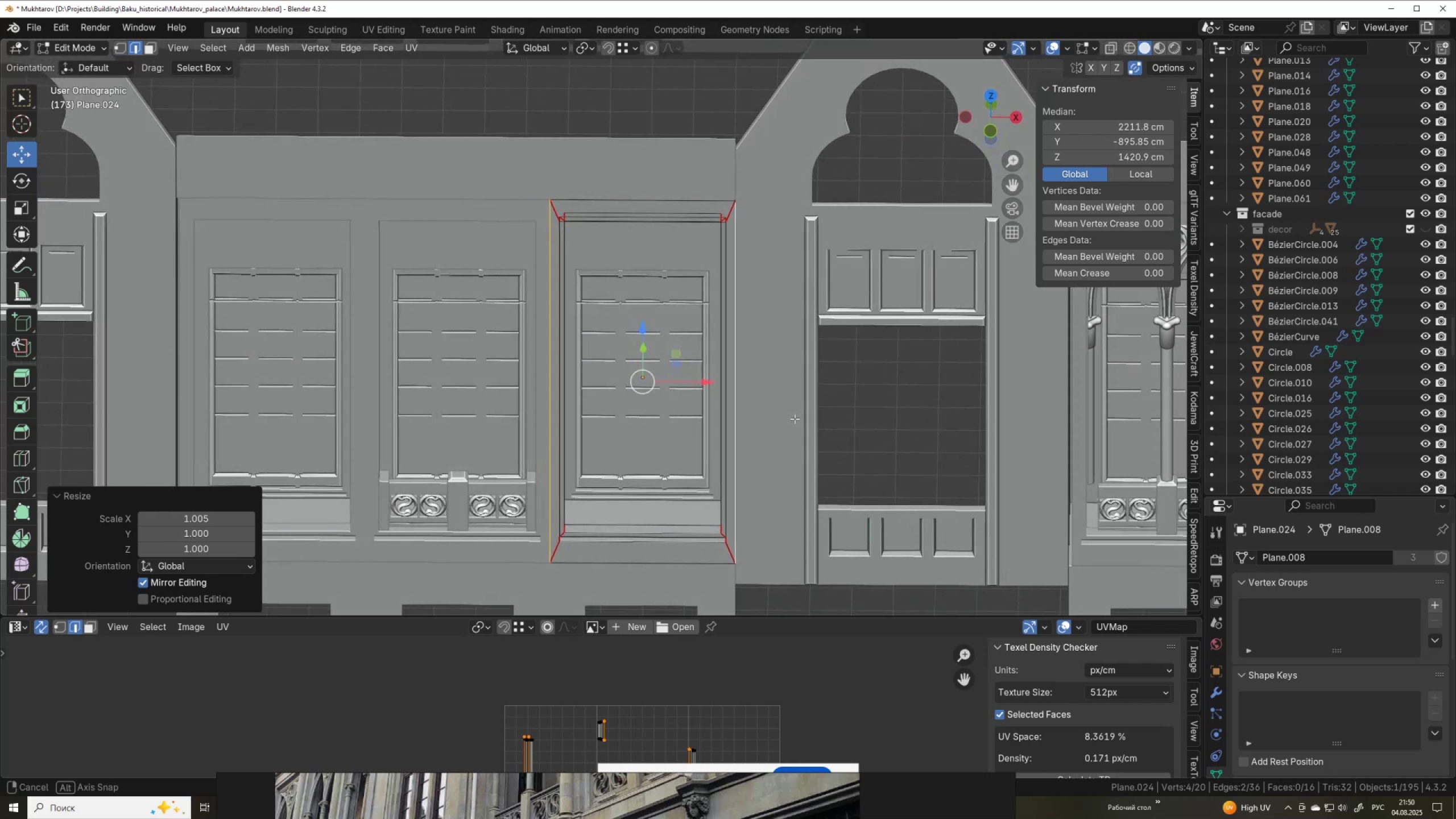 
hold_key(key=AltLeft, duration=0.44)
 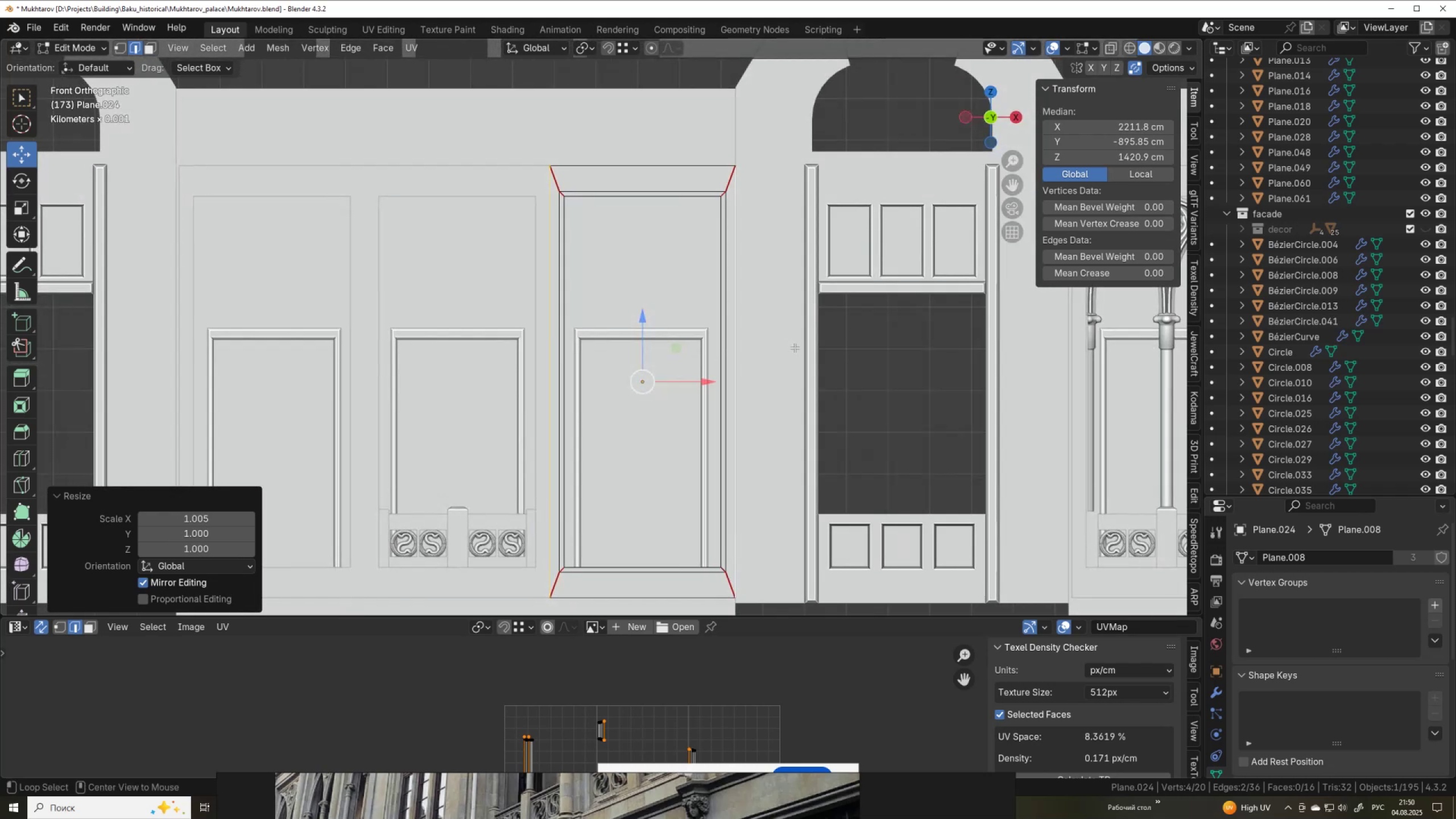 
scroll: coordinate [795, 348], scroll_direction: up, amount: 1.0
 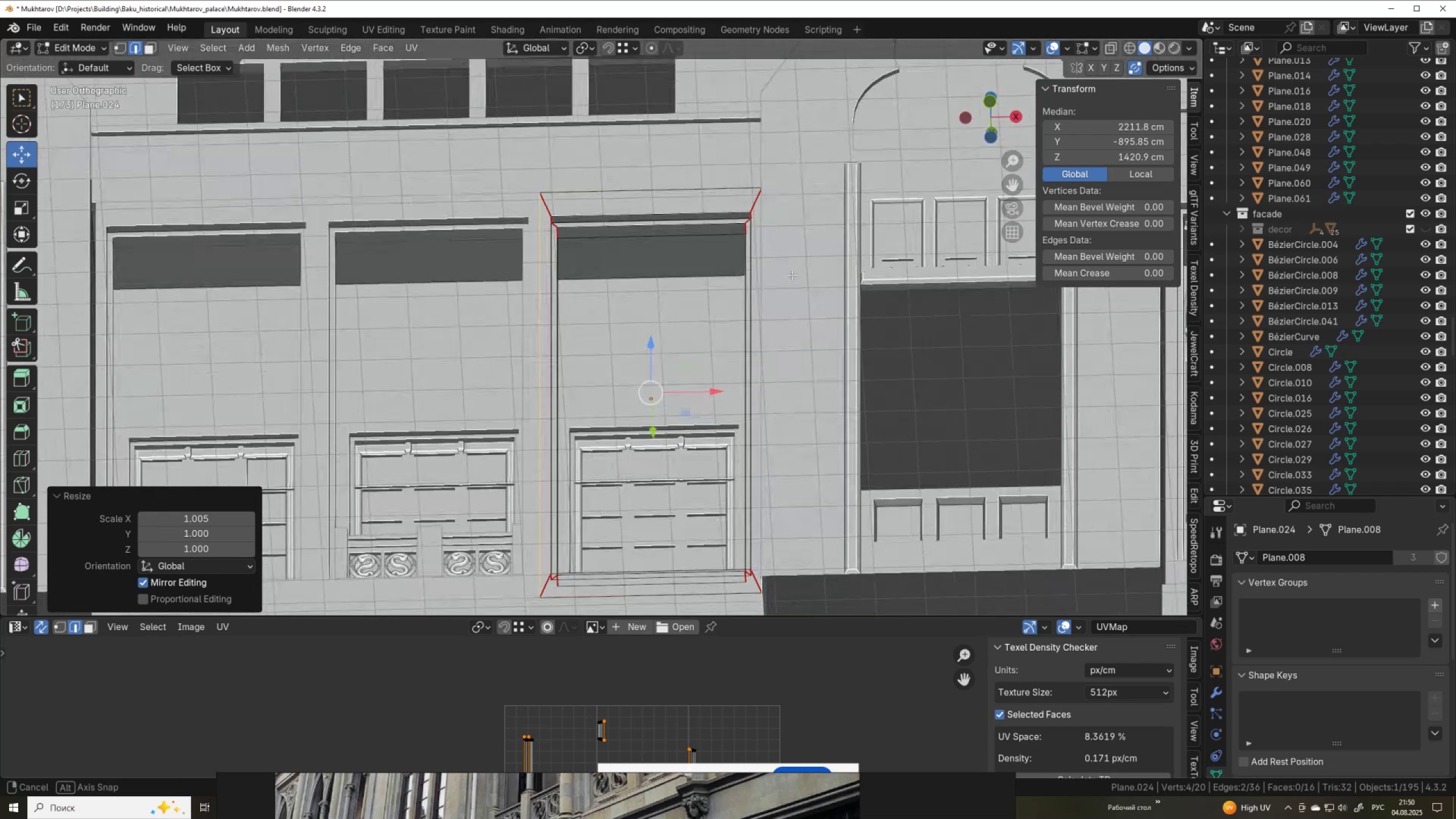 
hold_key(key=ShiftLeft, duration=0.37)
 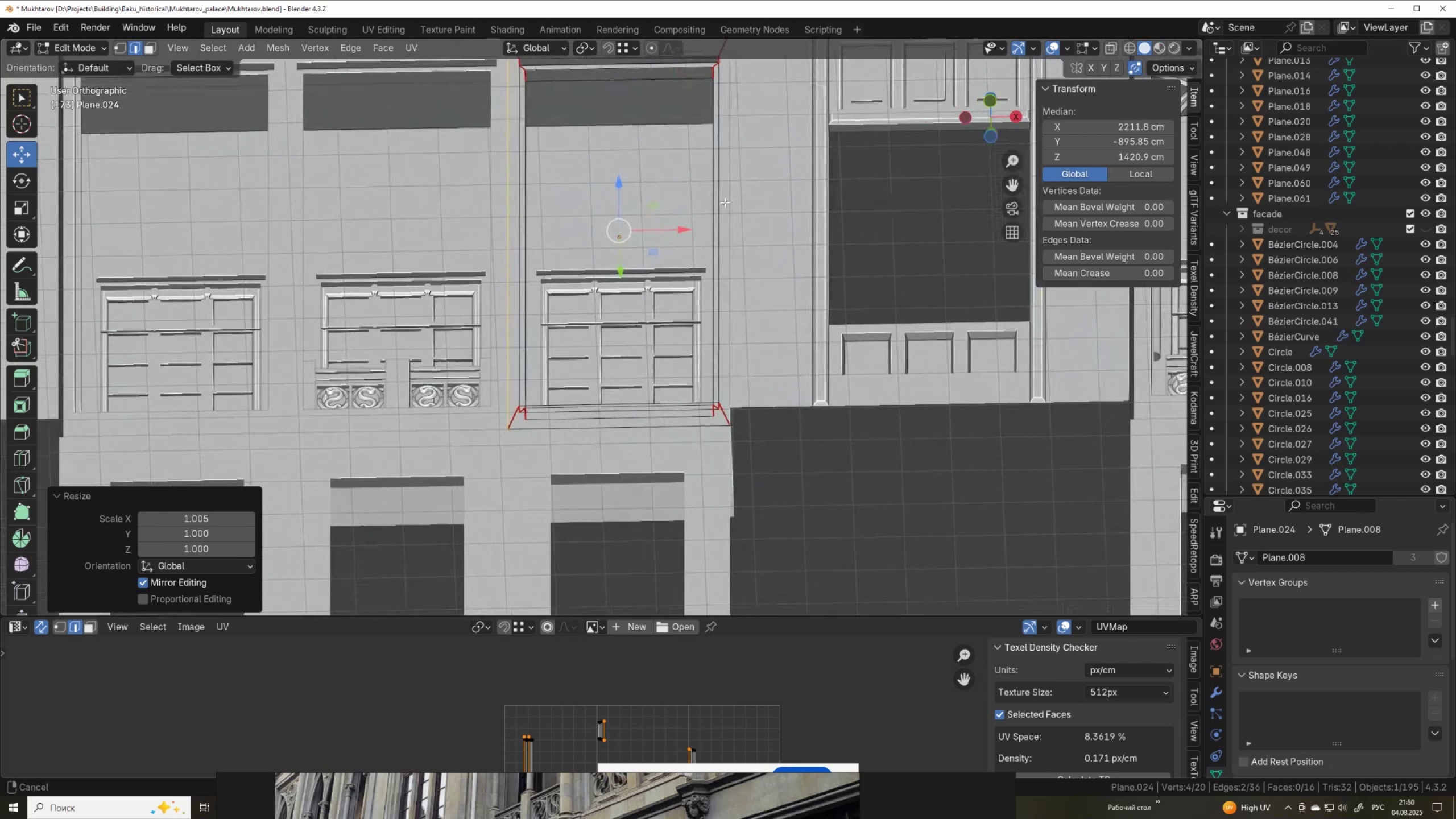 
scroll: coordinate [669, 254], scroll_direction: up, amount: 3.0
 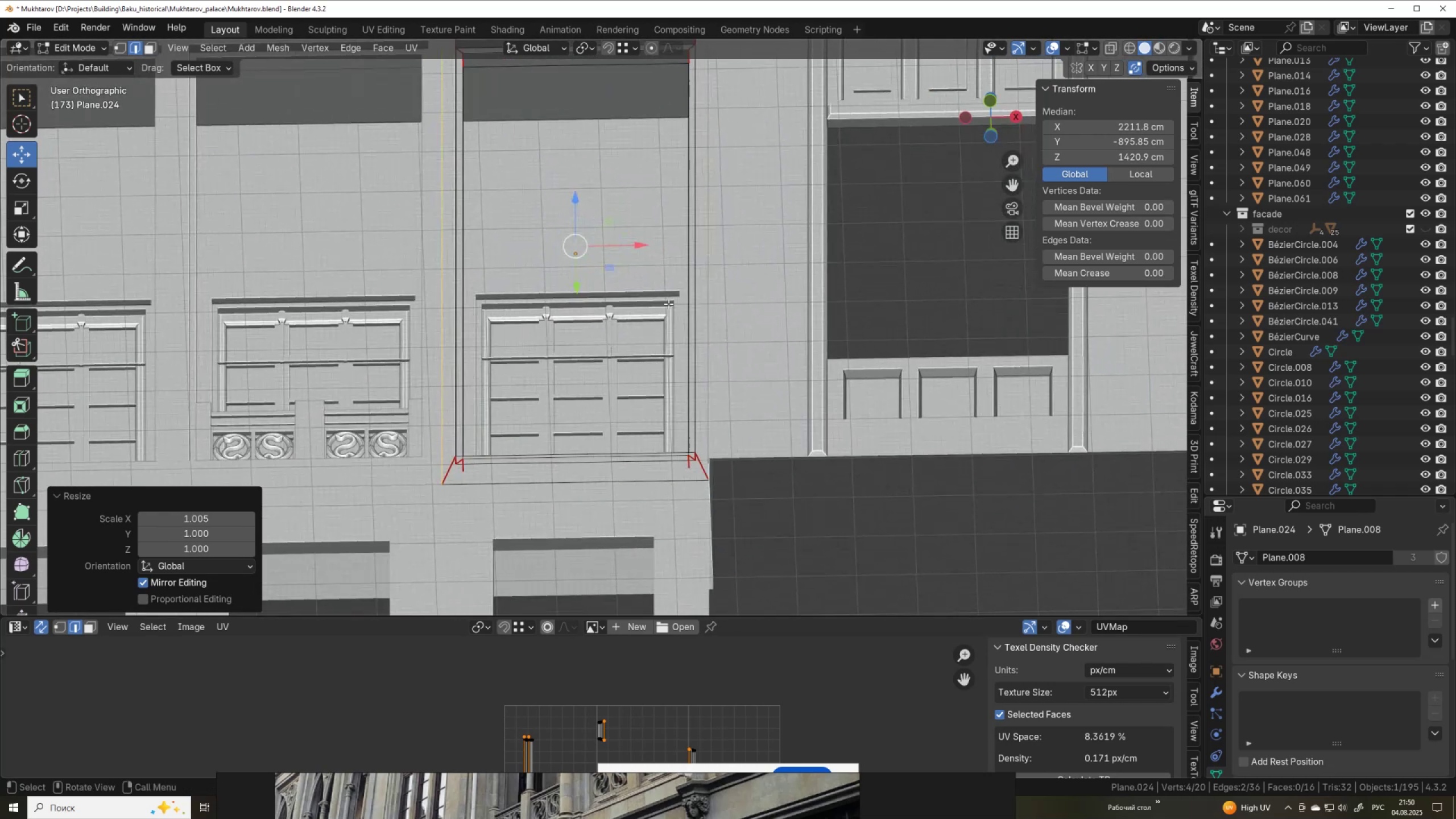 
key(Alt+AltLeft)
 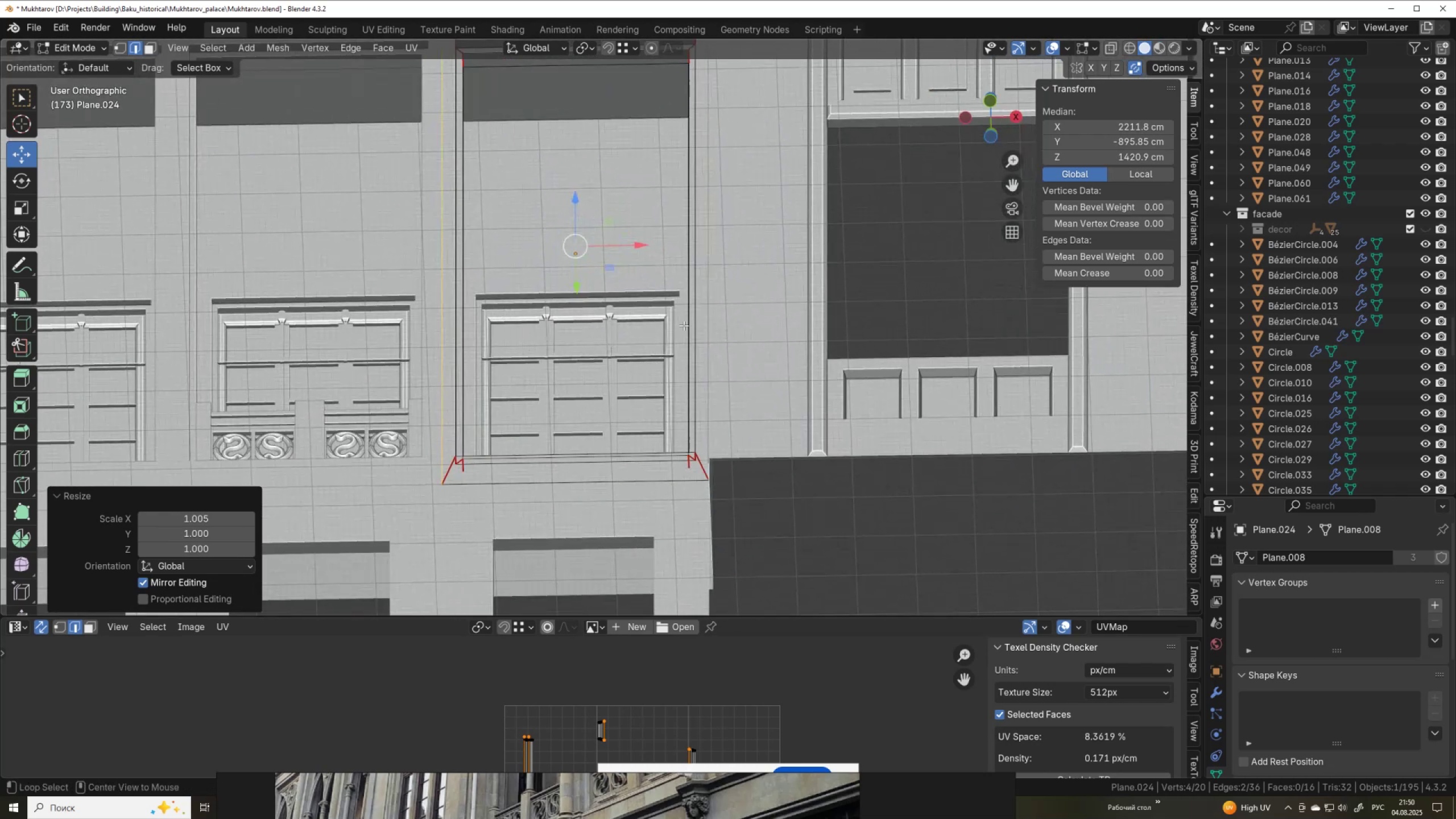 
key(Alt+Z)
 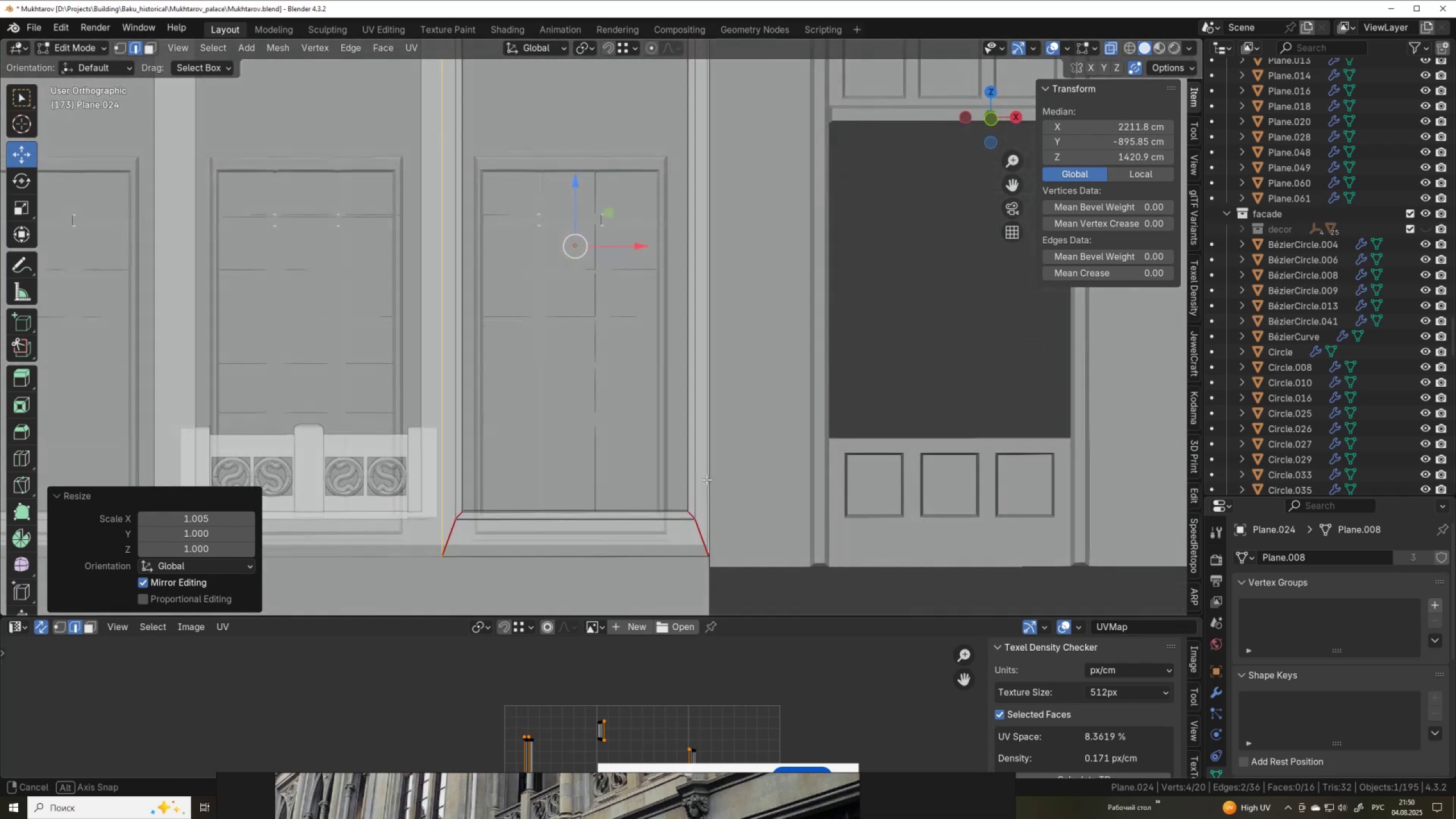 
hold_key(key=AltLeft, duration=0.7)
 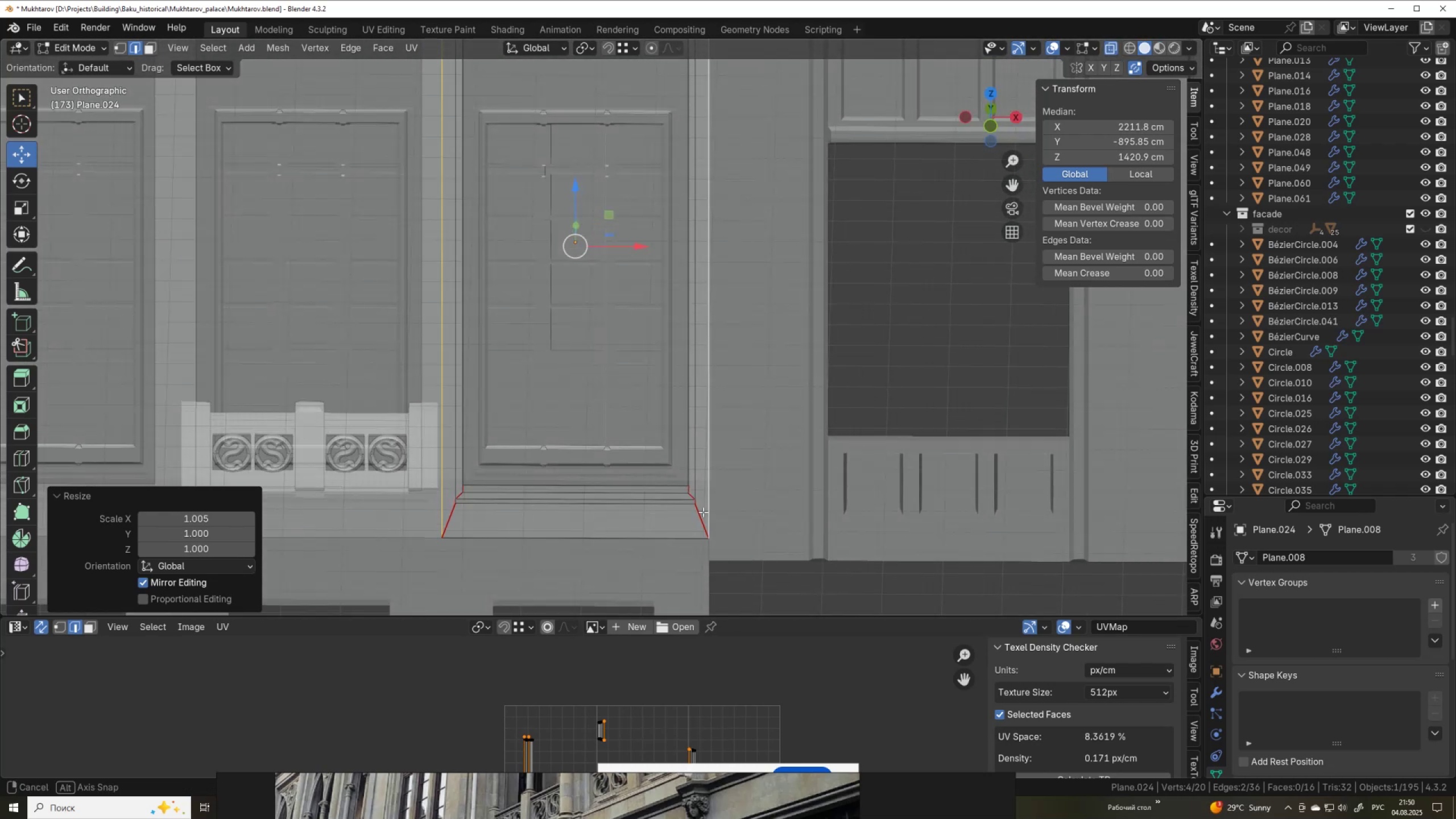 
key(Z)
 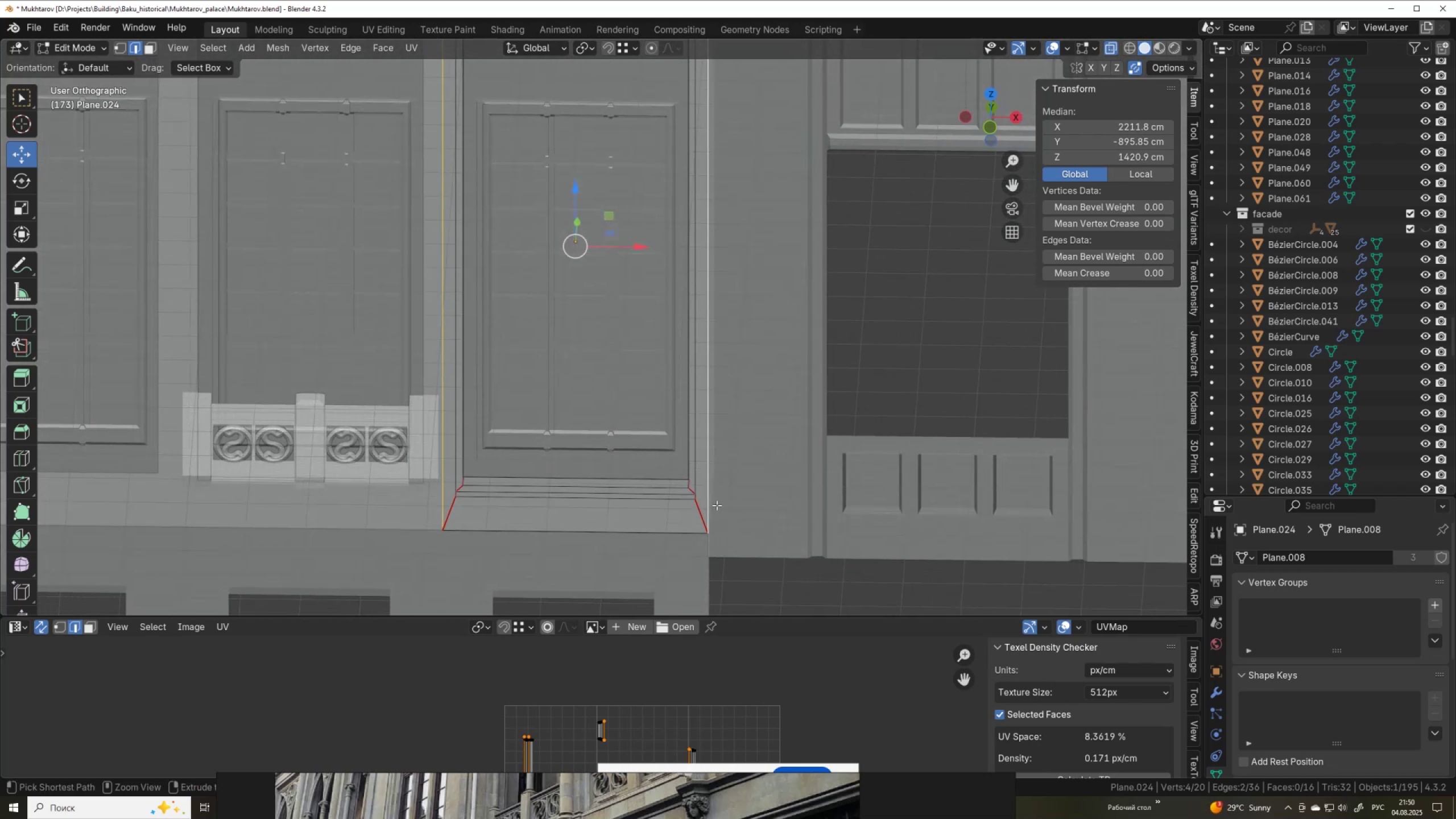 
key(Control+Z)
 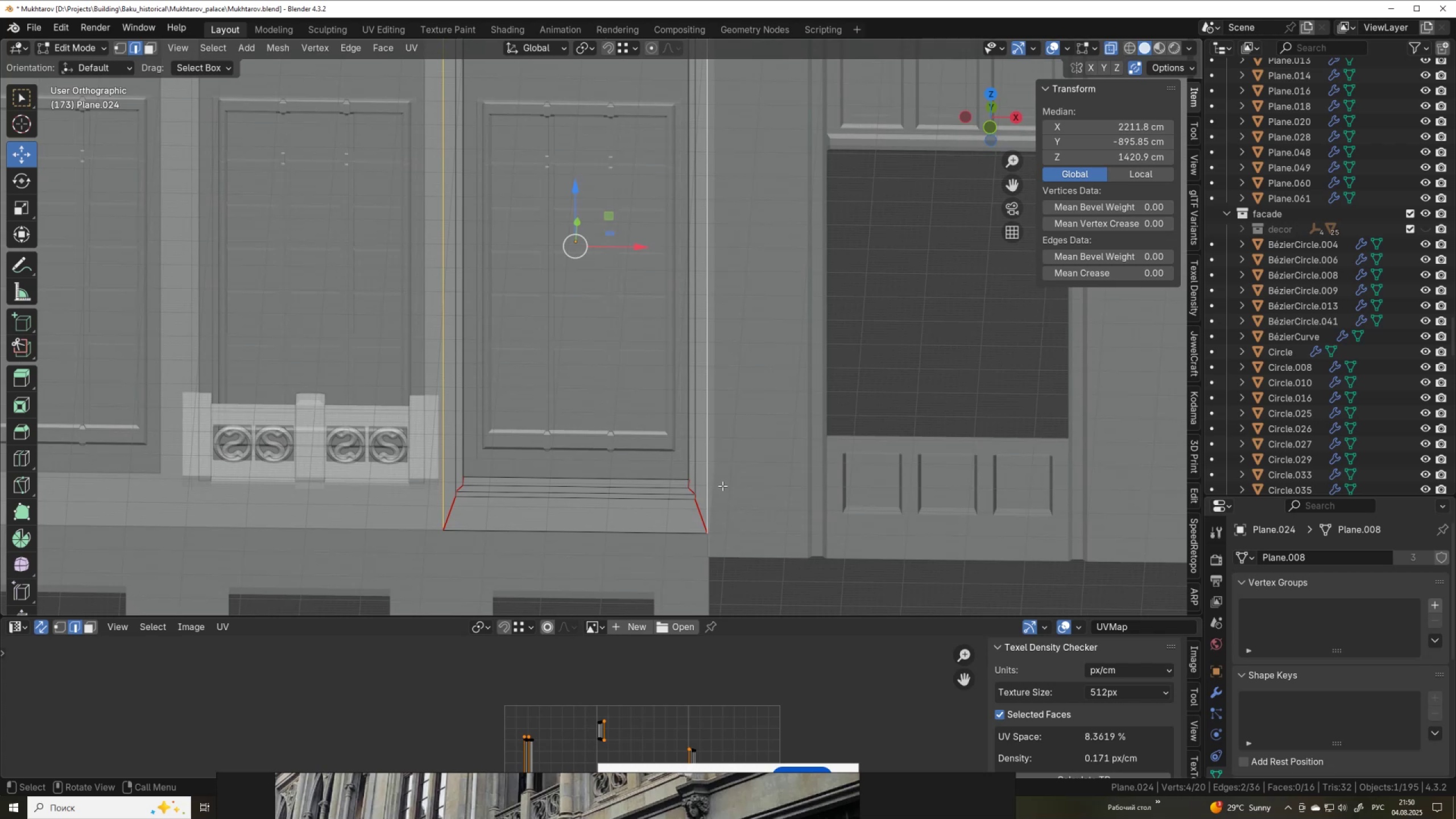 
left_click([701, 419])
 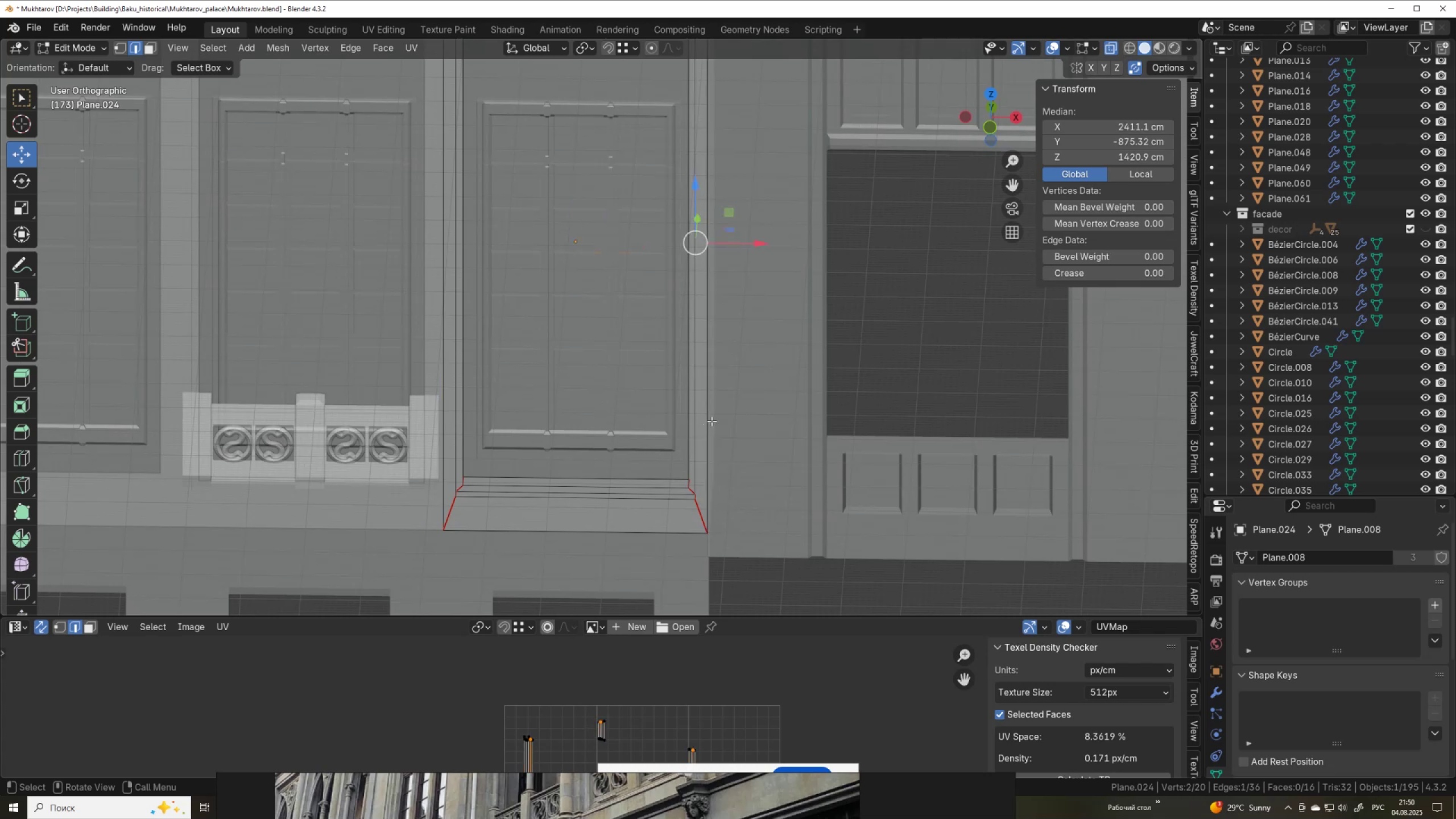 
left_click([712, 420])
 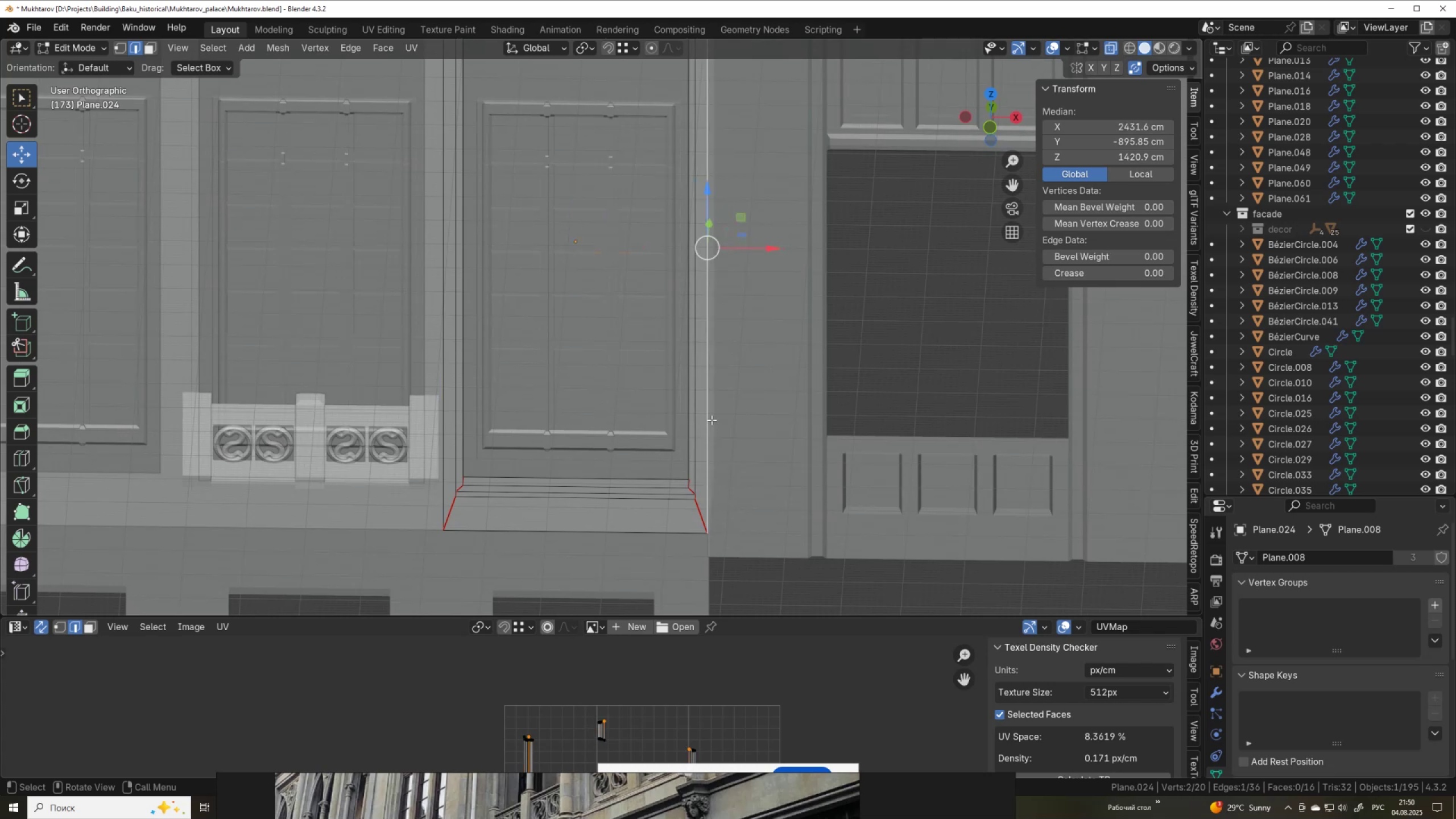 
key(A)
 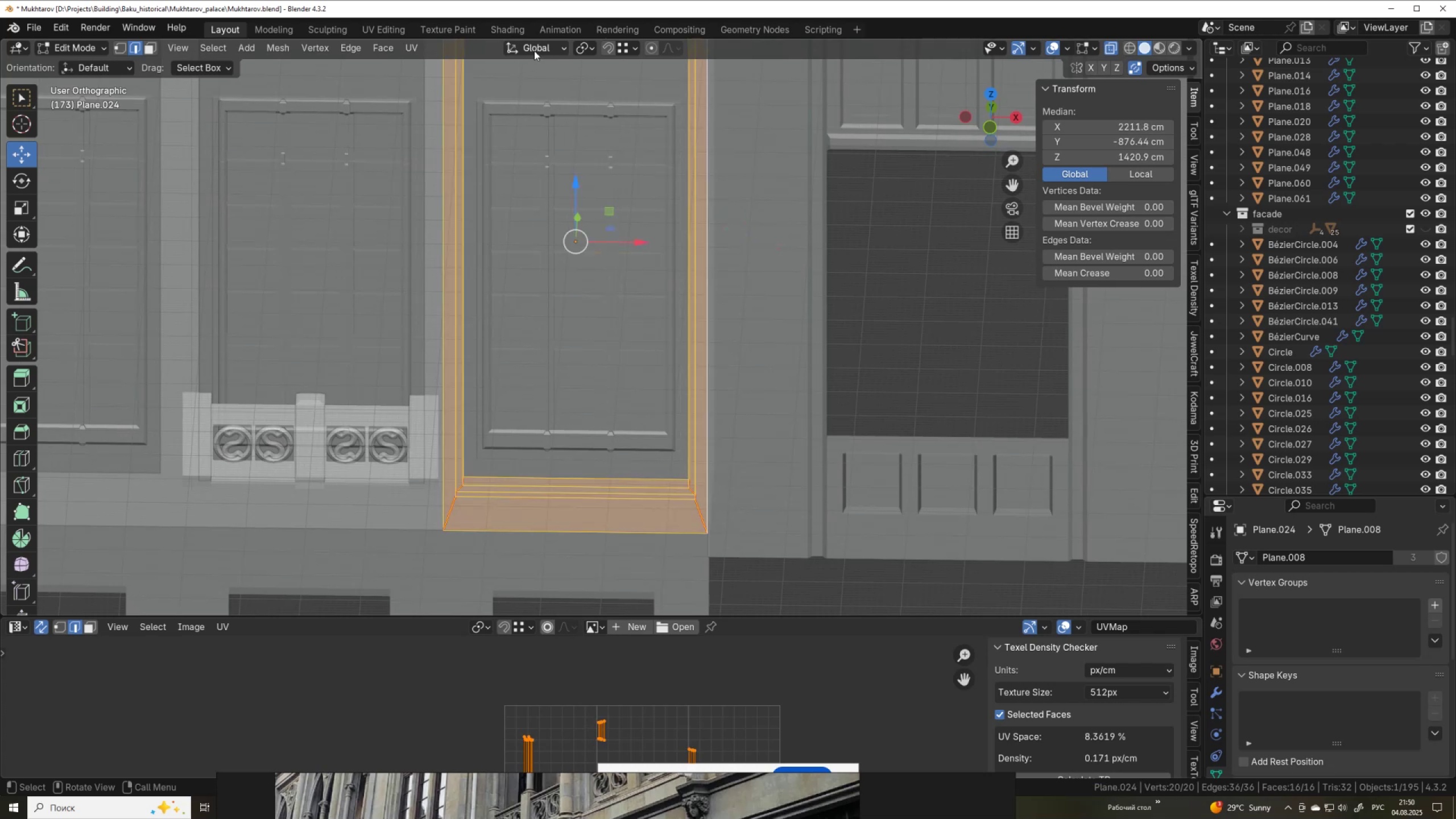 
left_click([537, 46])
 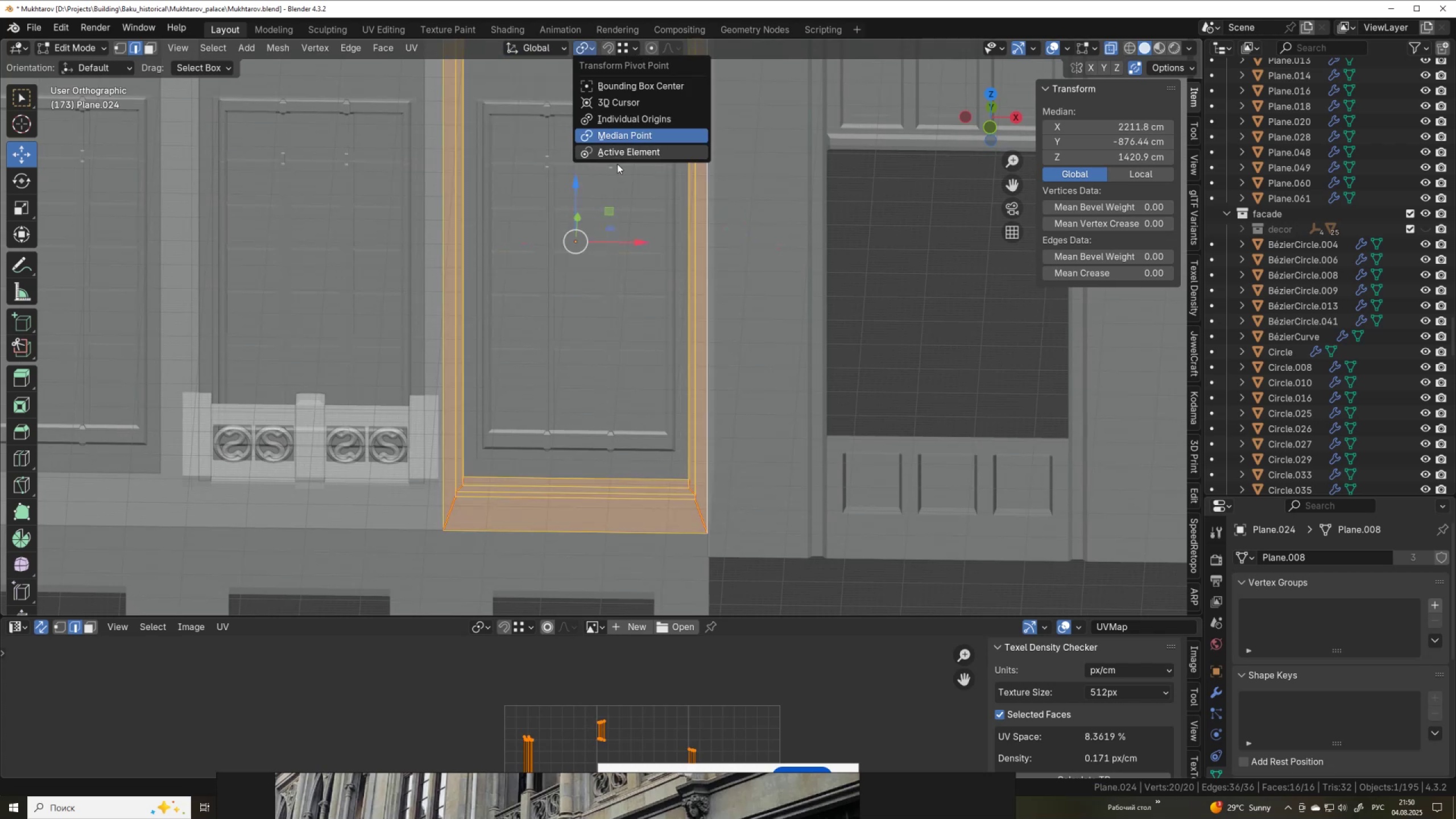 
left_click([618, 151])
 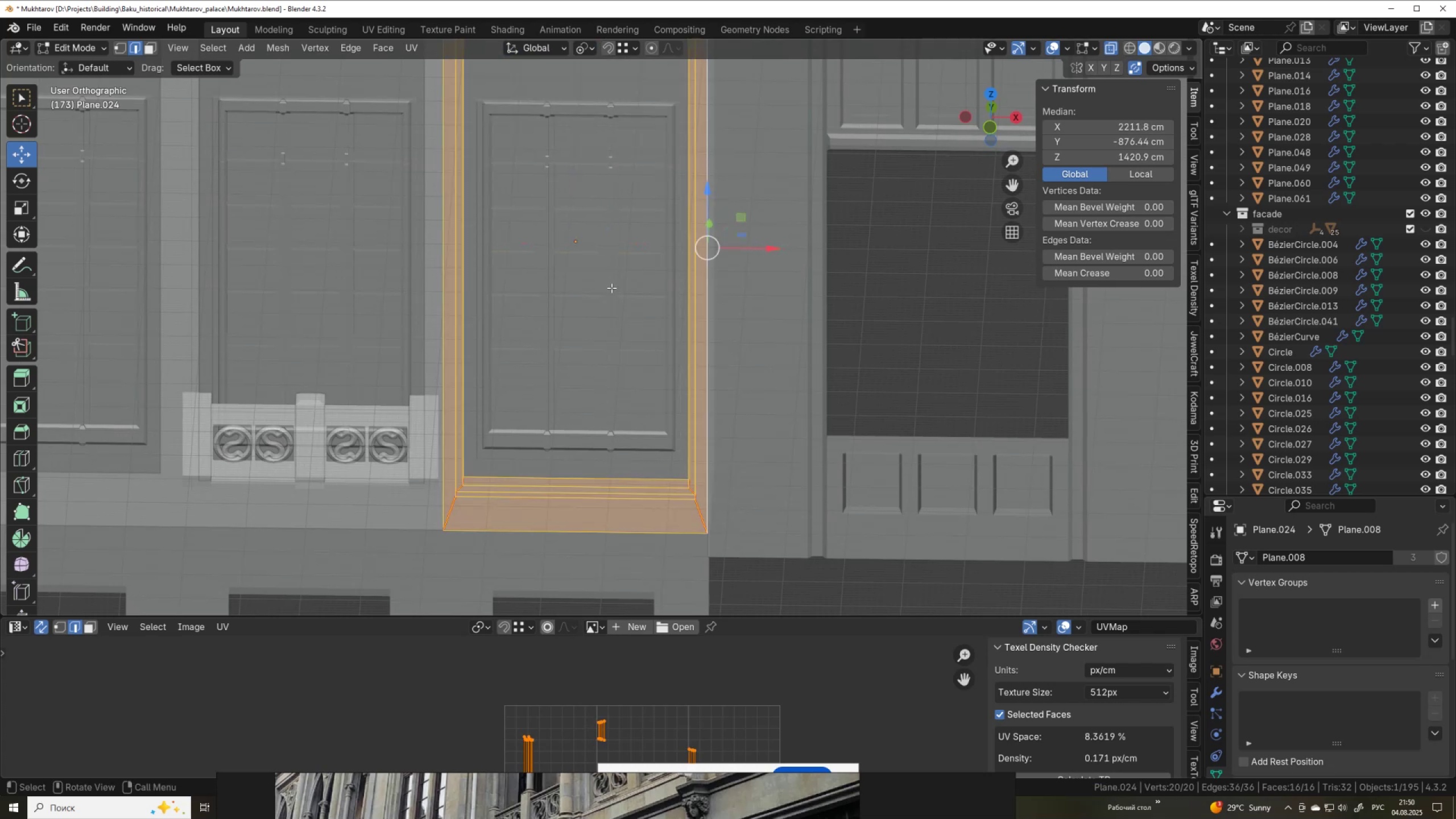 
scroll: coordinate [611, 296], scroll_direction: down, amount: 2.0
 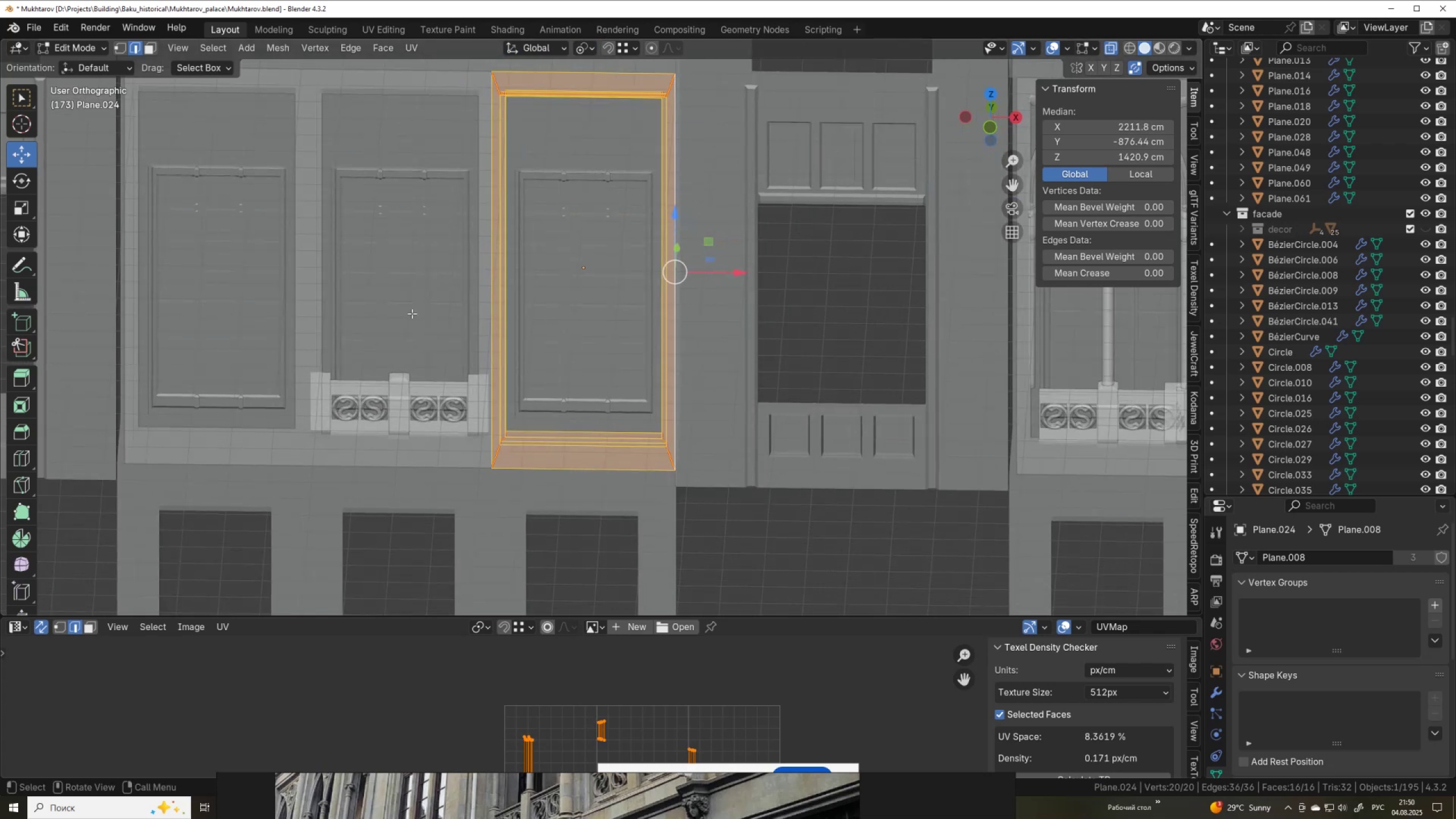 
hold_key(key=ShiftLeft, duration=0.31)
 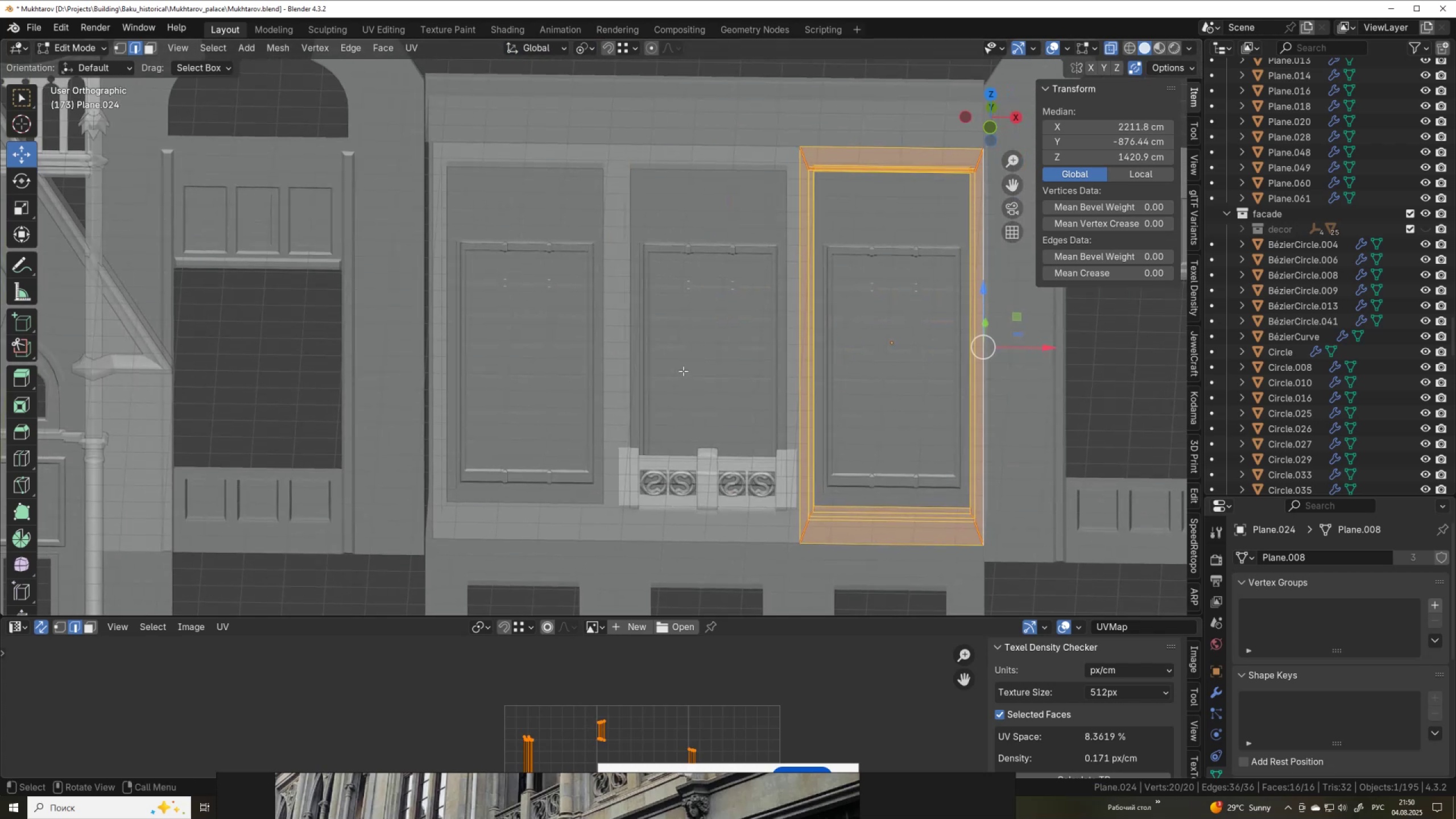 
scroll: coordinate [682, 371], scroll_direction: up, amount: 3.0
 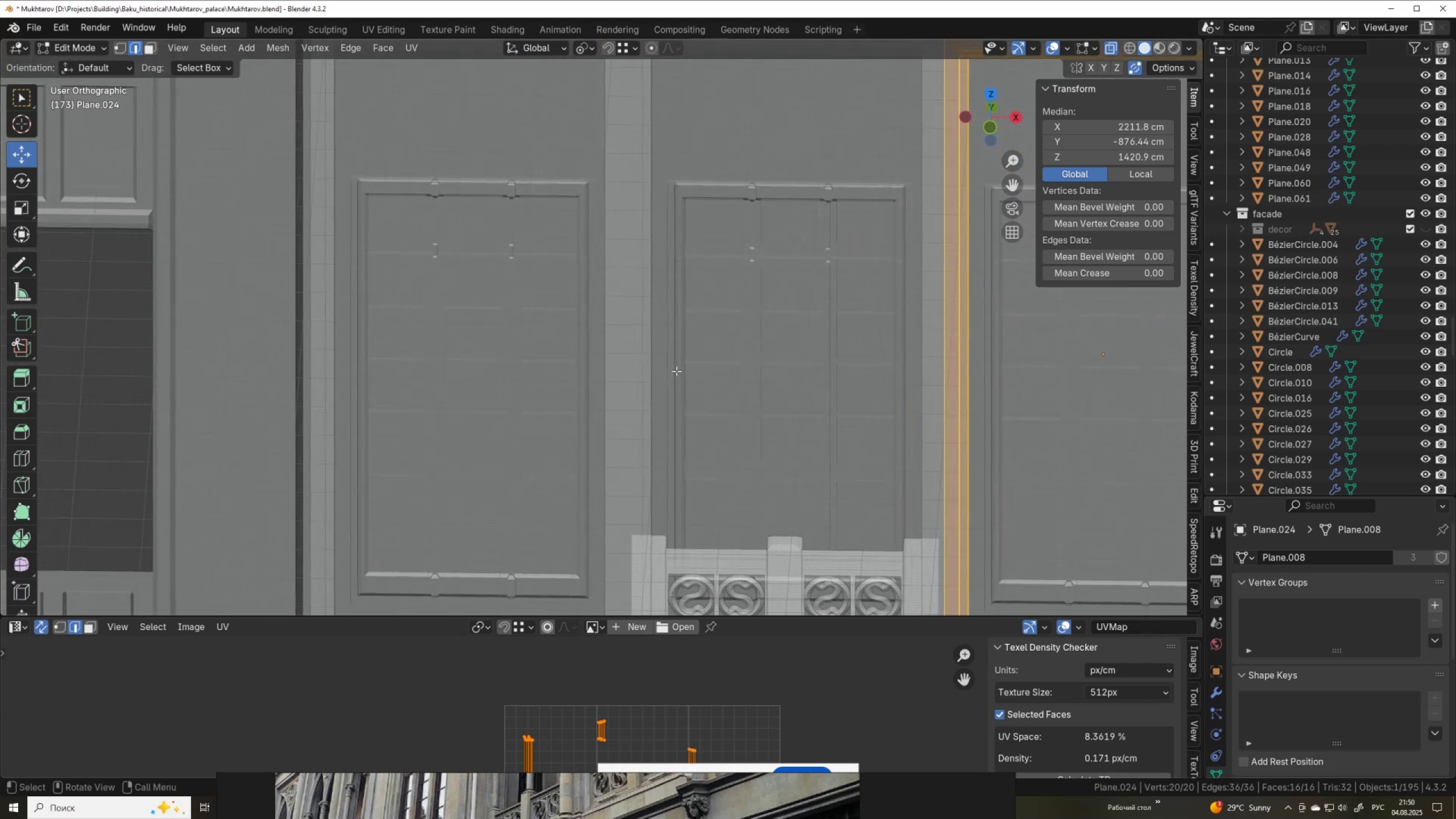 
key(Alt+AltLeft)
 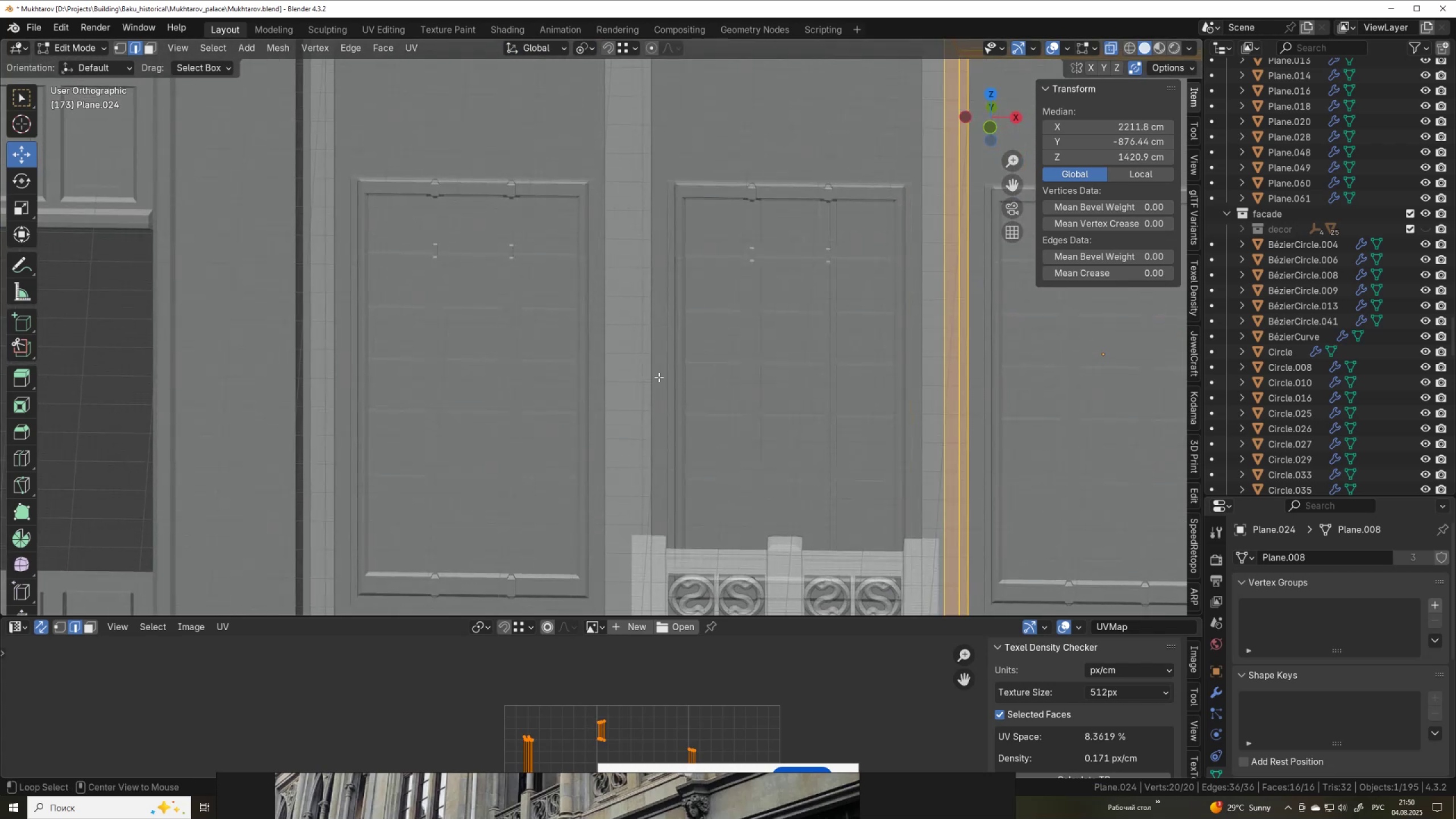 
type(zsx)
 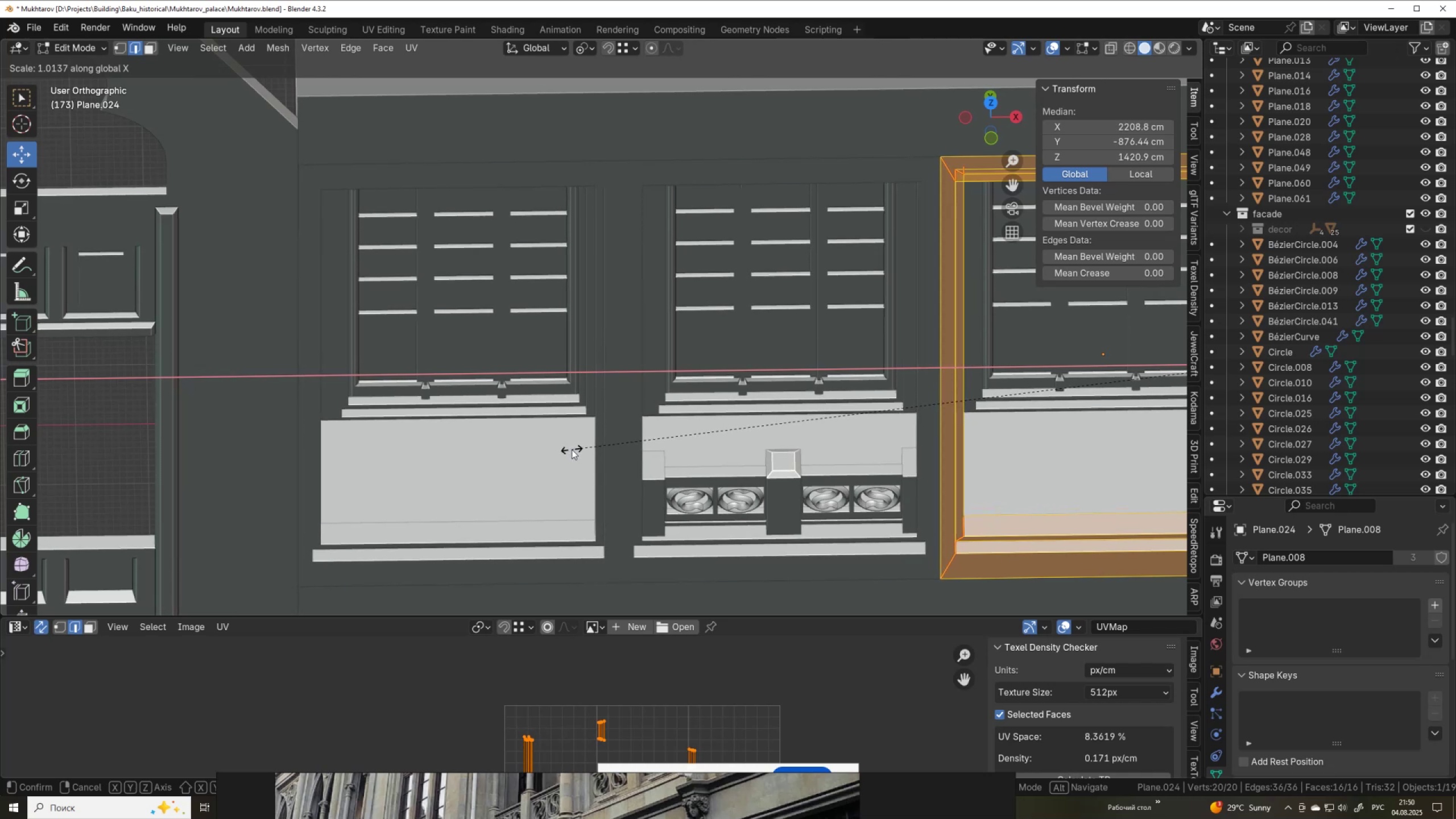 
left_click([572, 449])
 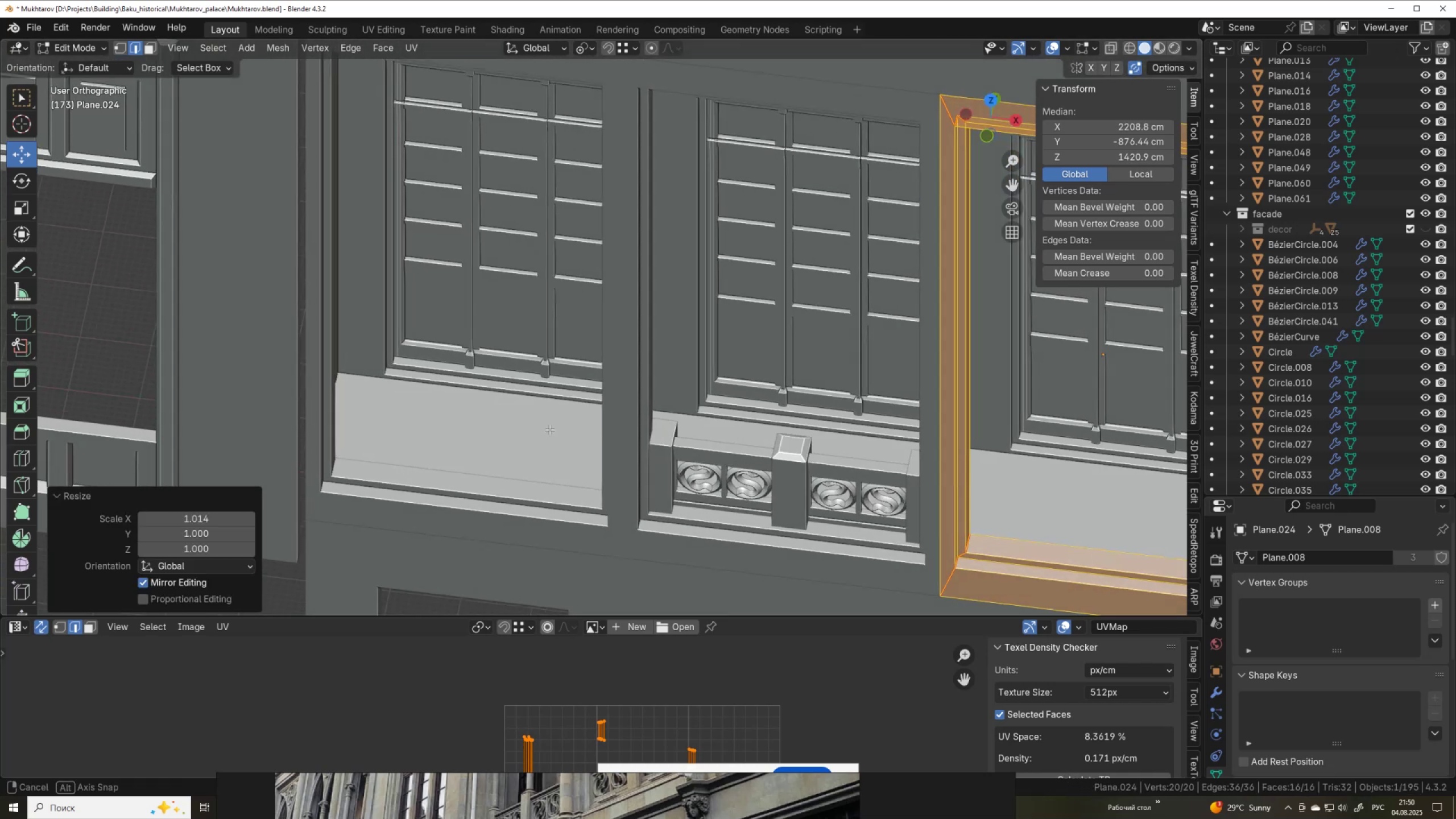 
scroll: coordinate [588, 355], scroll_direction: down, amount: 6.0
 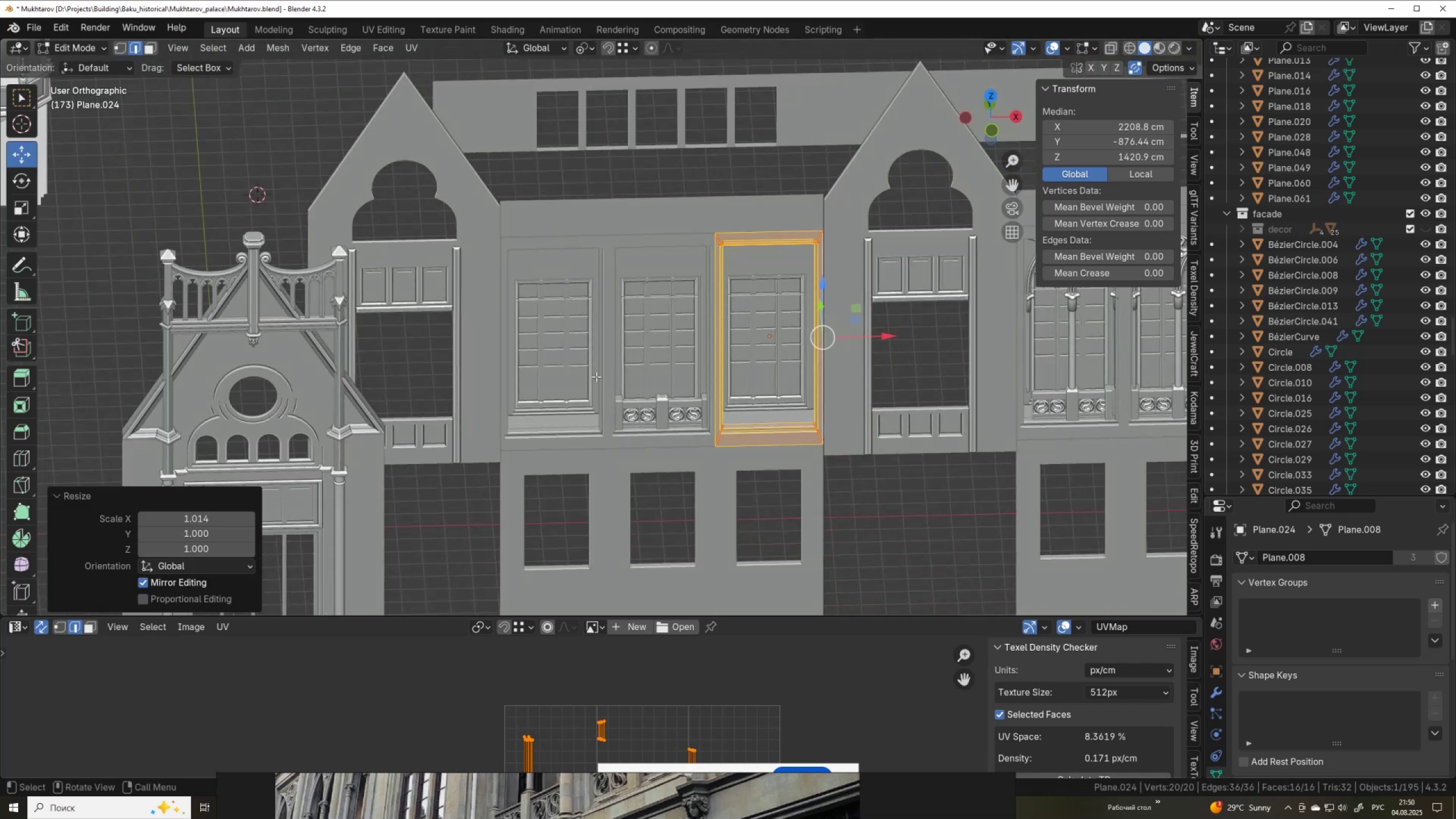 
key(Tab)
 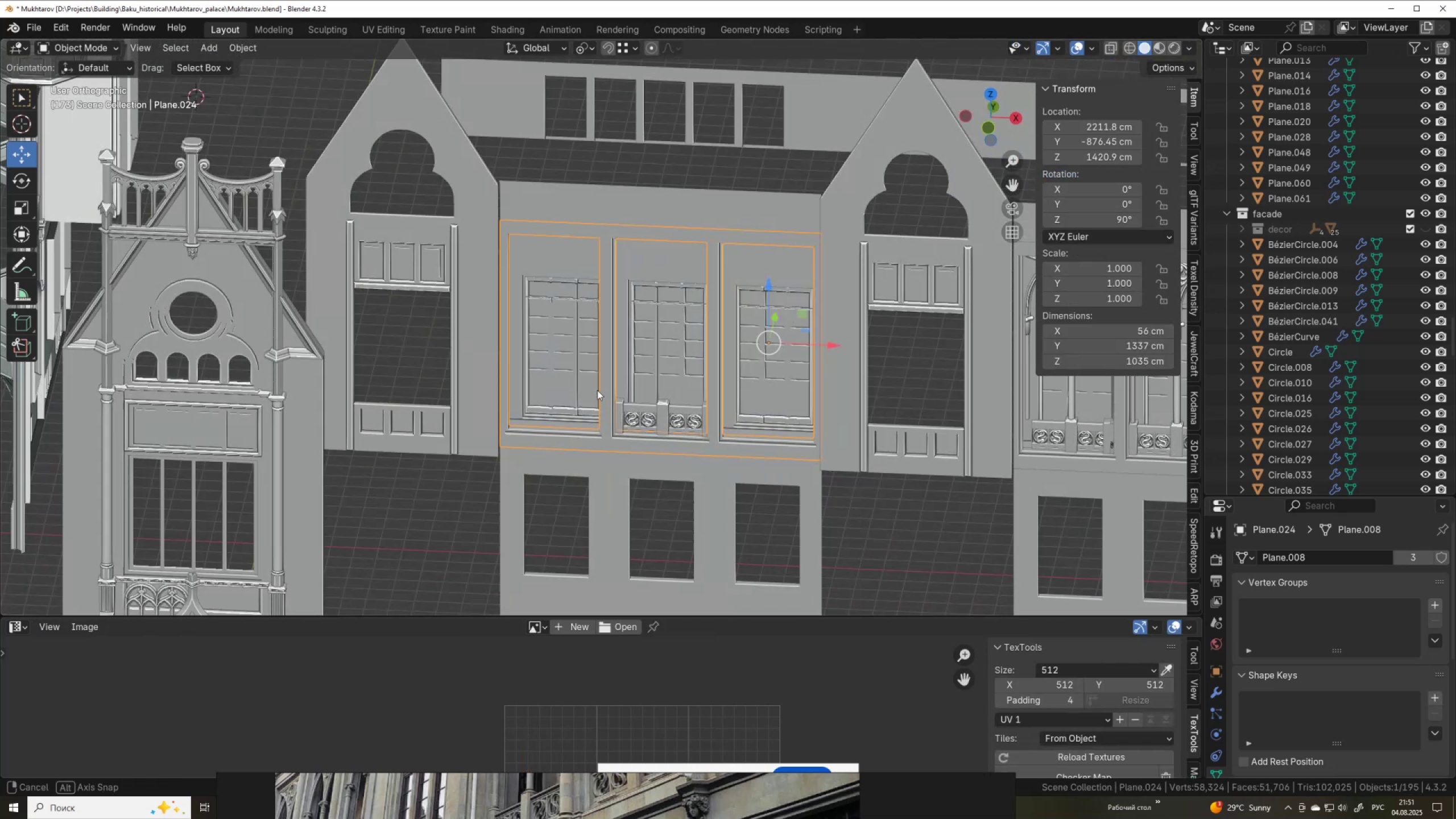 
scroll: coordinate [559, 391], scroll_direction: down, amount: 6.0
 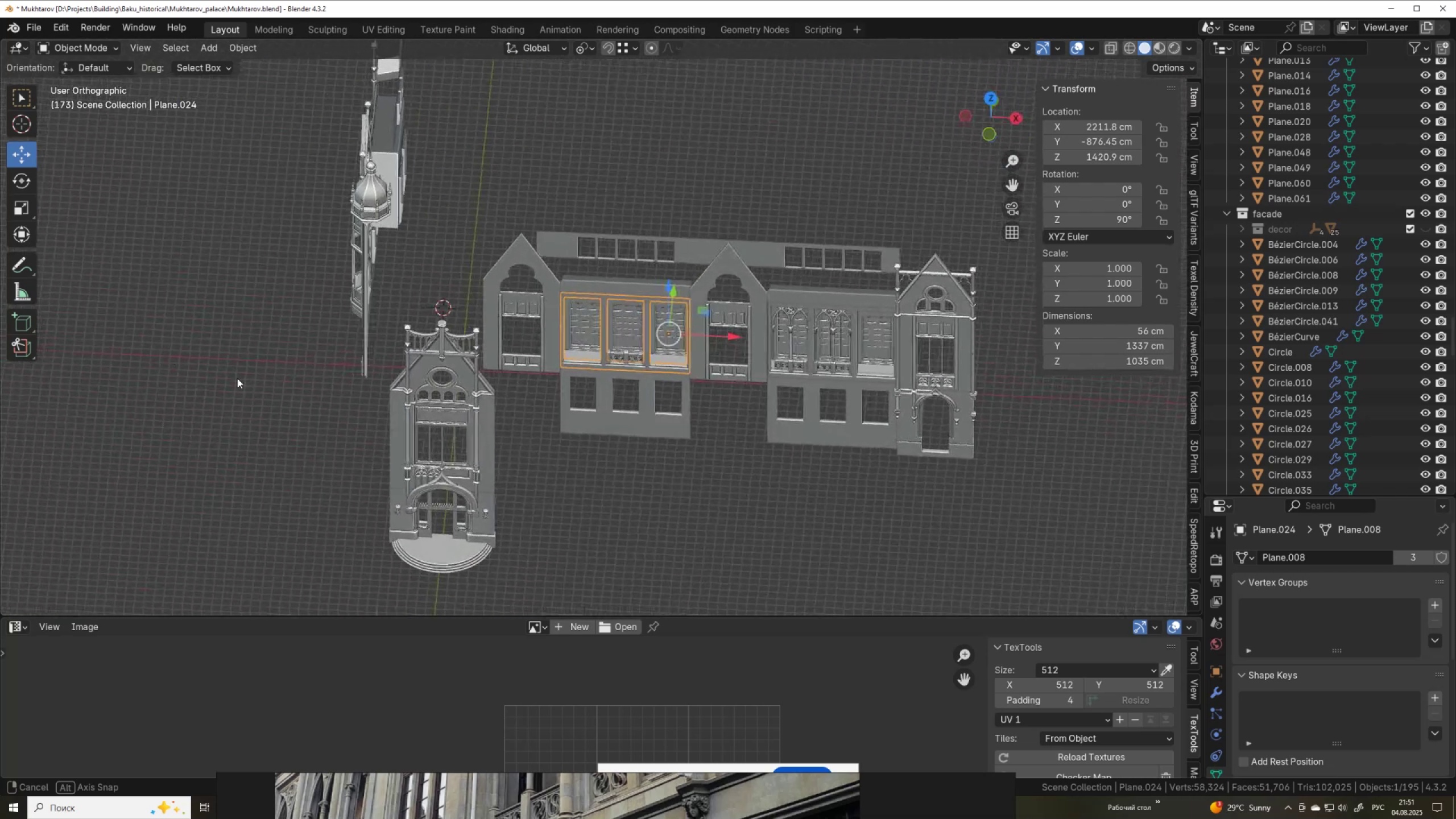 
wait(5.88)
 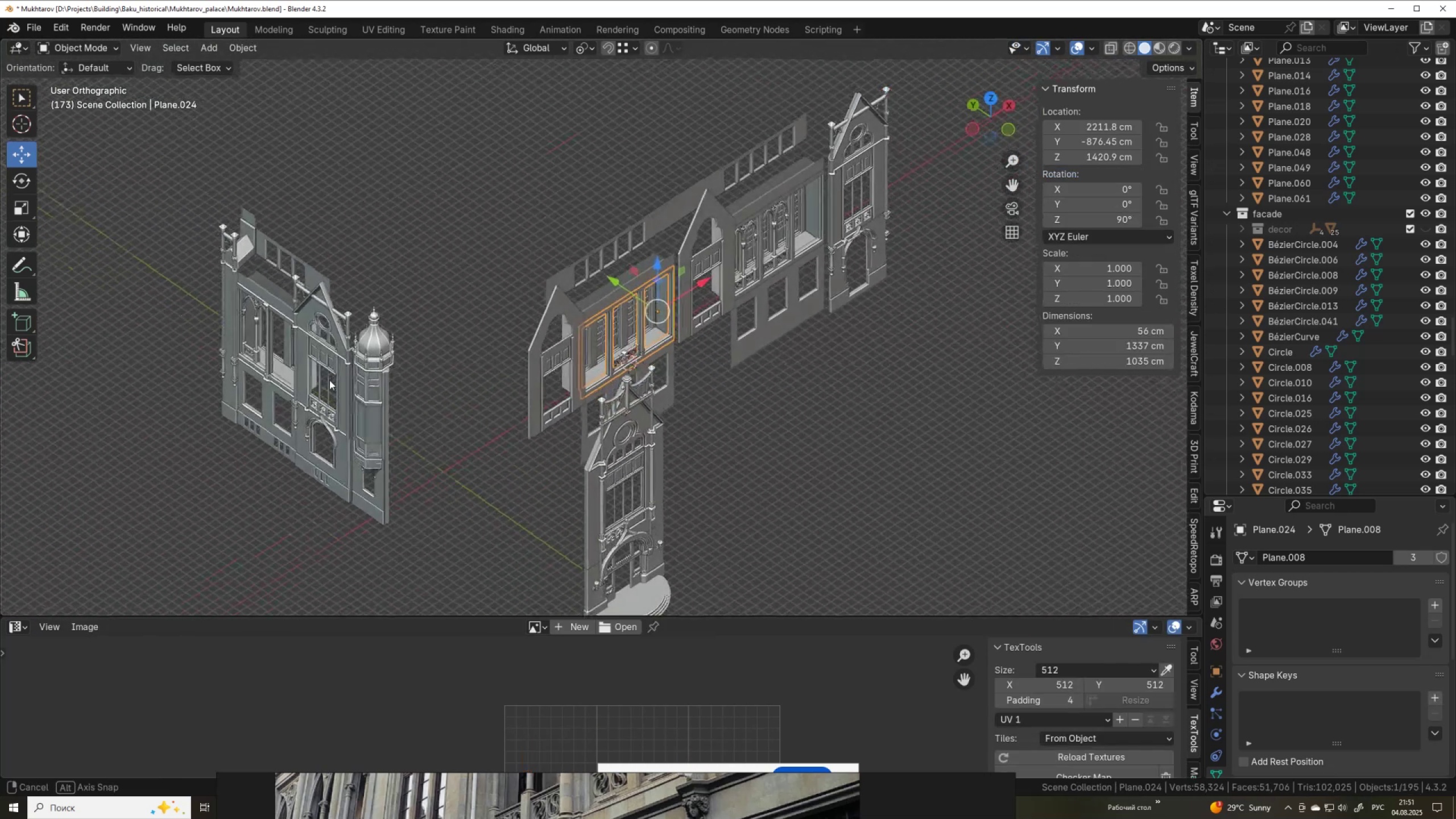 
left_click([703, 246])
 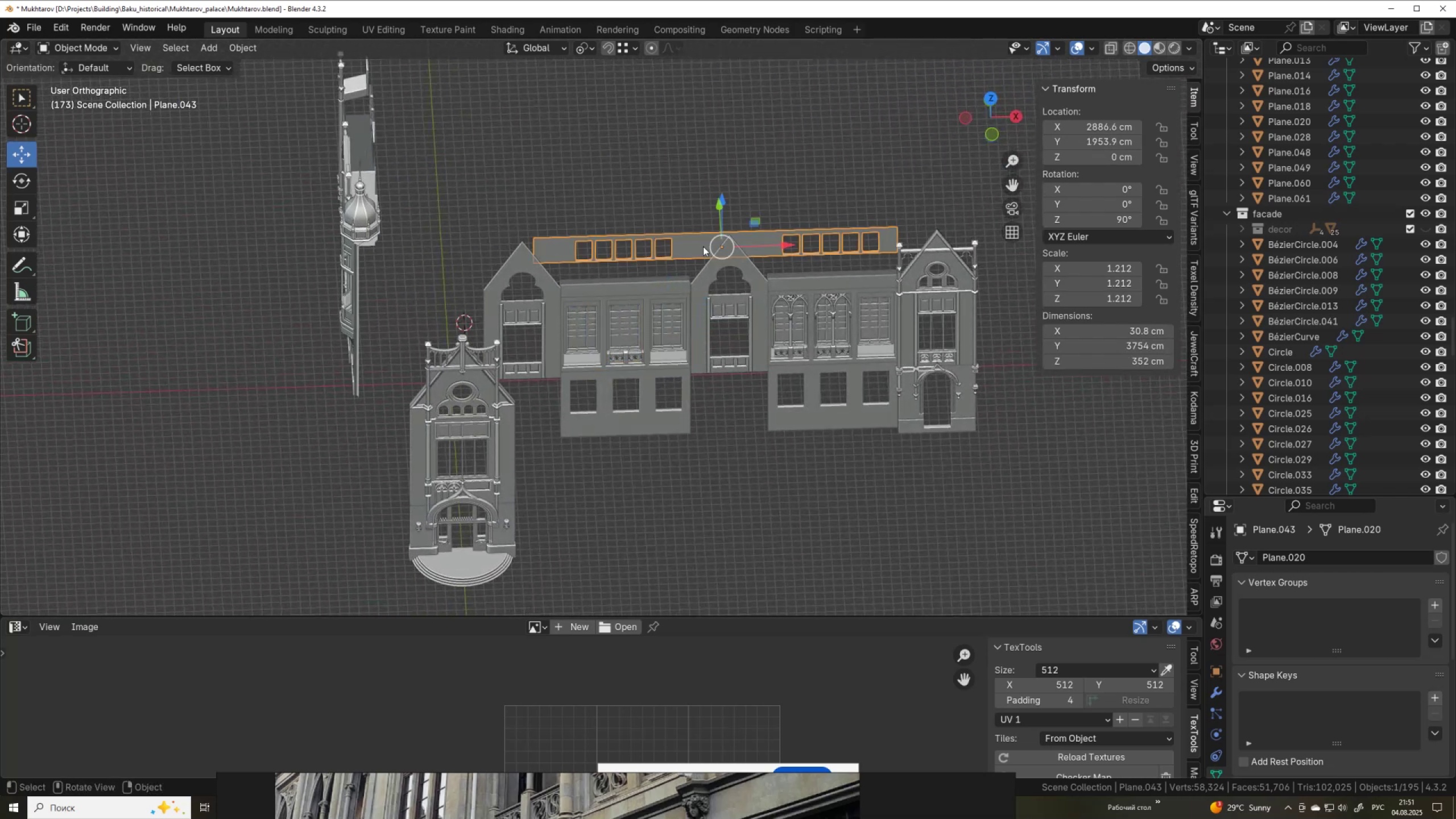 
key(Tab)
 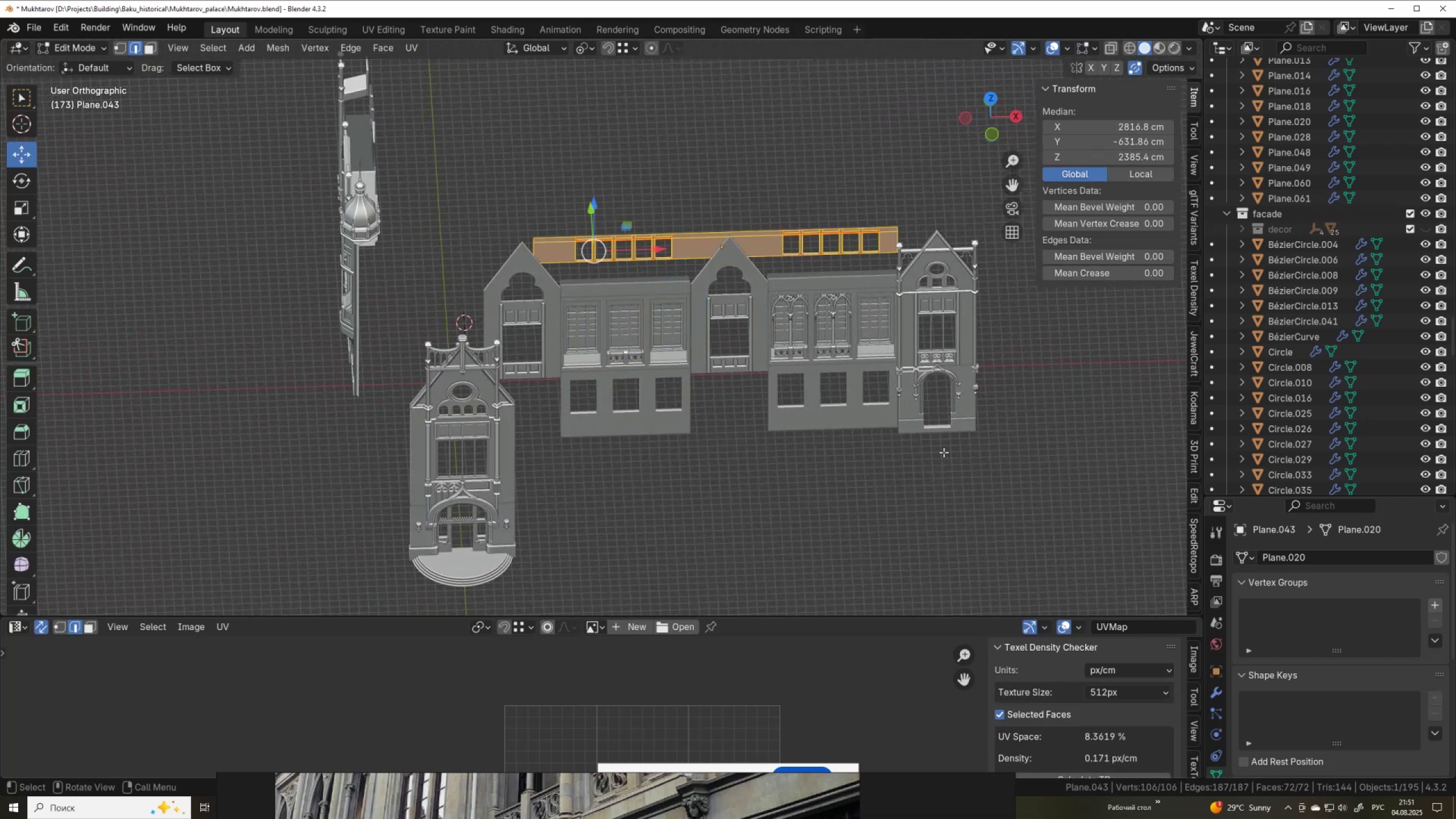 
scroll: coordinate [804, 279], scroll_direction: up, amount: 5.0
 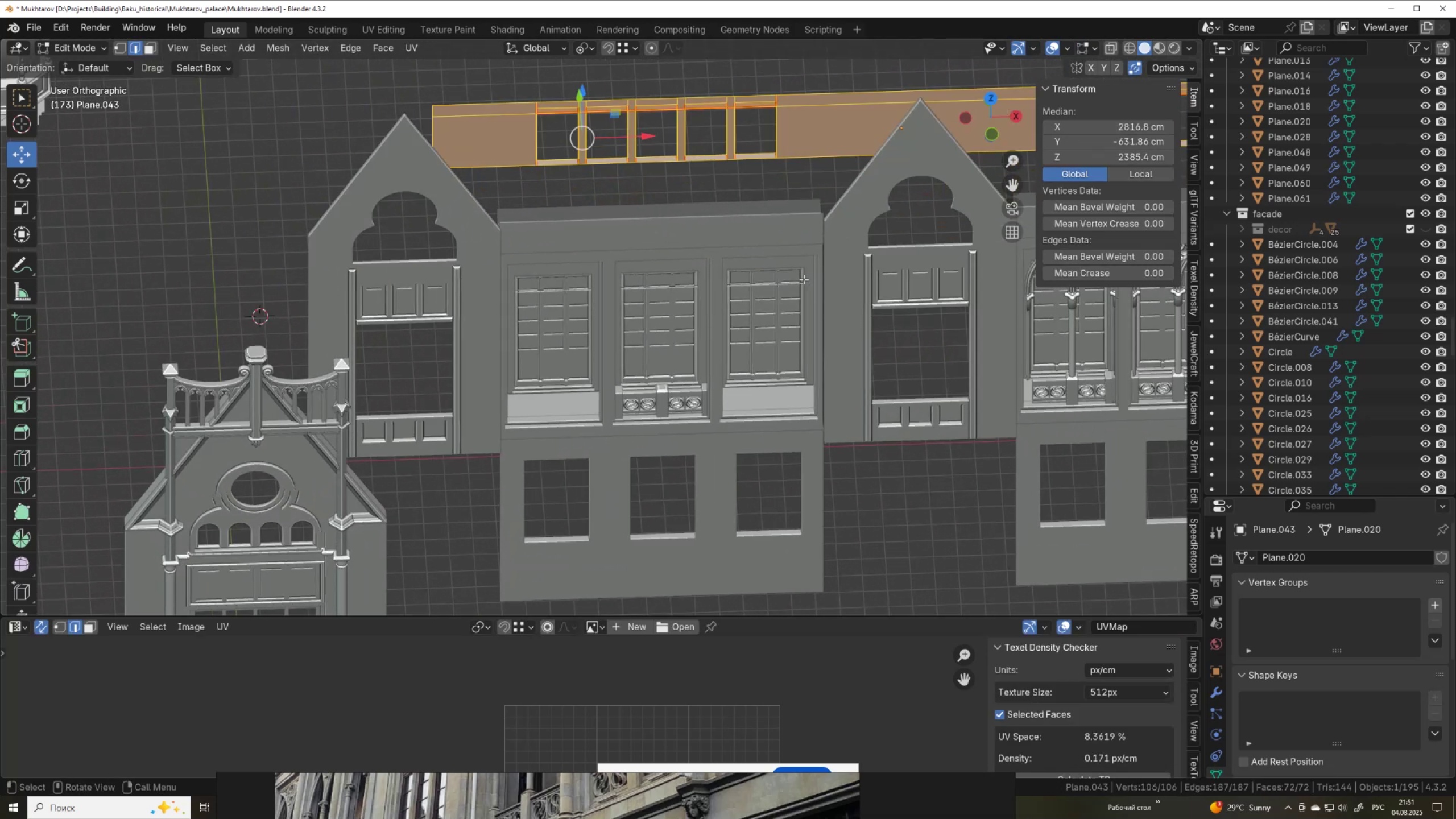 
hold_key(key=ShiftLeft, duration=0.56)
 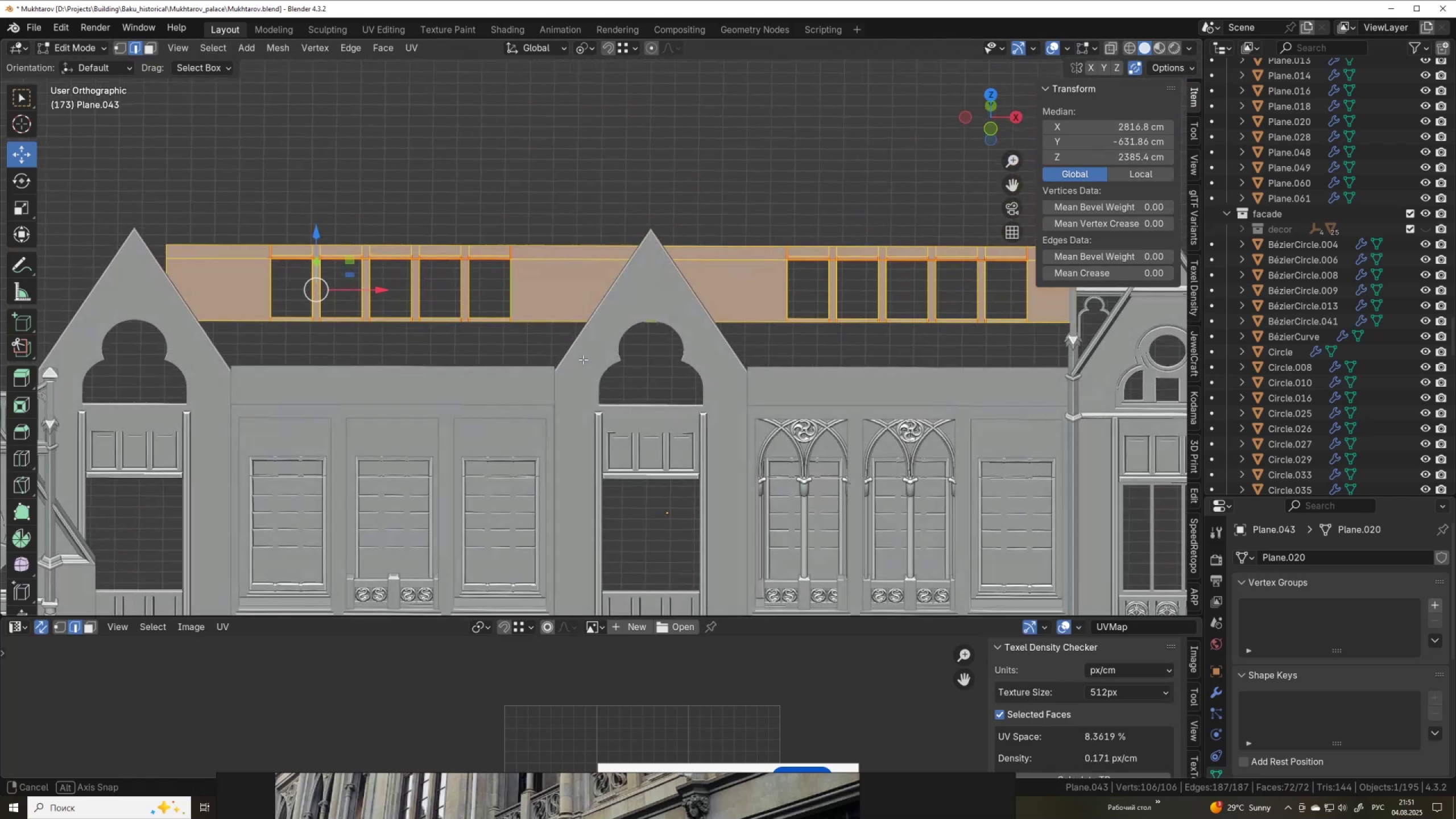 
wait(5.84)
 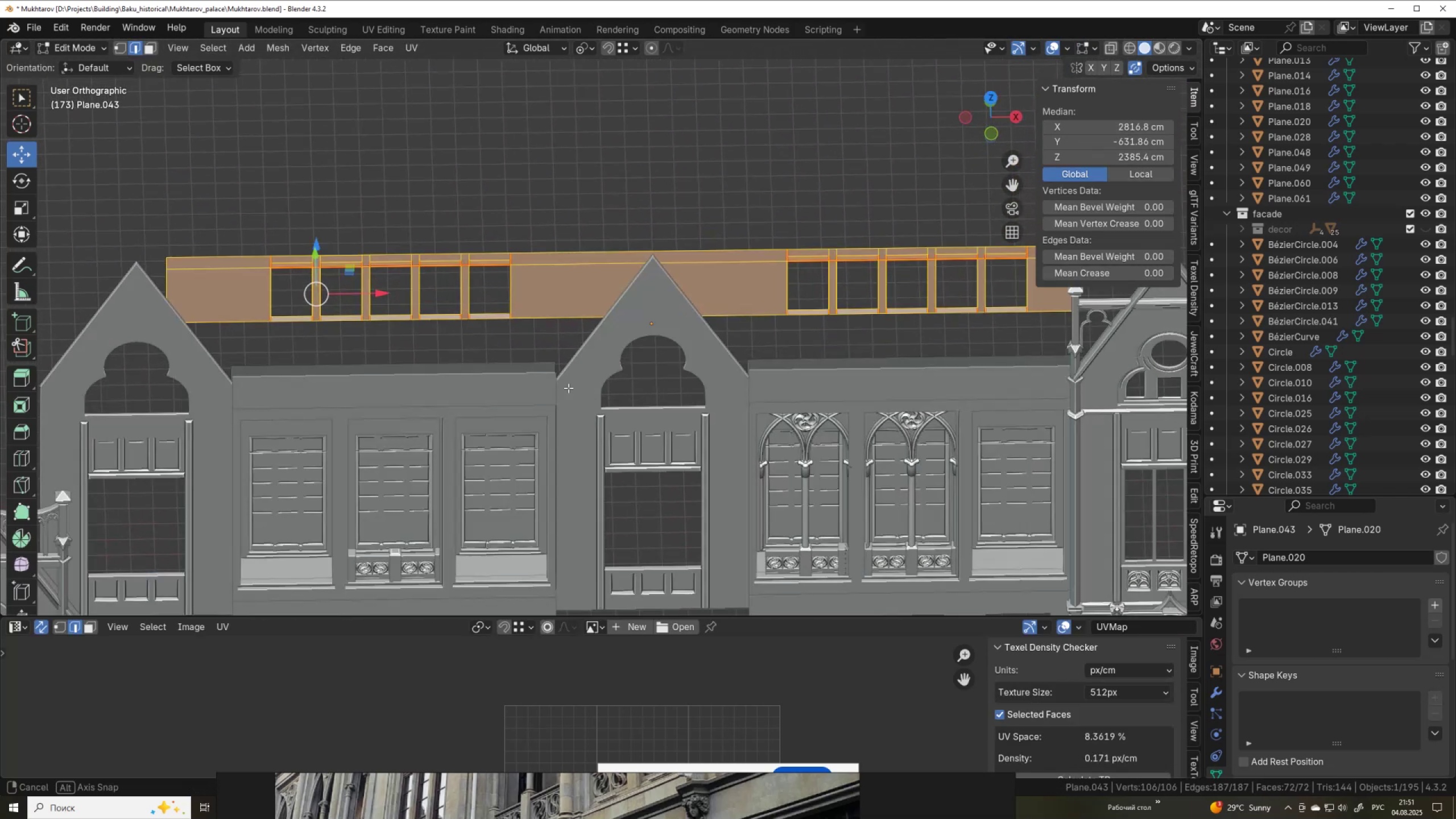 
scroll: coordinate [584, 376], scroll_direction: up, amount: 2.0
 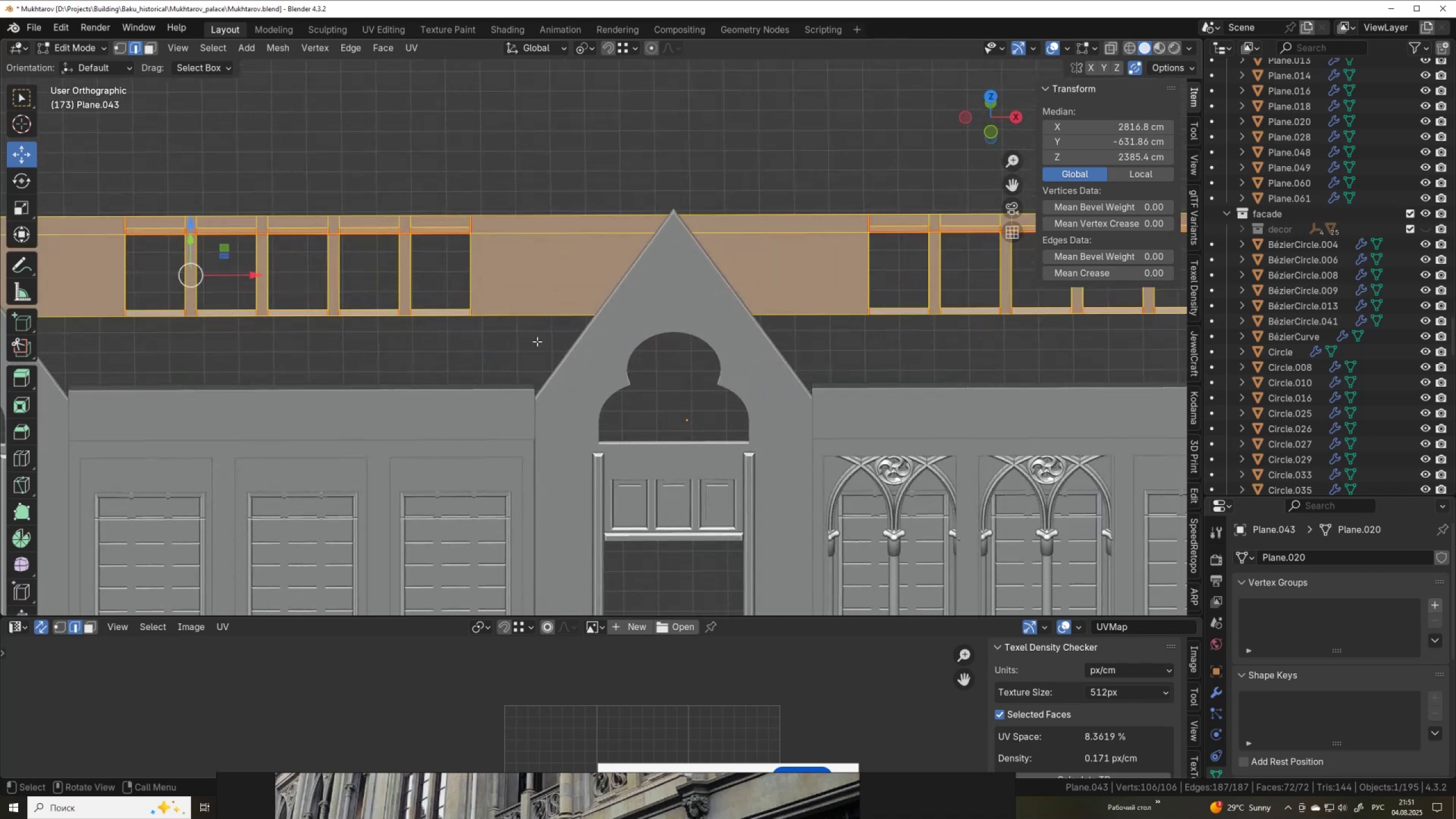 
hold_key(key=ShiftLeft, duration=0.5)
 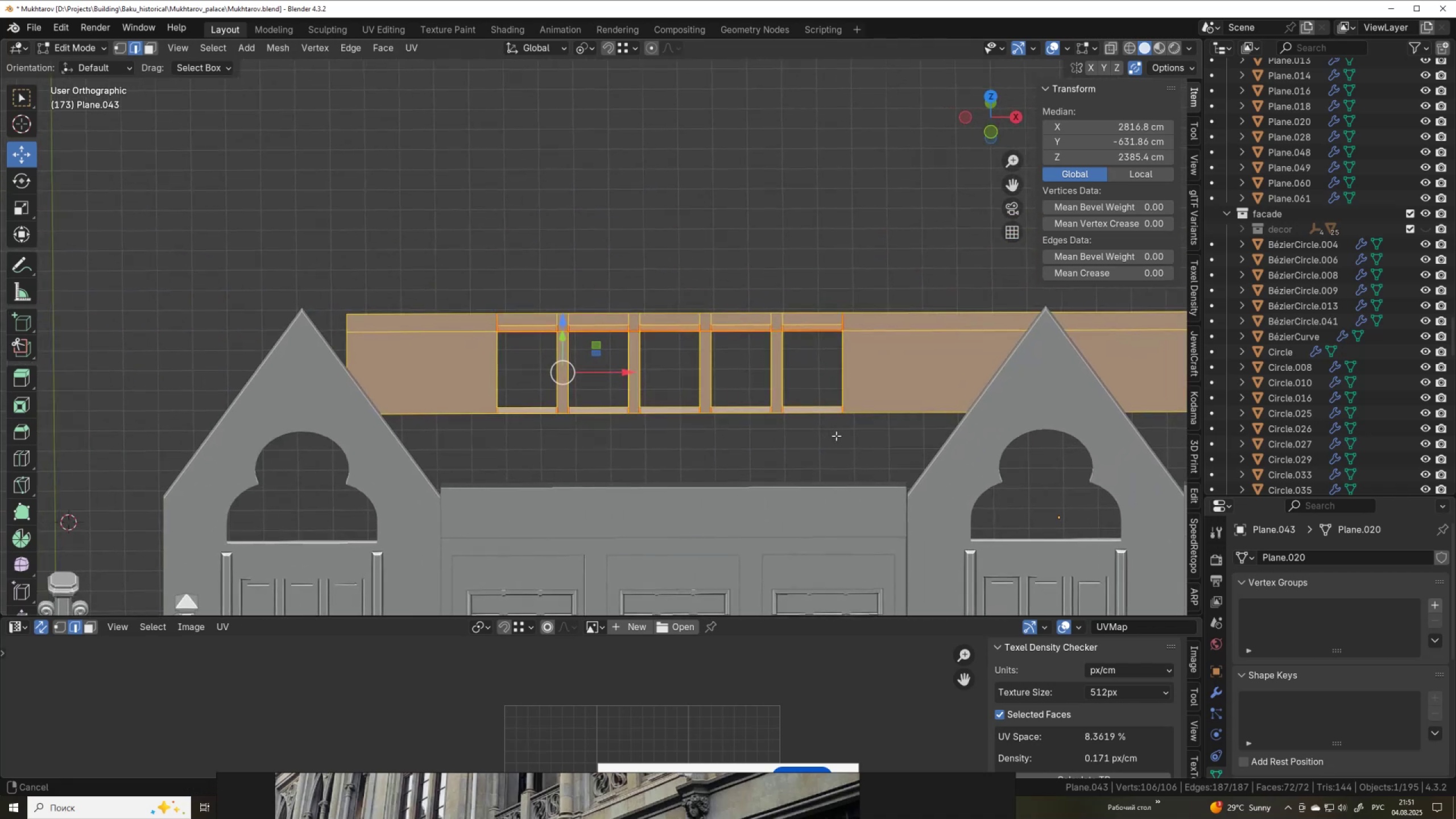 
scroll: coordinate [636, 436], scroll_direction: up, amount: 4.0
 